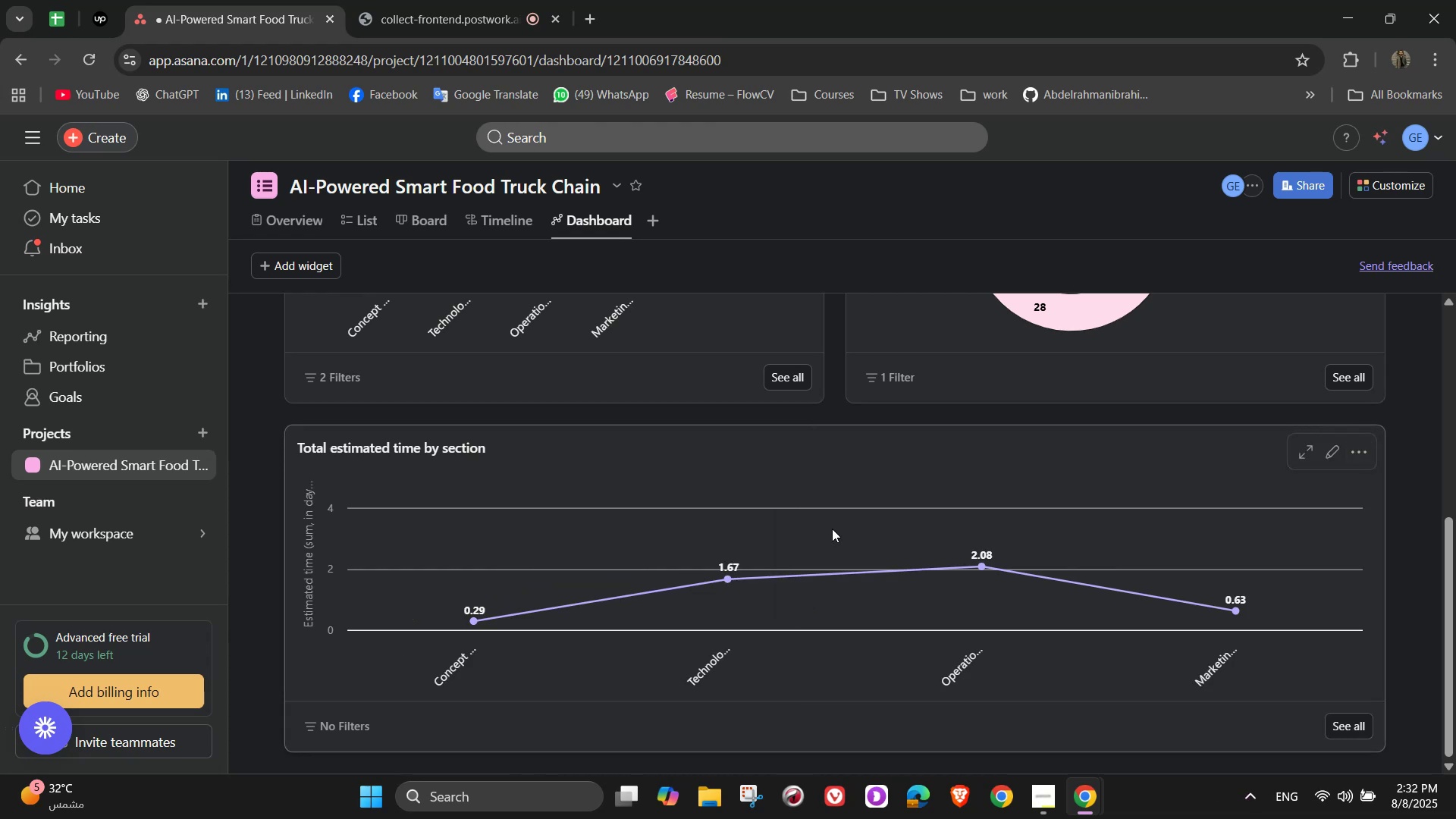 
wait(7.02)
 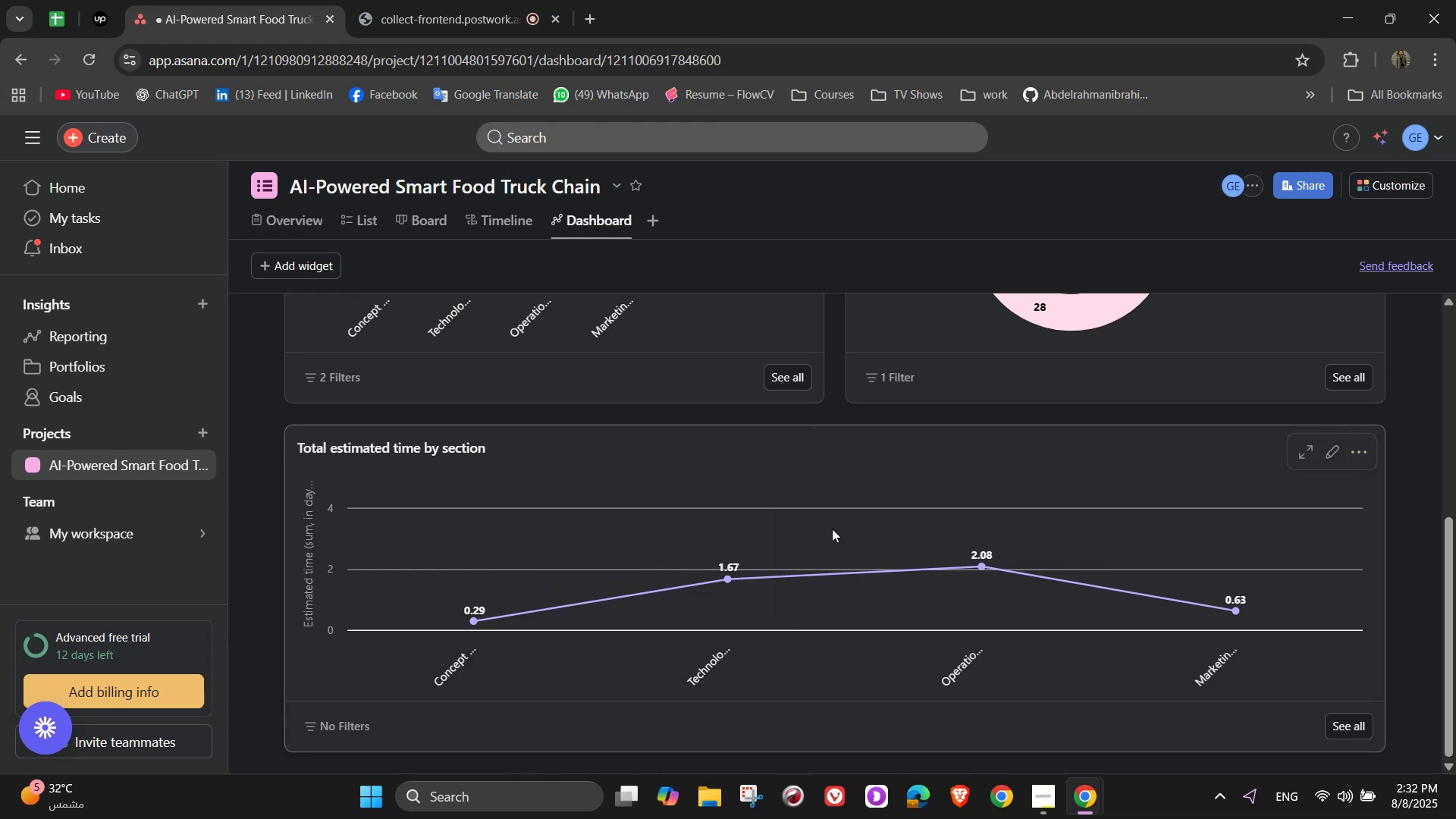 
scroll: coordinate [1139, 629], scroll_direction: none, amount: 0.0
 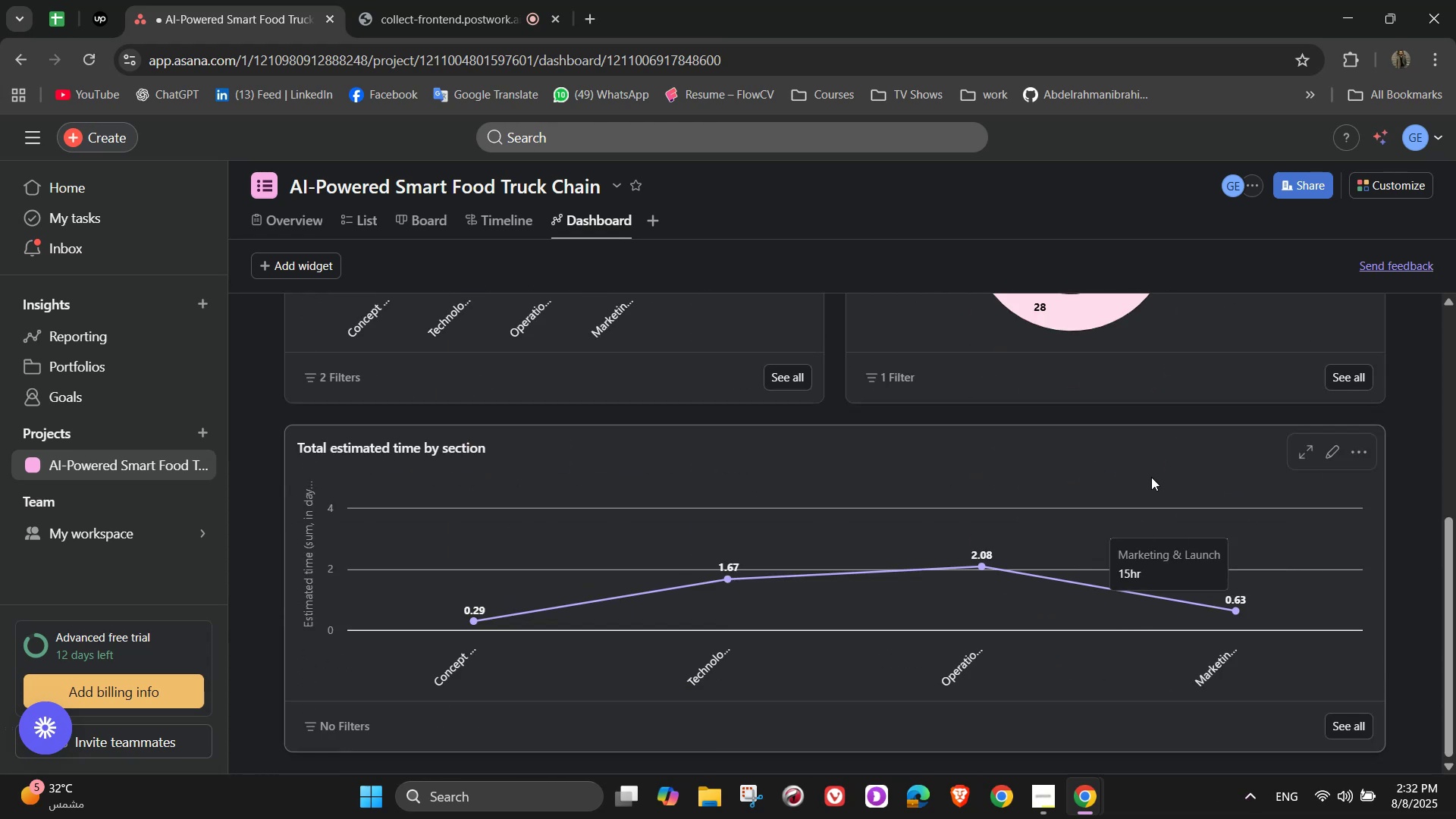 
scroll: coordinate [1108, 500], scroll_direction: up, amount: 2.0
 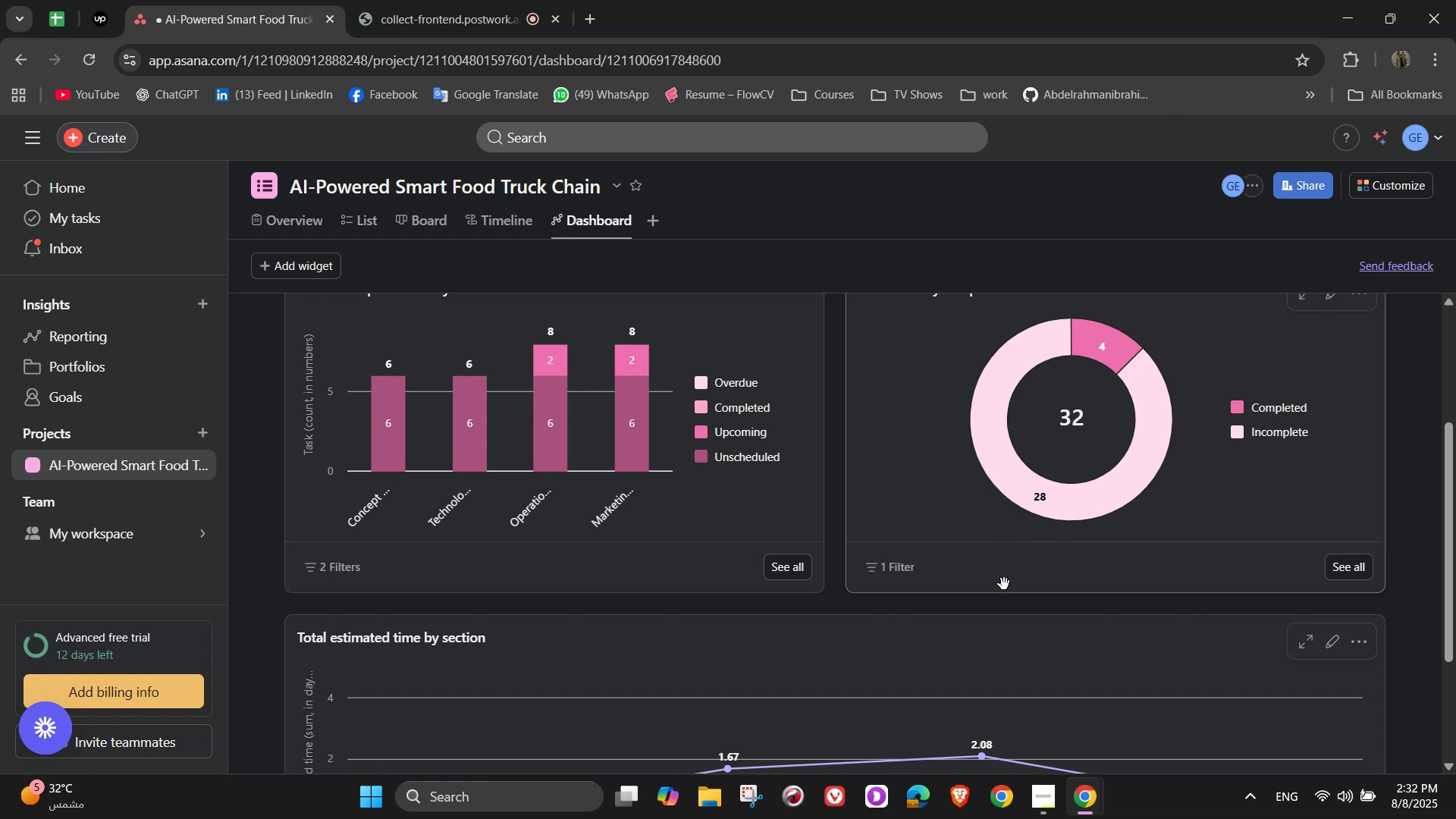 
scroll: coordinate [1004, 579], scroll_direction: down, amount: 2.0
 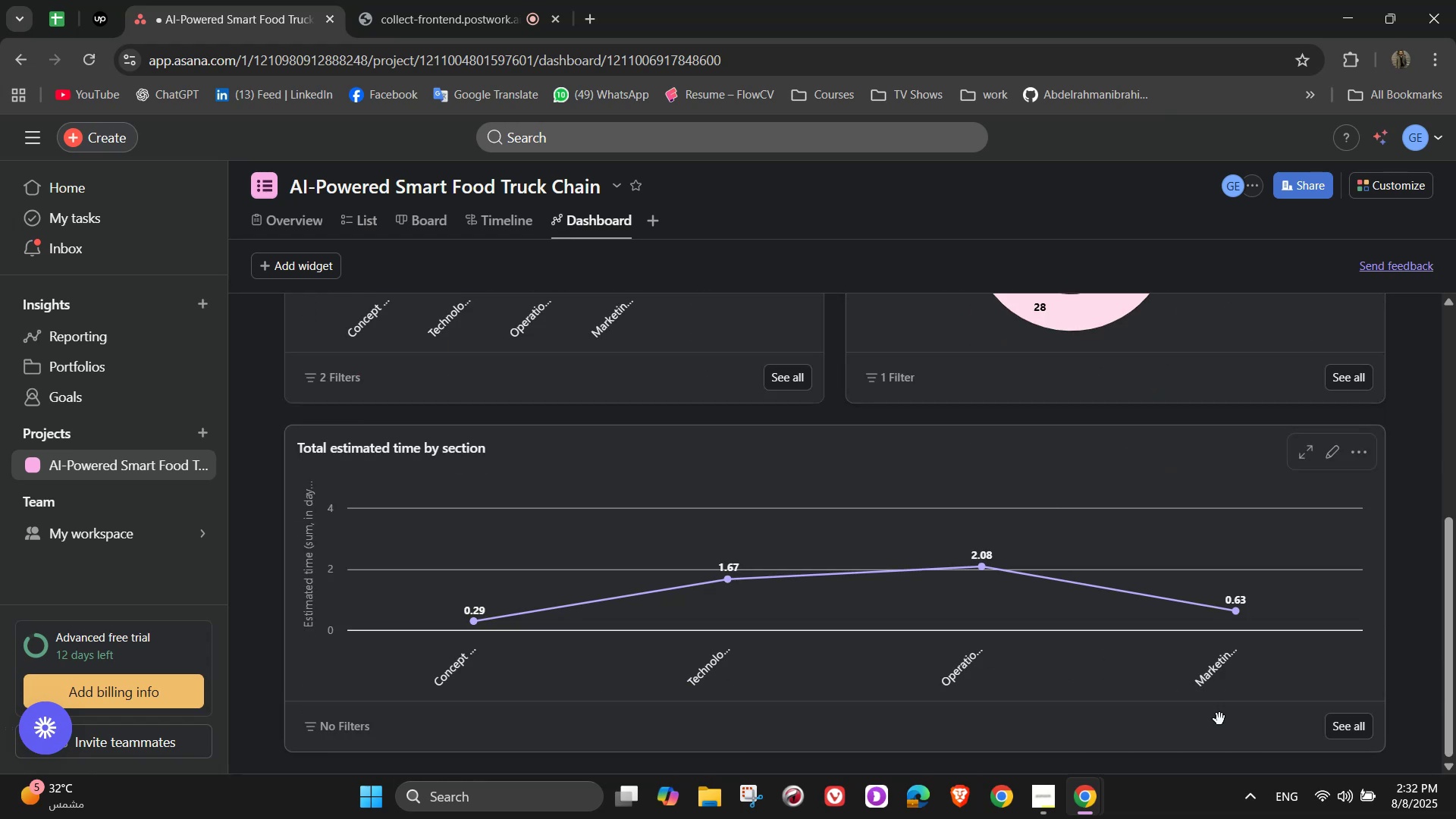 
scroll: coordinate [1208, 727], scroll_direction: up, amount: 9.0
 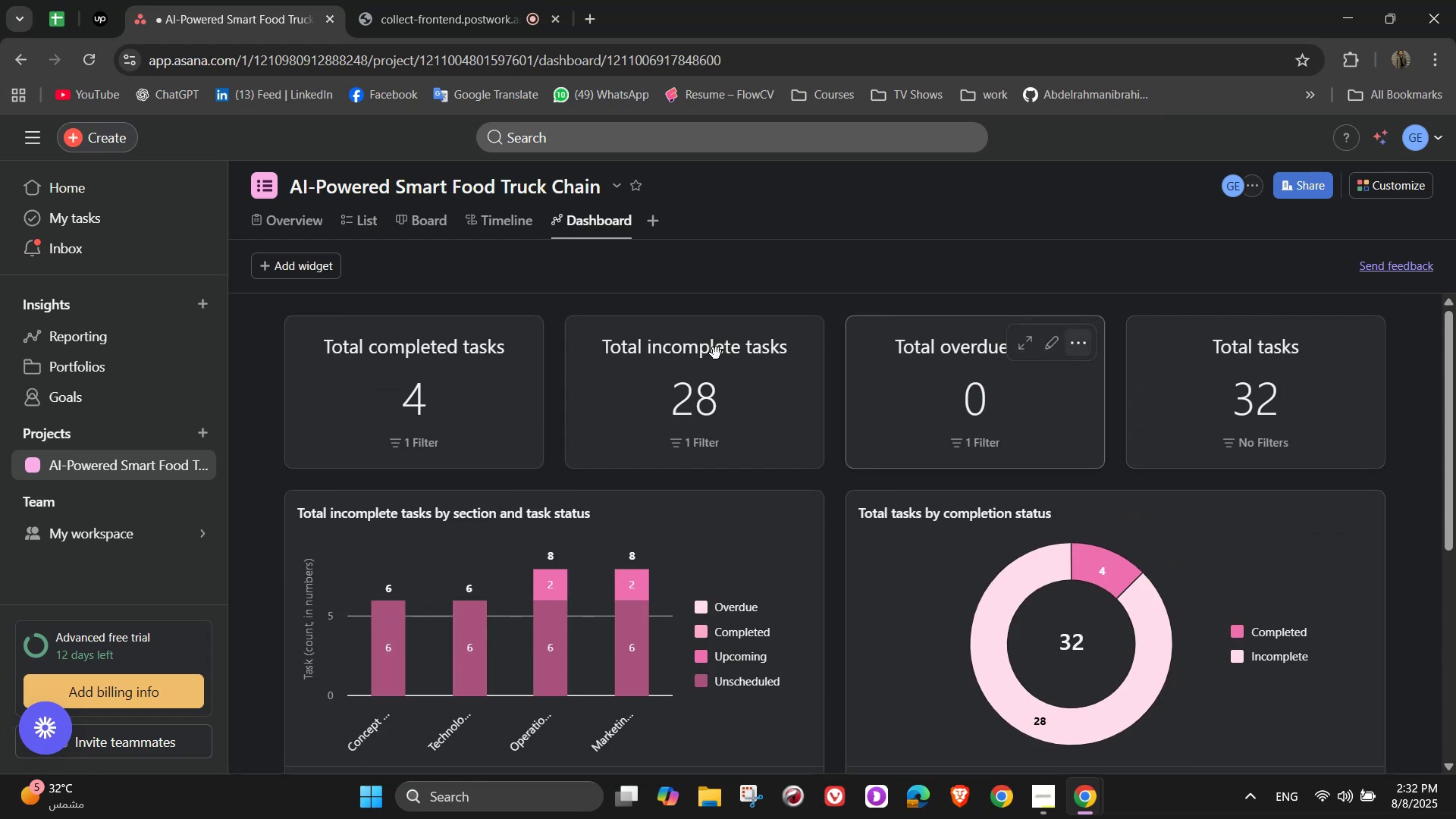 
left_click([351, 229])
 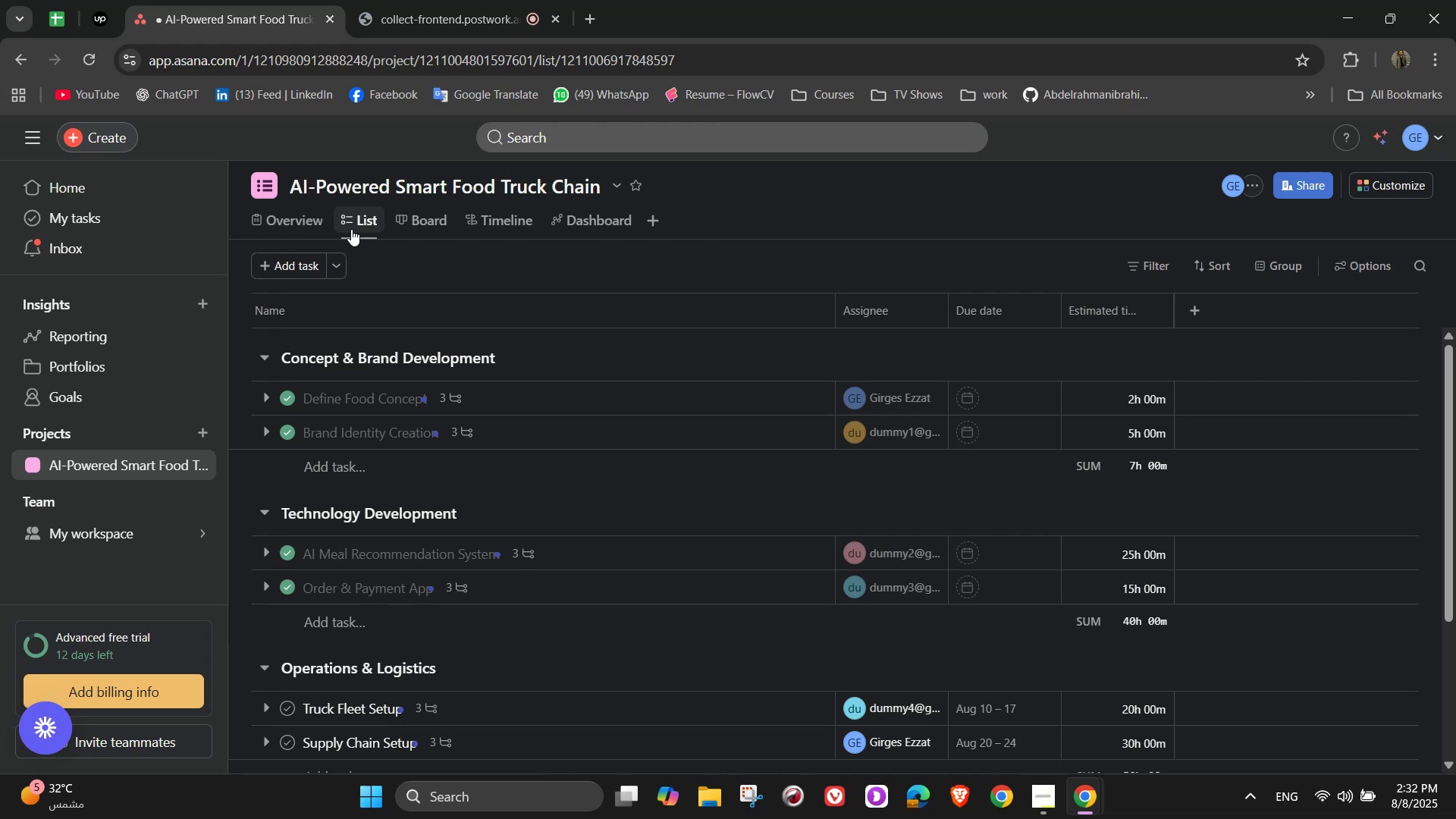 
wait(6.9)
 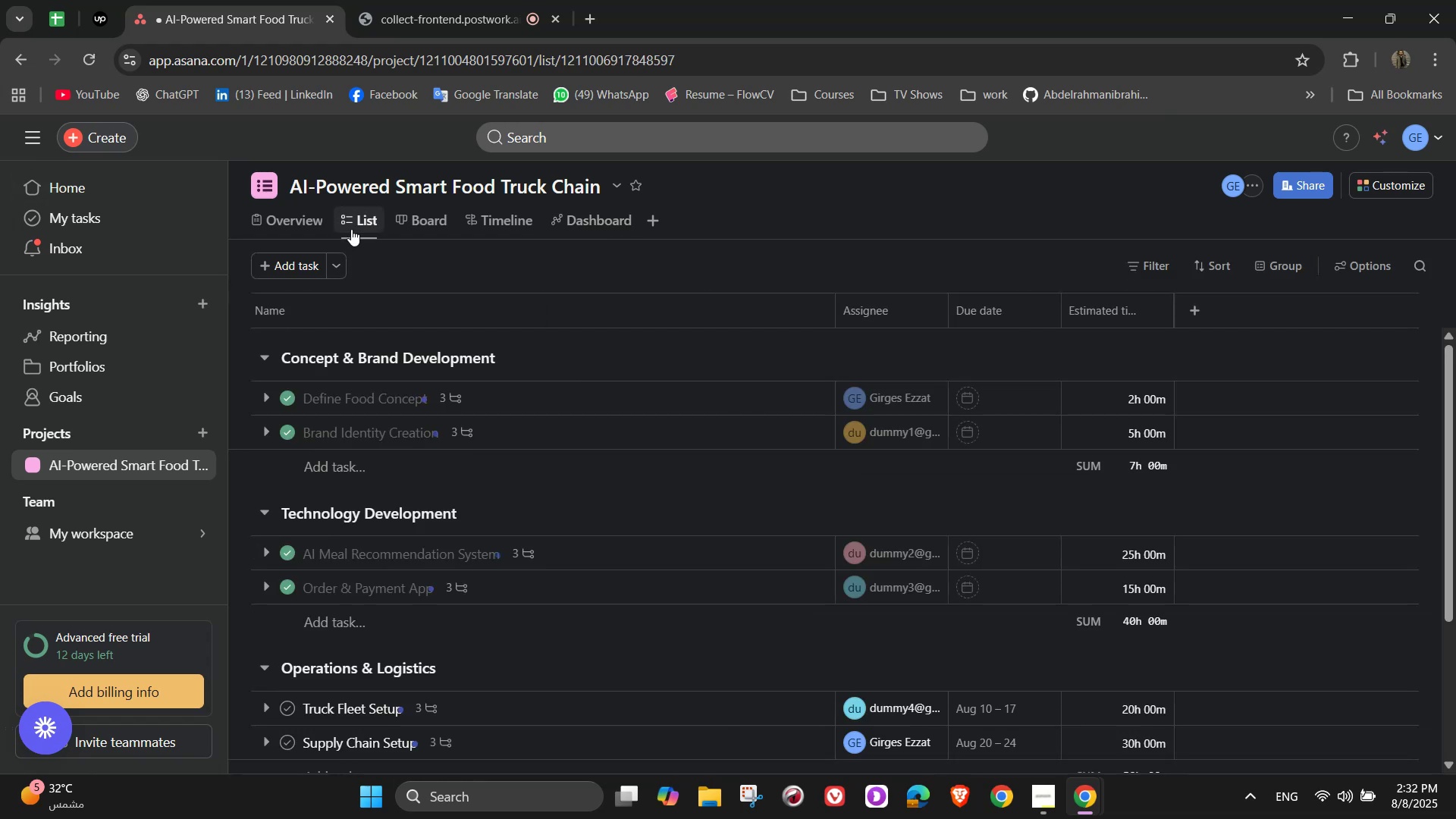 
scroll: coordinate [753, 515], scroll_direction: down, amount: 4.0
 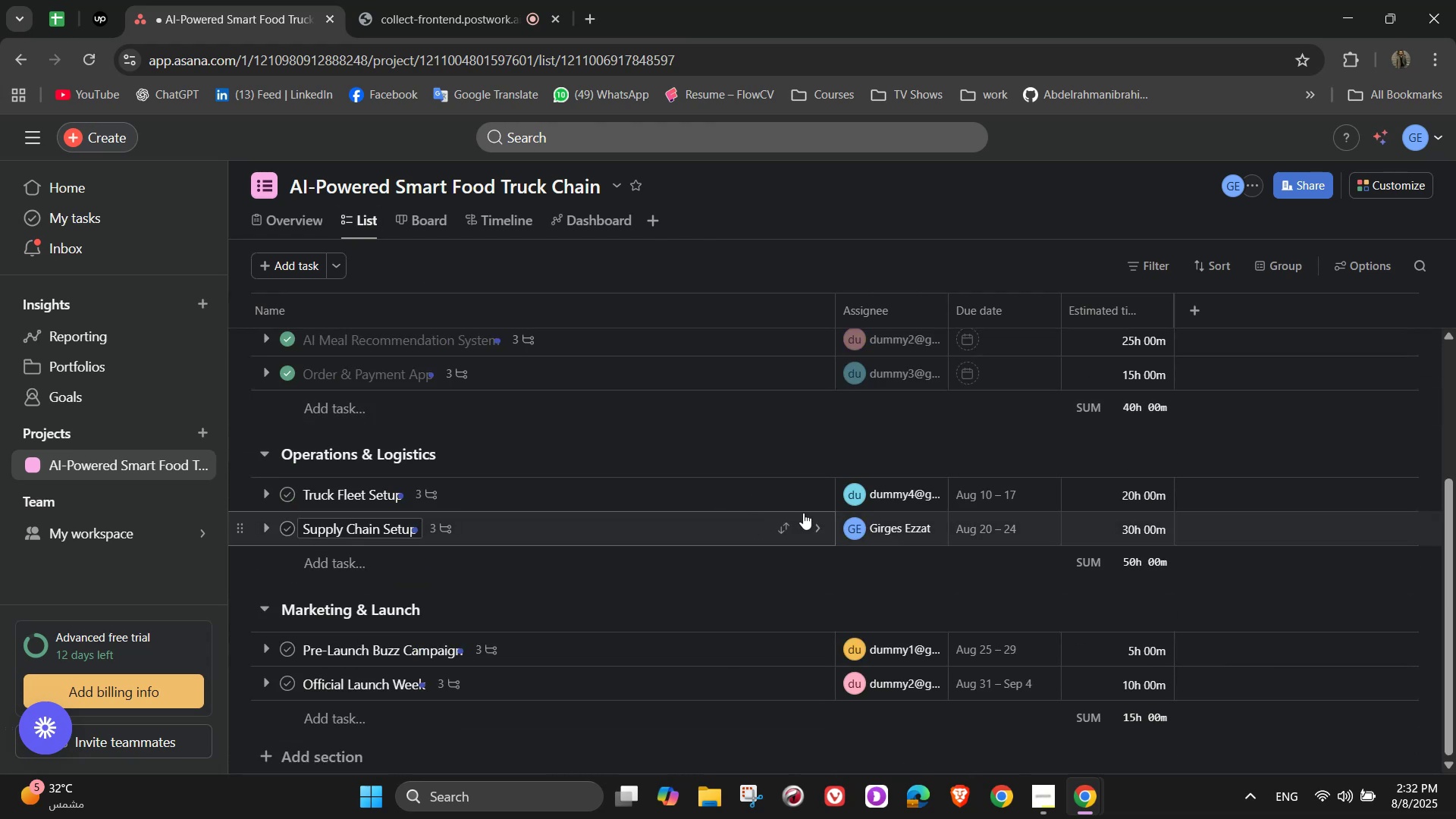 
scroll: coordinate [863, 515], scroll_direction: up, amount: 6.0
 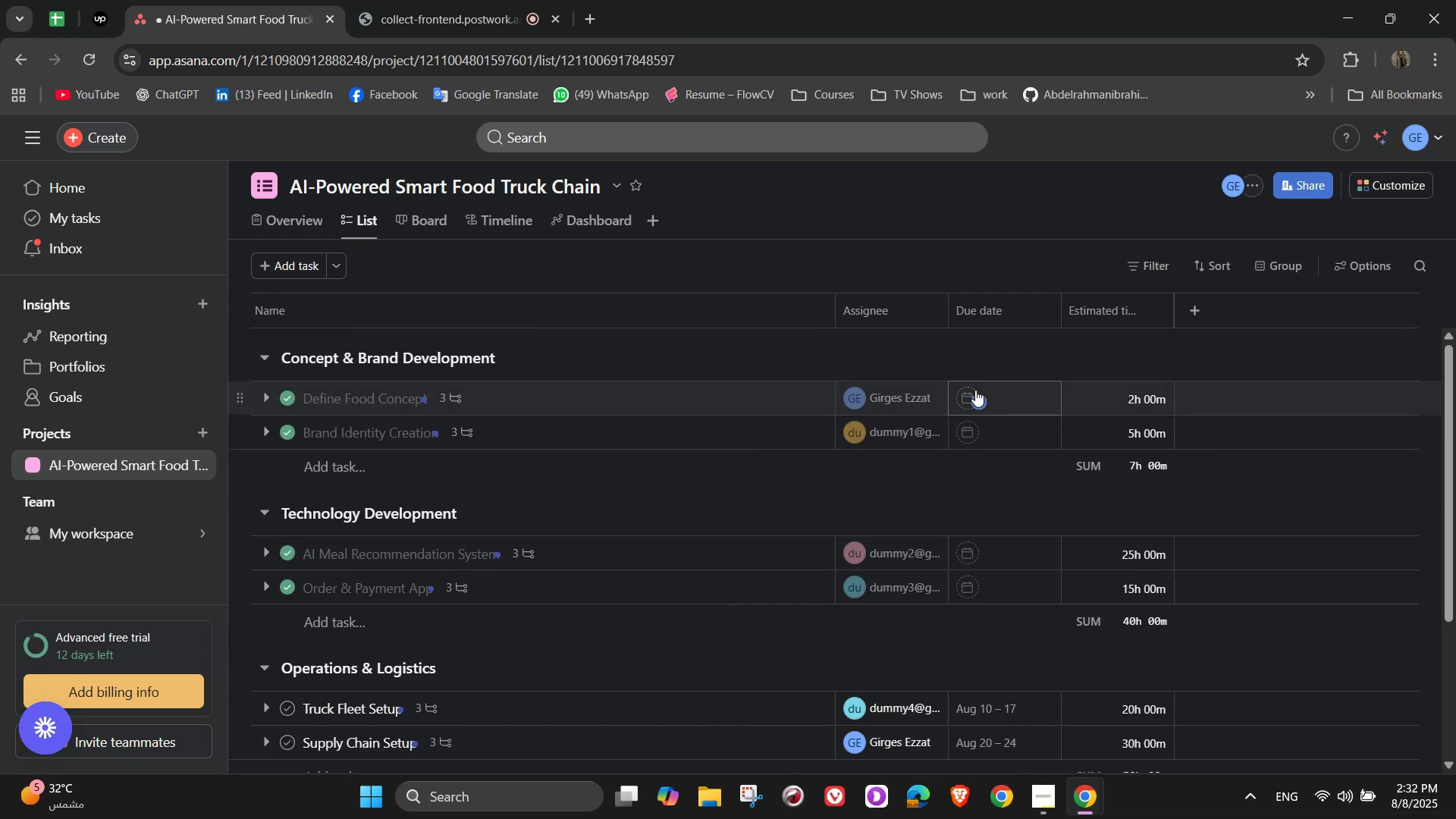 
left_click([972, 391])
 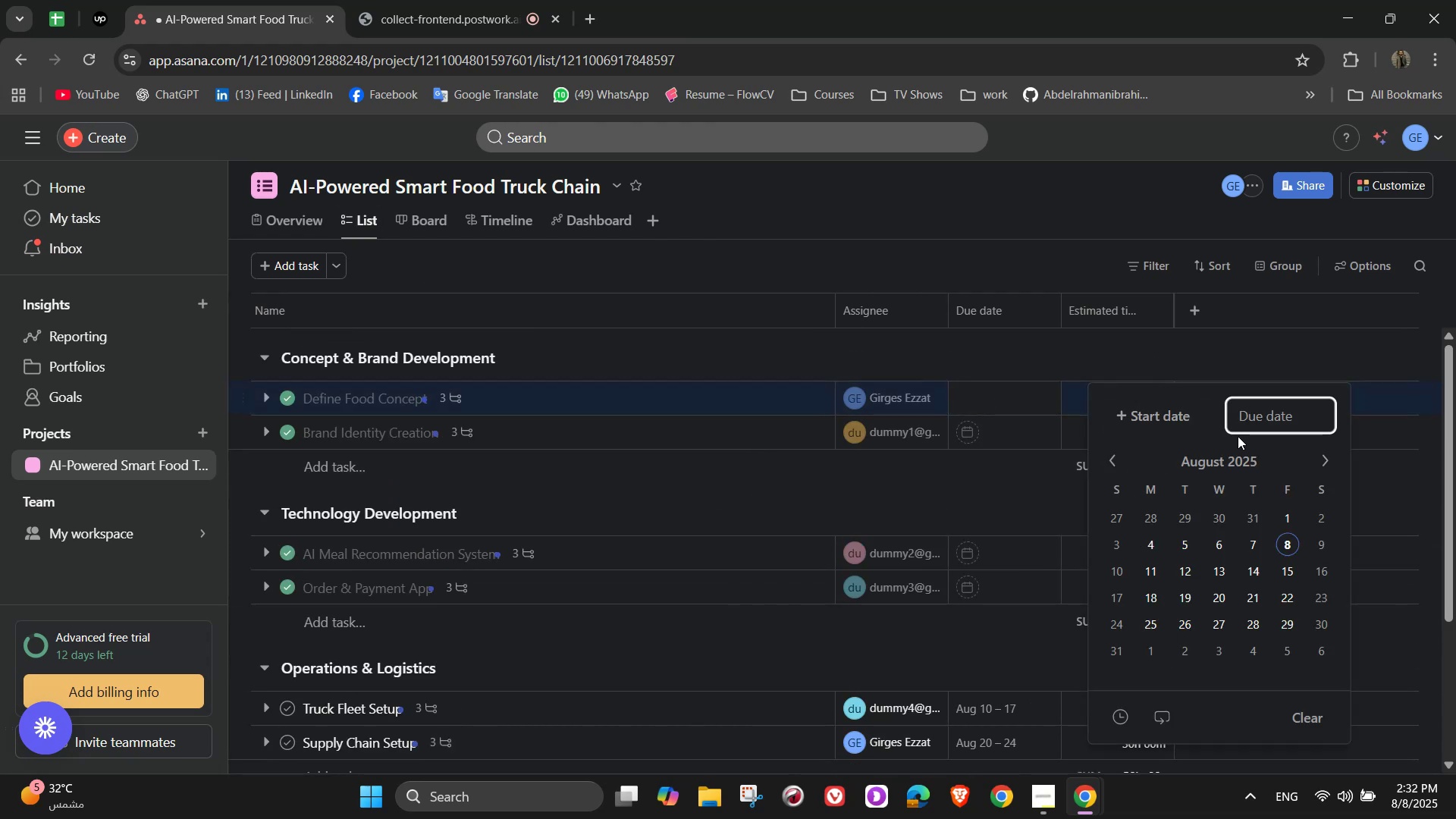 
mouse_move([1316, 460])
 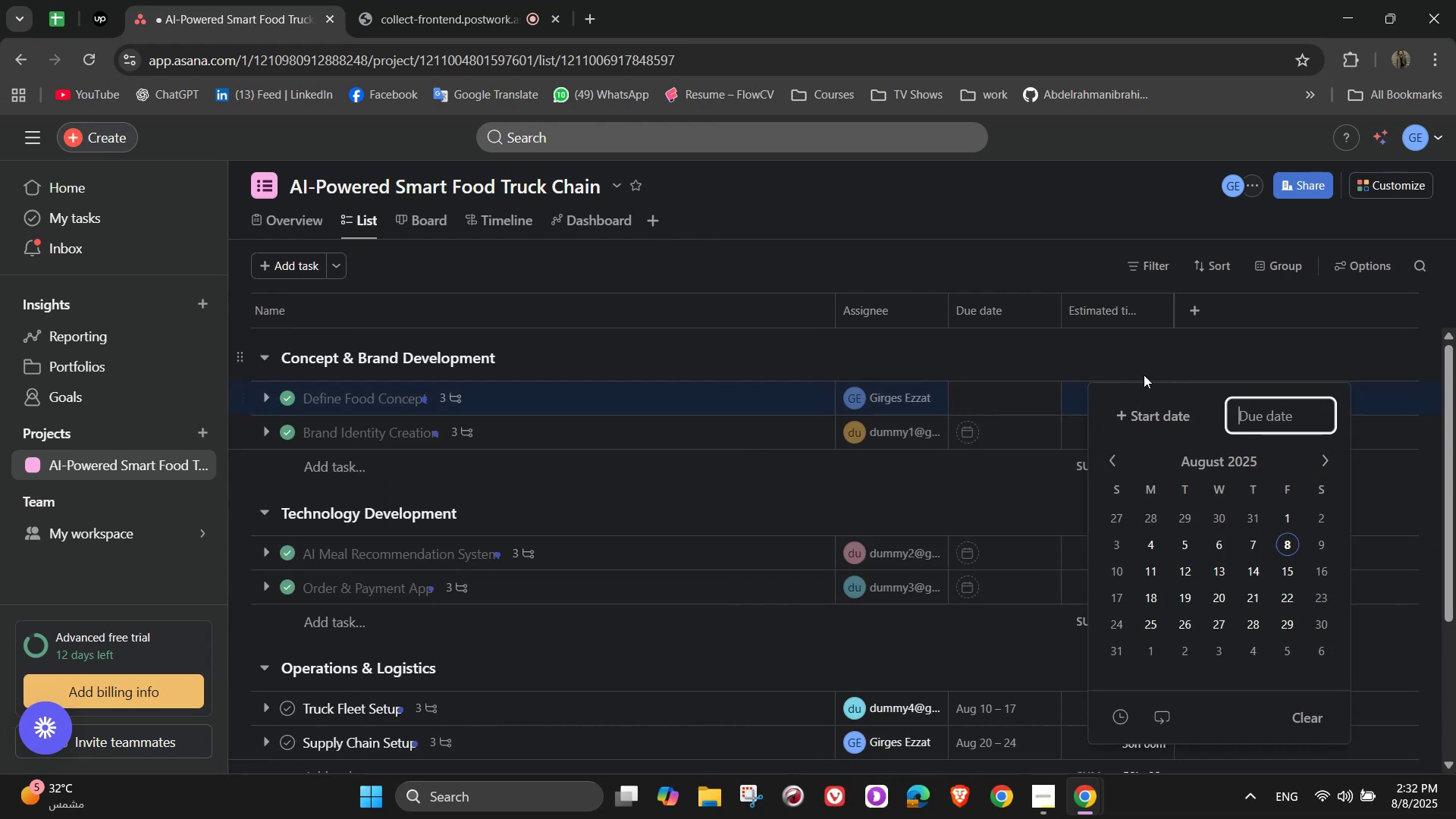 
left_click([1138, 369])
 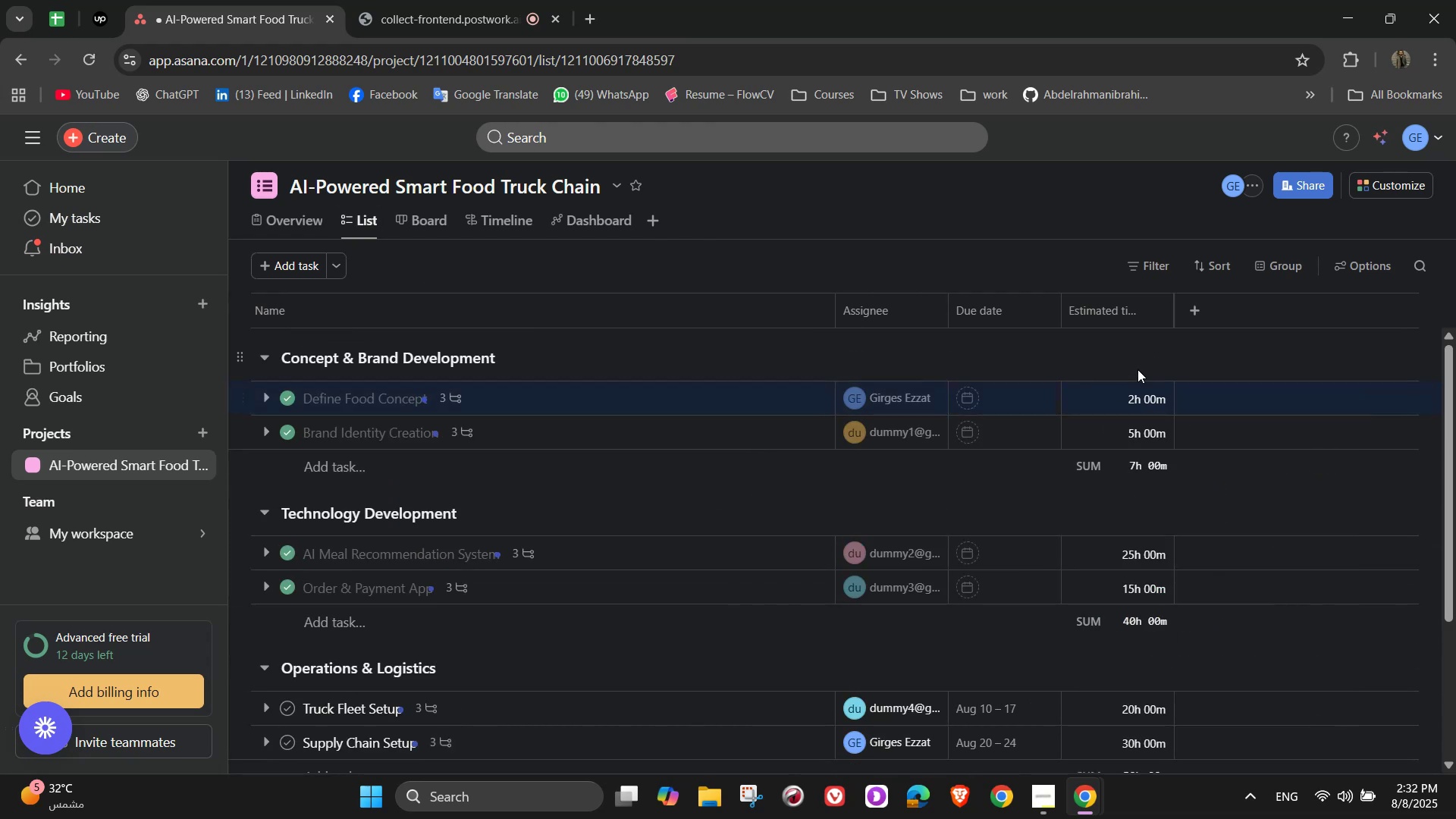 
scroll: coordinate [1122, 455], scroll_direction: down, amount: 7.0
 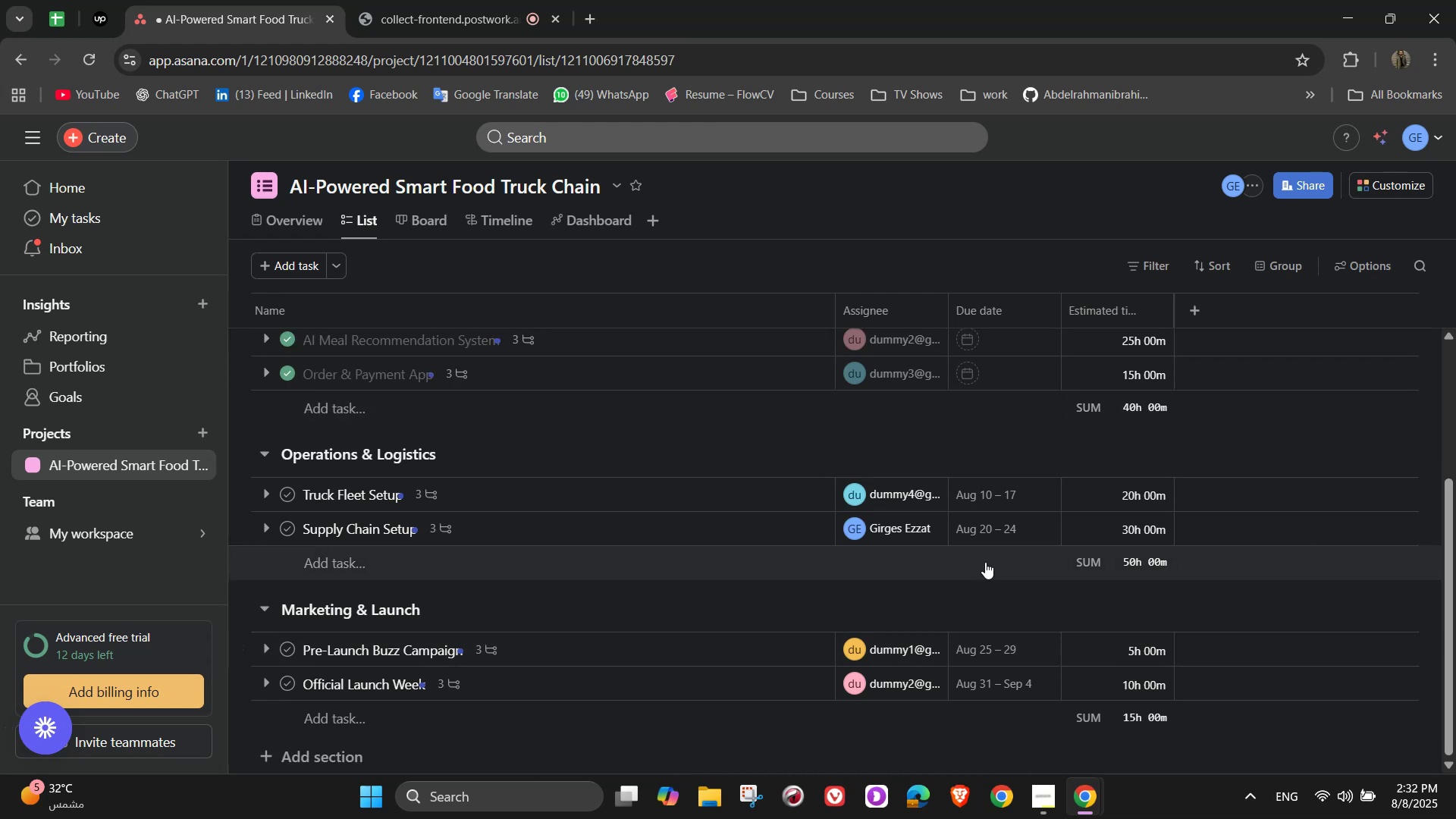 
scroll: coordinate [1092, 513], scroll_direction: up, amount: 5.0
 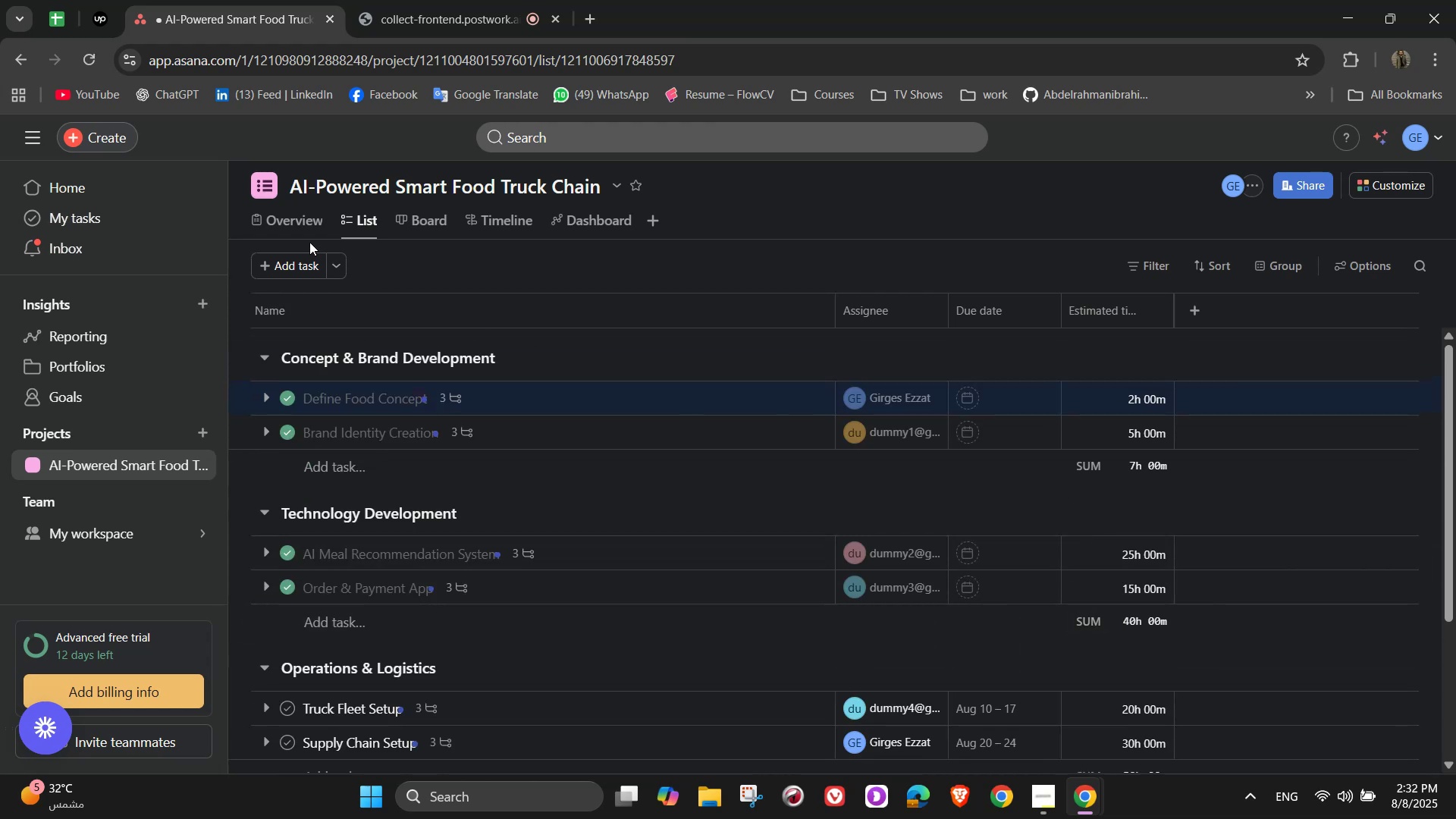 
left_click([303, 223])
 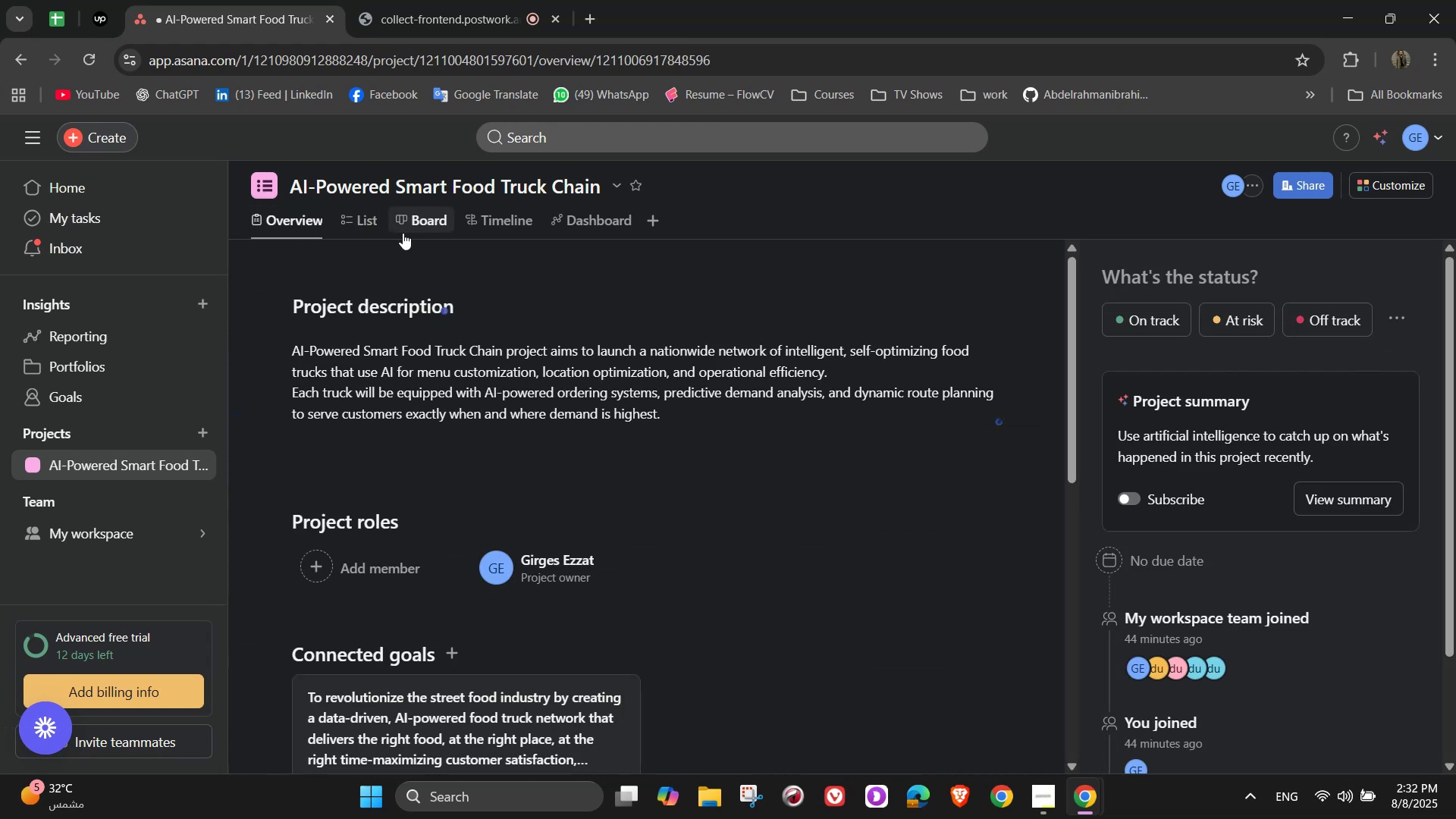 
left_click([403, 225])
 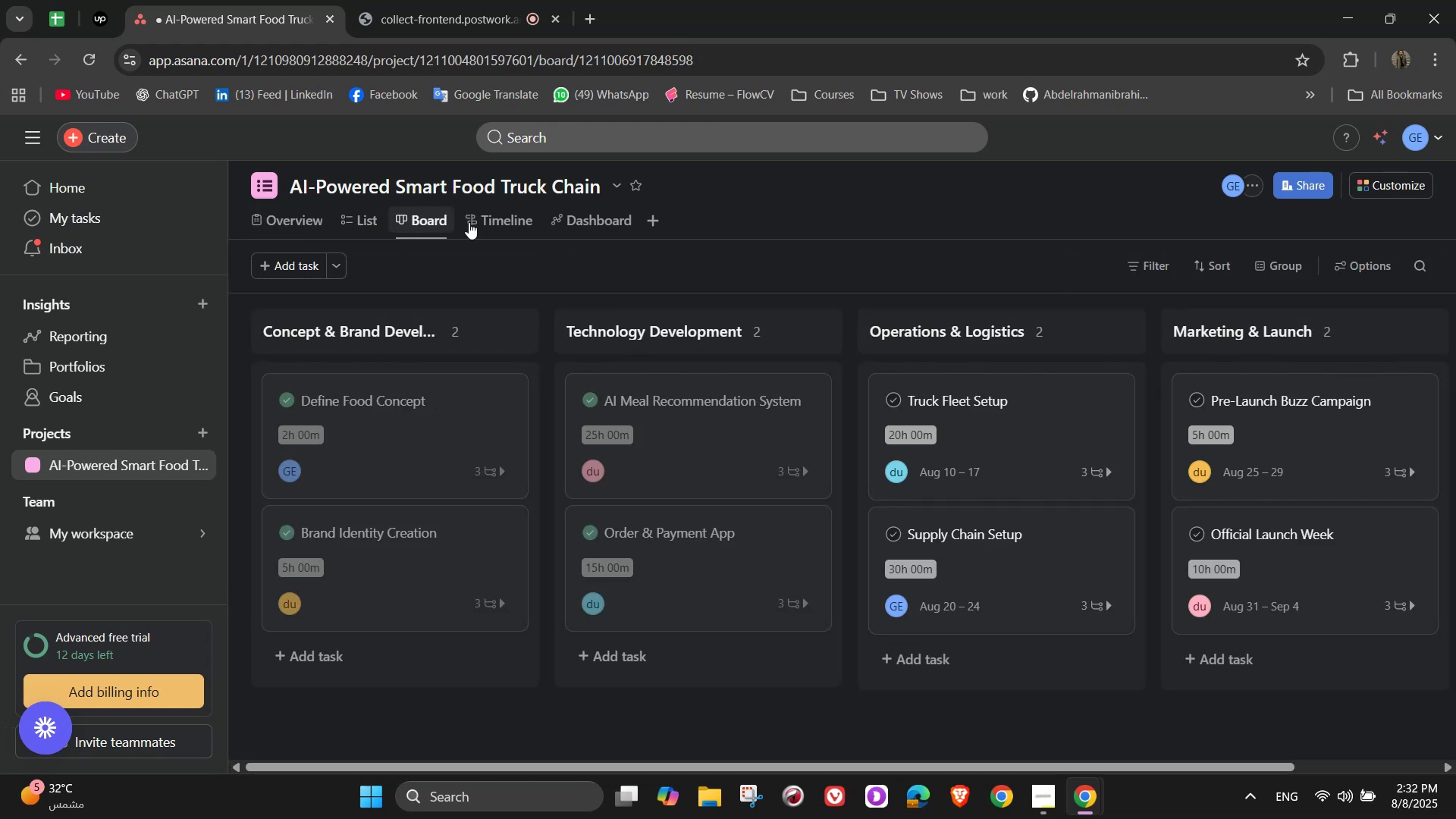 
left_click([499, 217])
 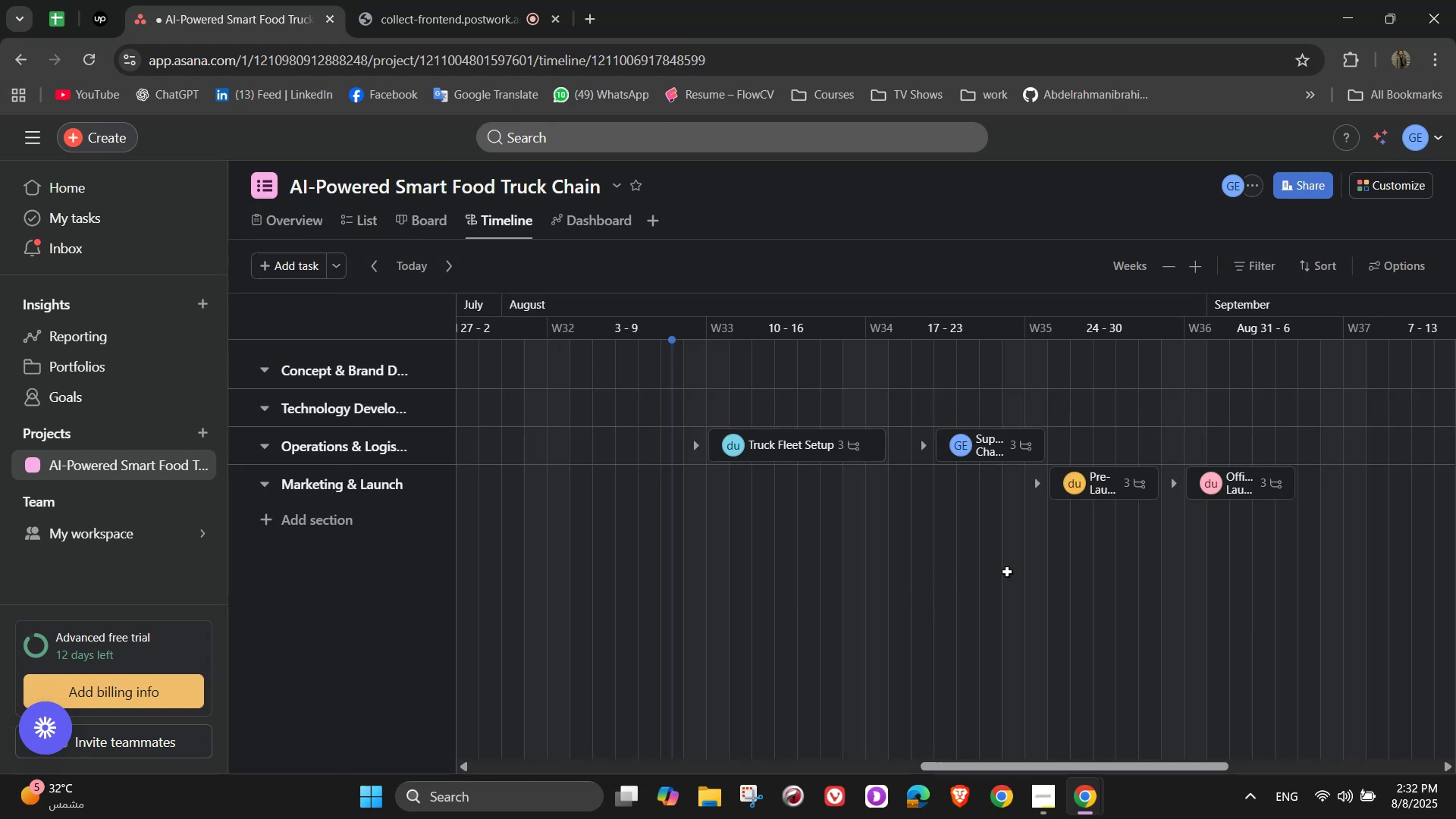 
scroll: coordinate [1010, 577], scroll_direction: up, amount: 3.0
 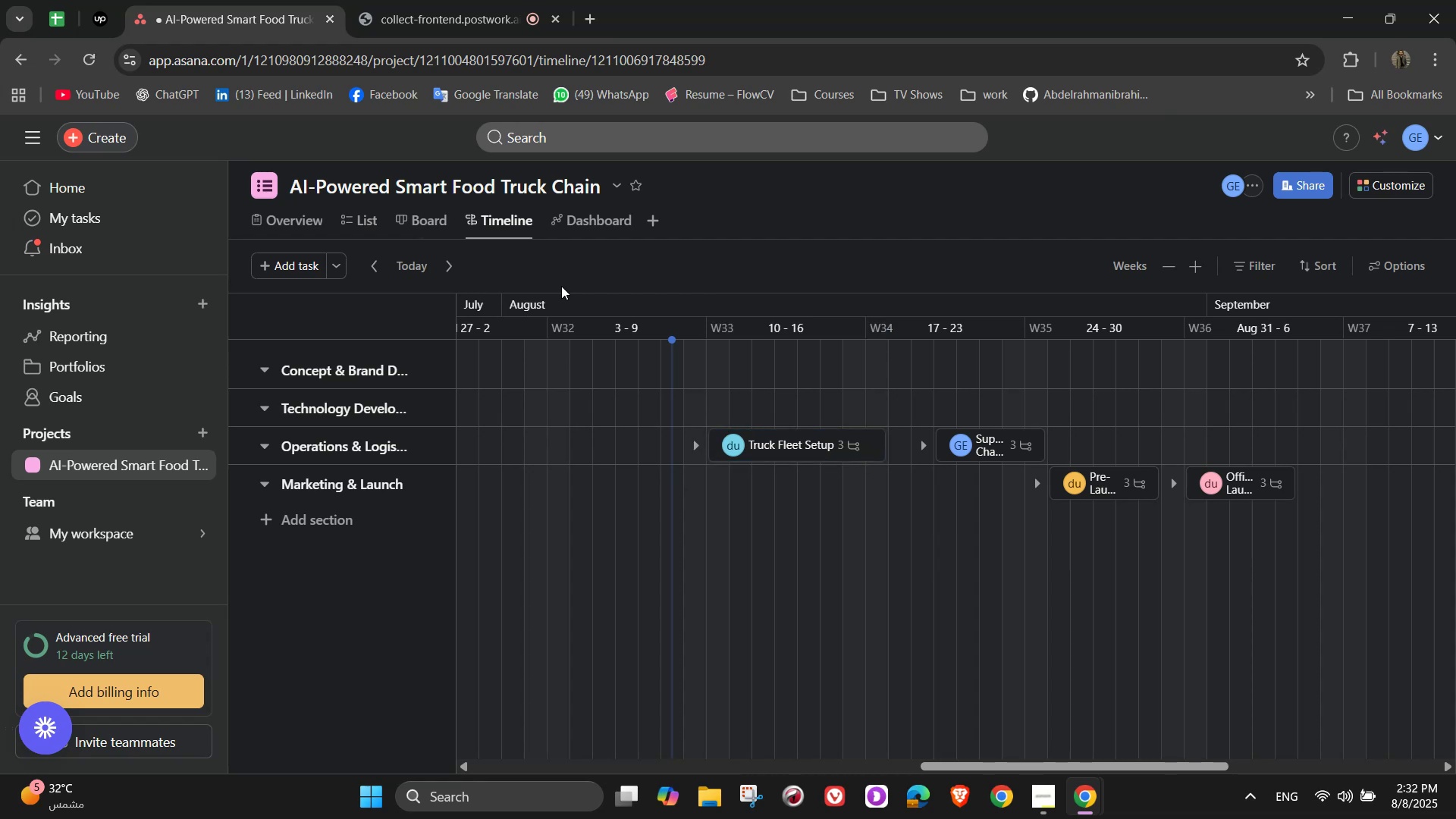 
left_click([592, 218])
 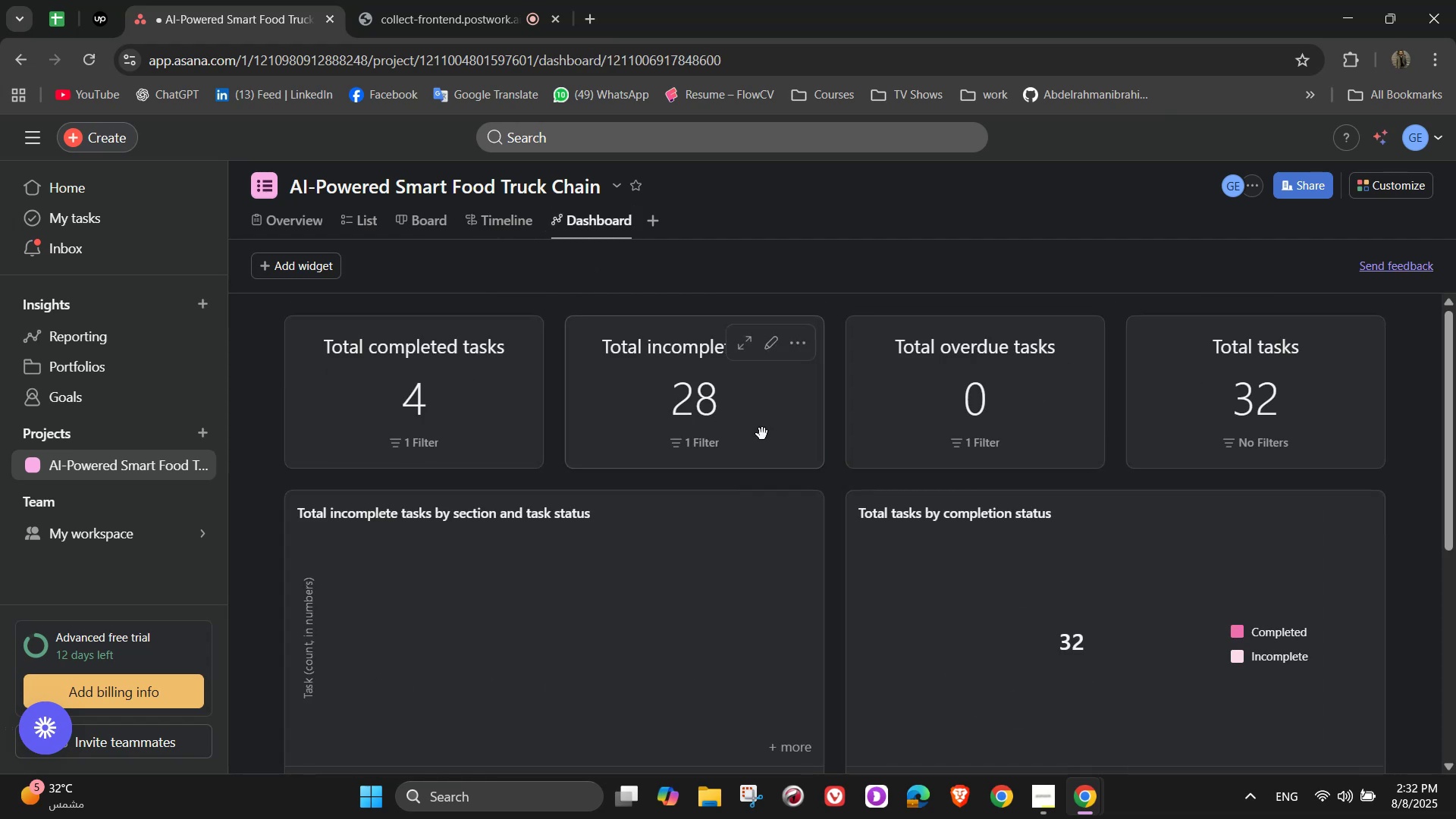 
scroll: coordinate [766, 544], scroll_direction: down, amount: 3.0
 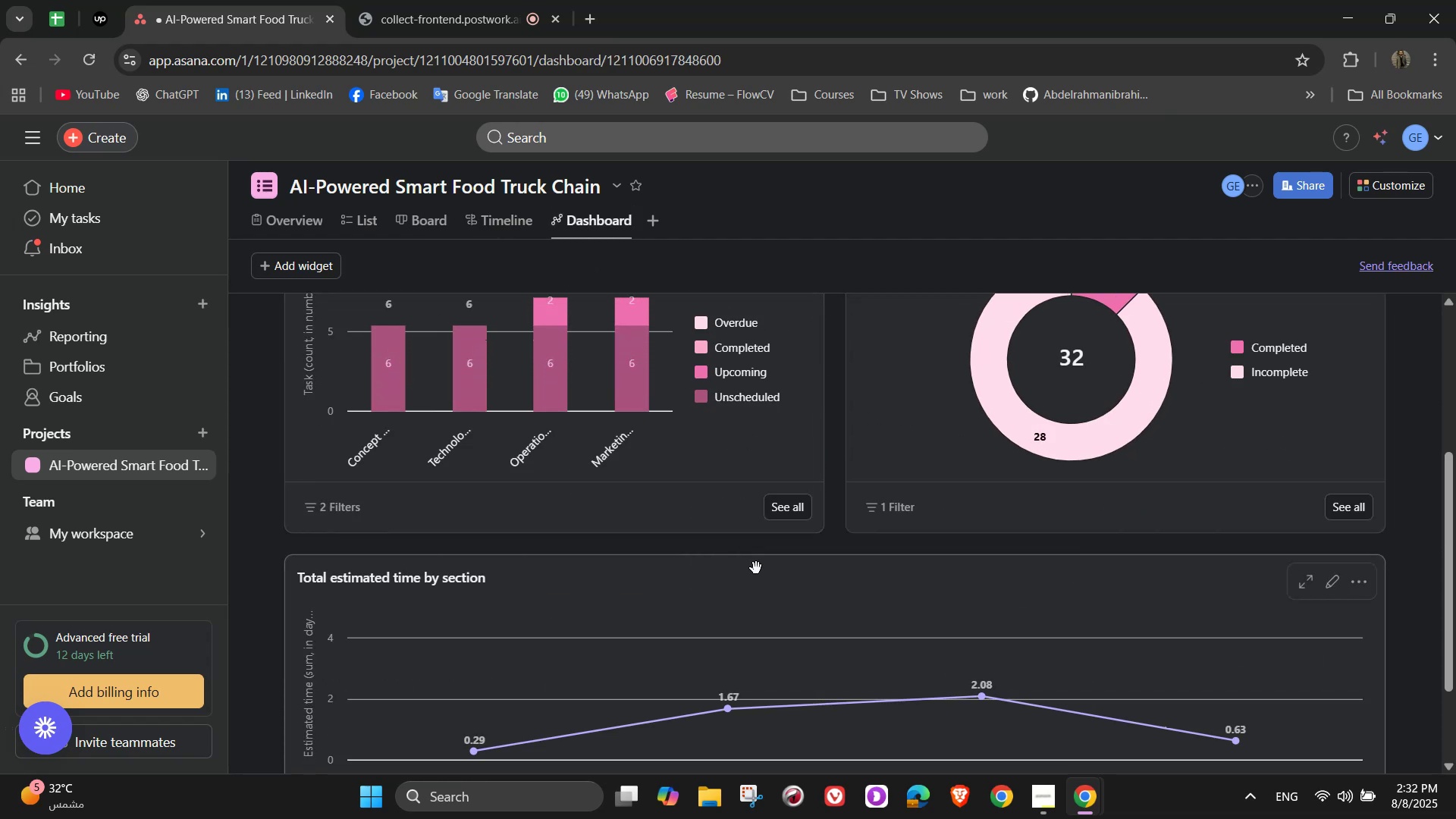 
scroll: coordinate [900, 428], scroll_direction: up, amount: 4.0
 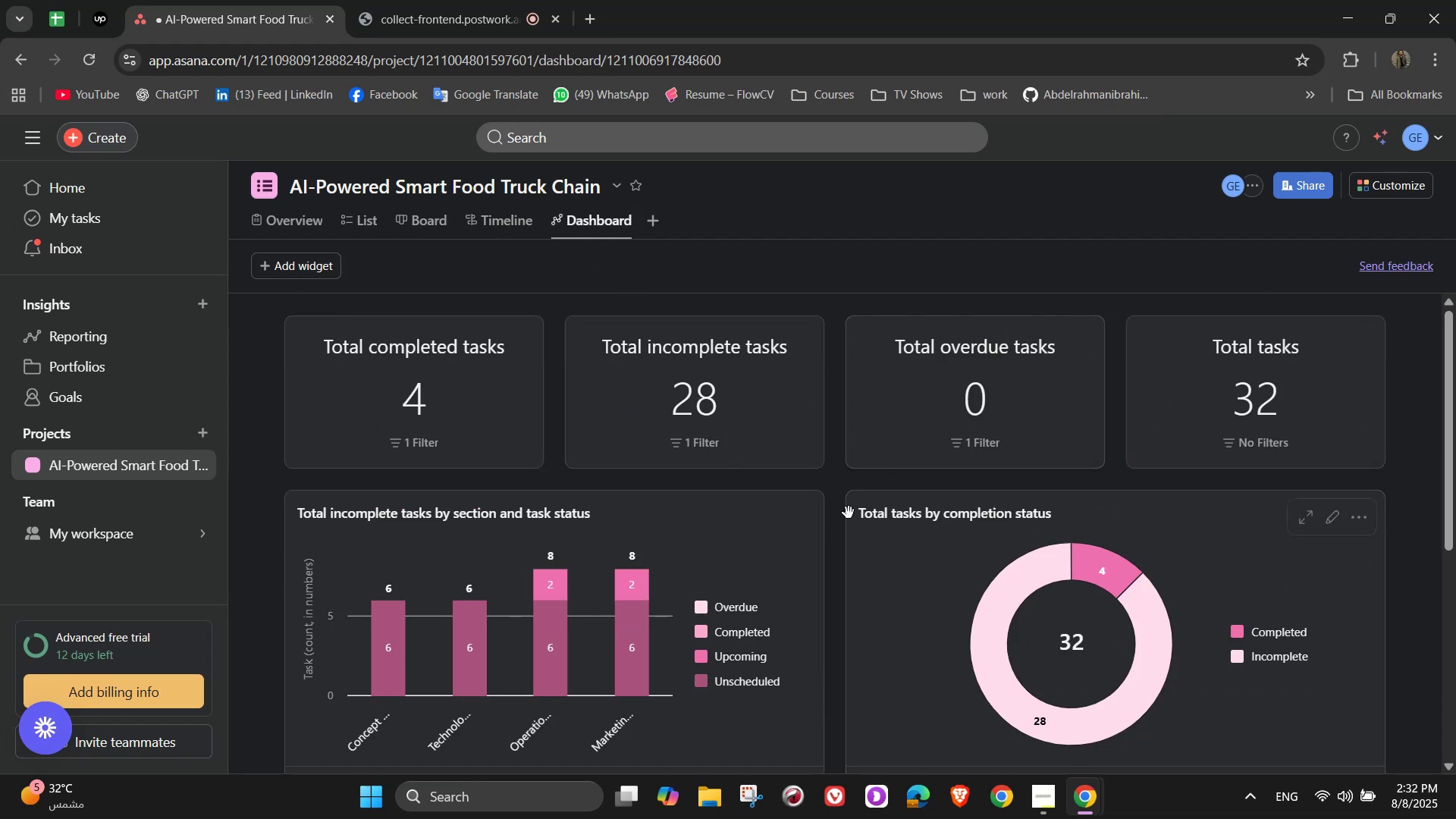 
mouse_move([796, 516])
 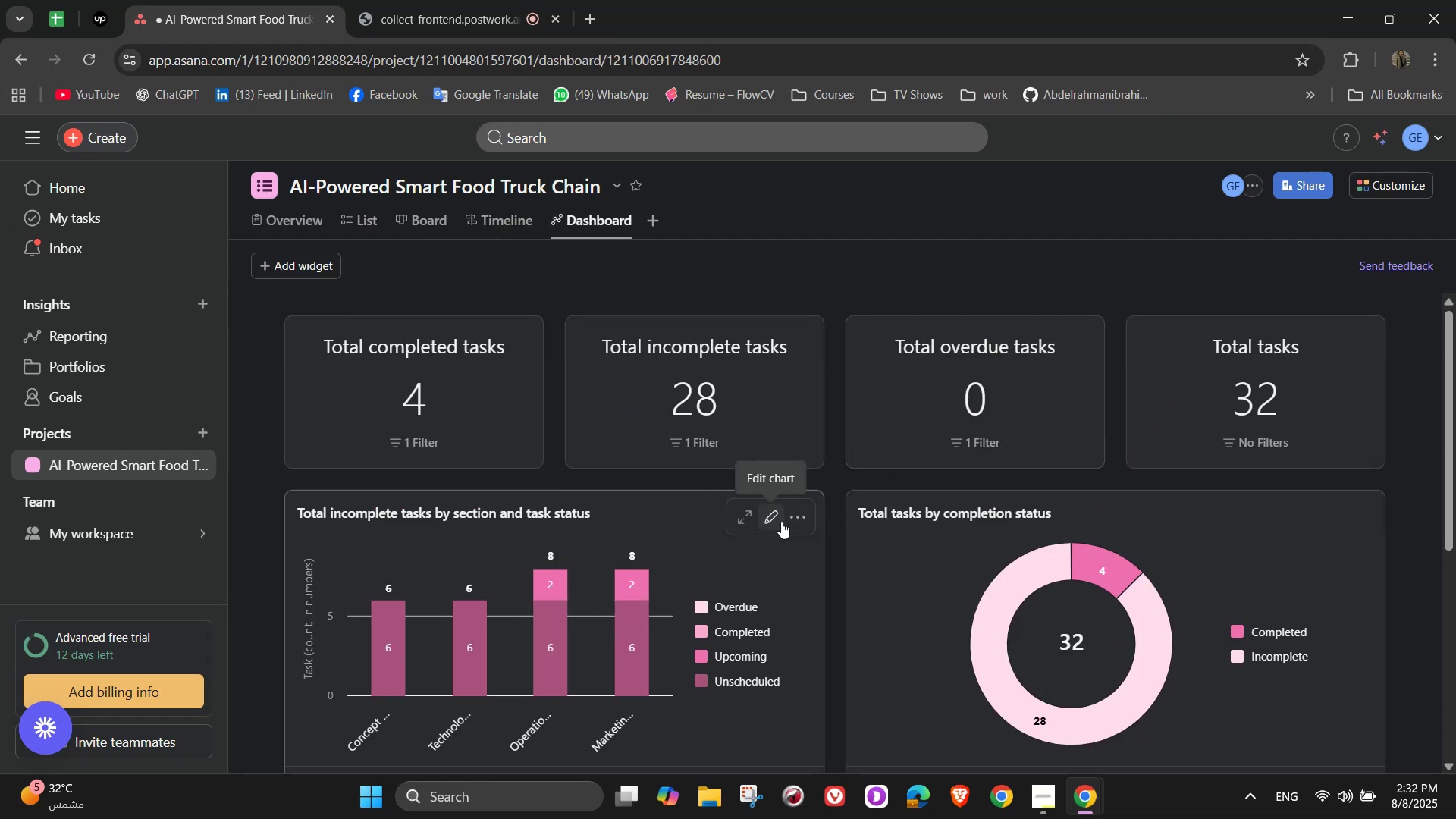 
scroll: coordinate [781, 524], scroll_direction: down, amount: 2.0
 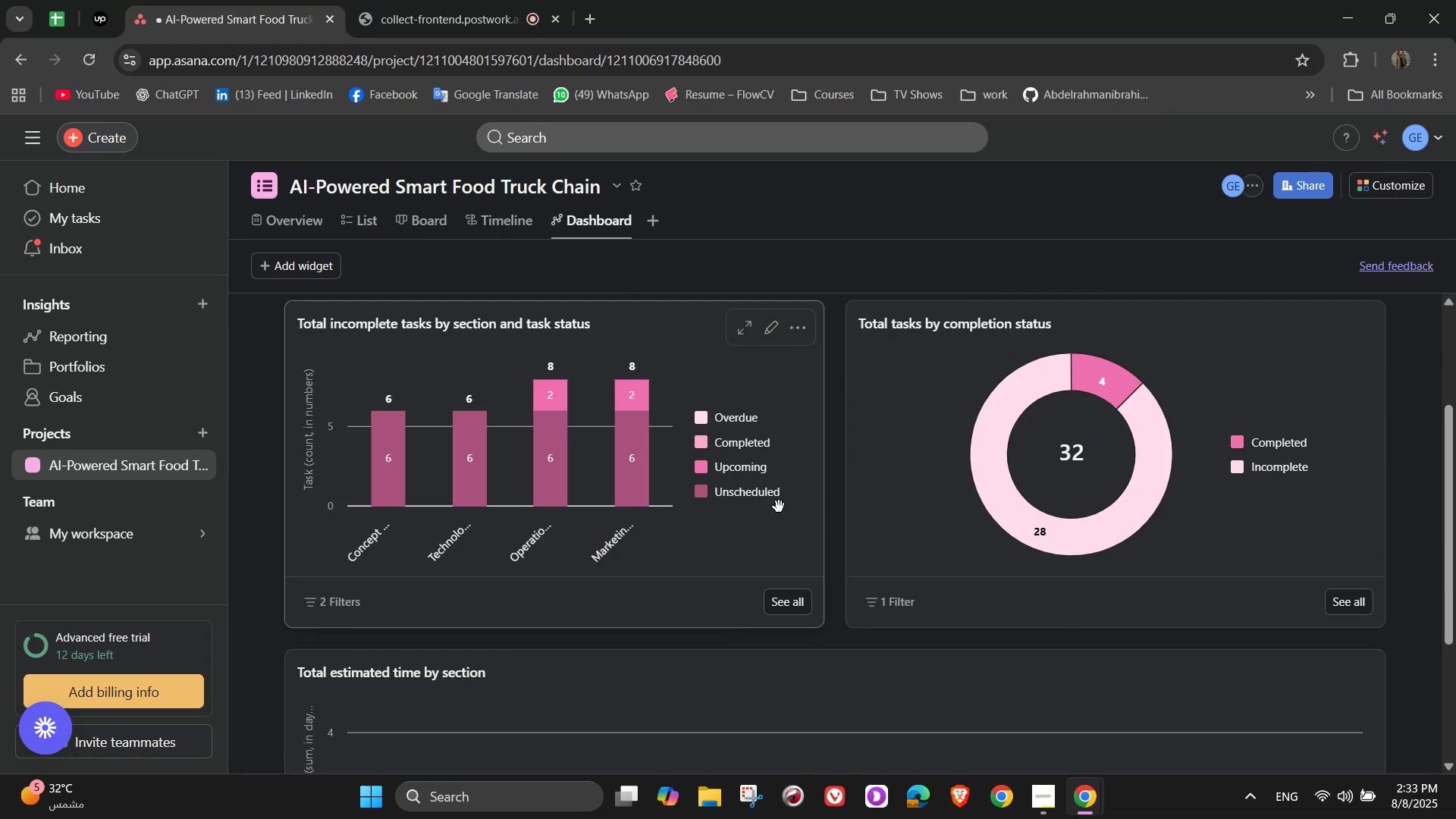 
left_click([663, 215])
 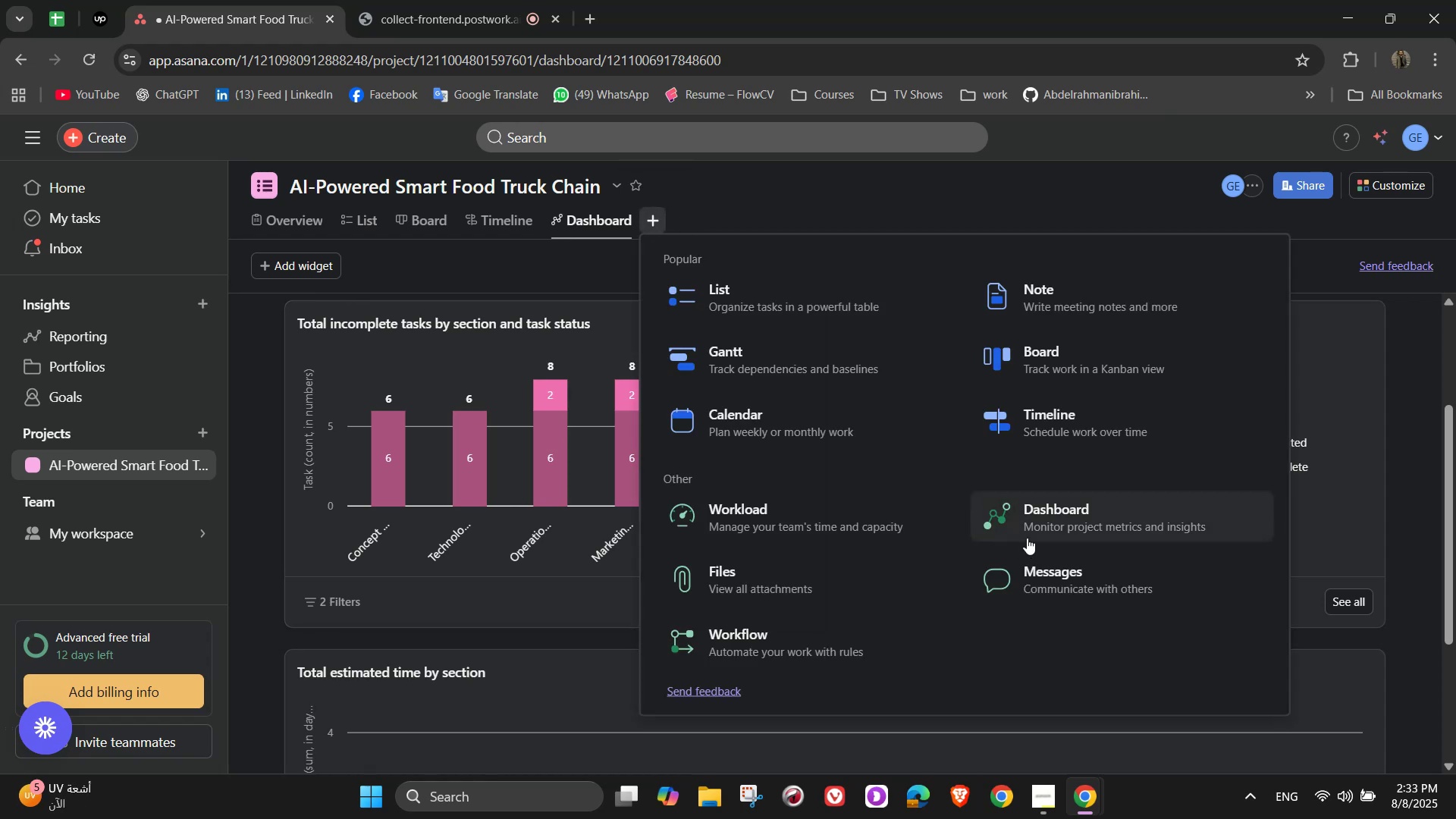 
wait(8.57)
 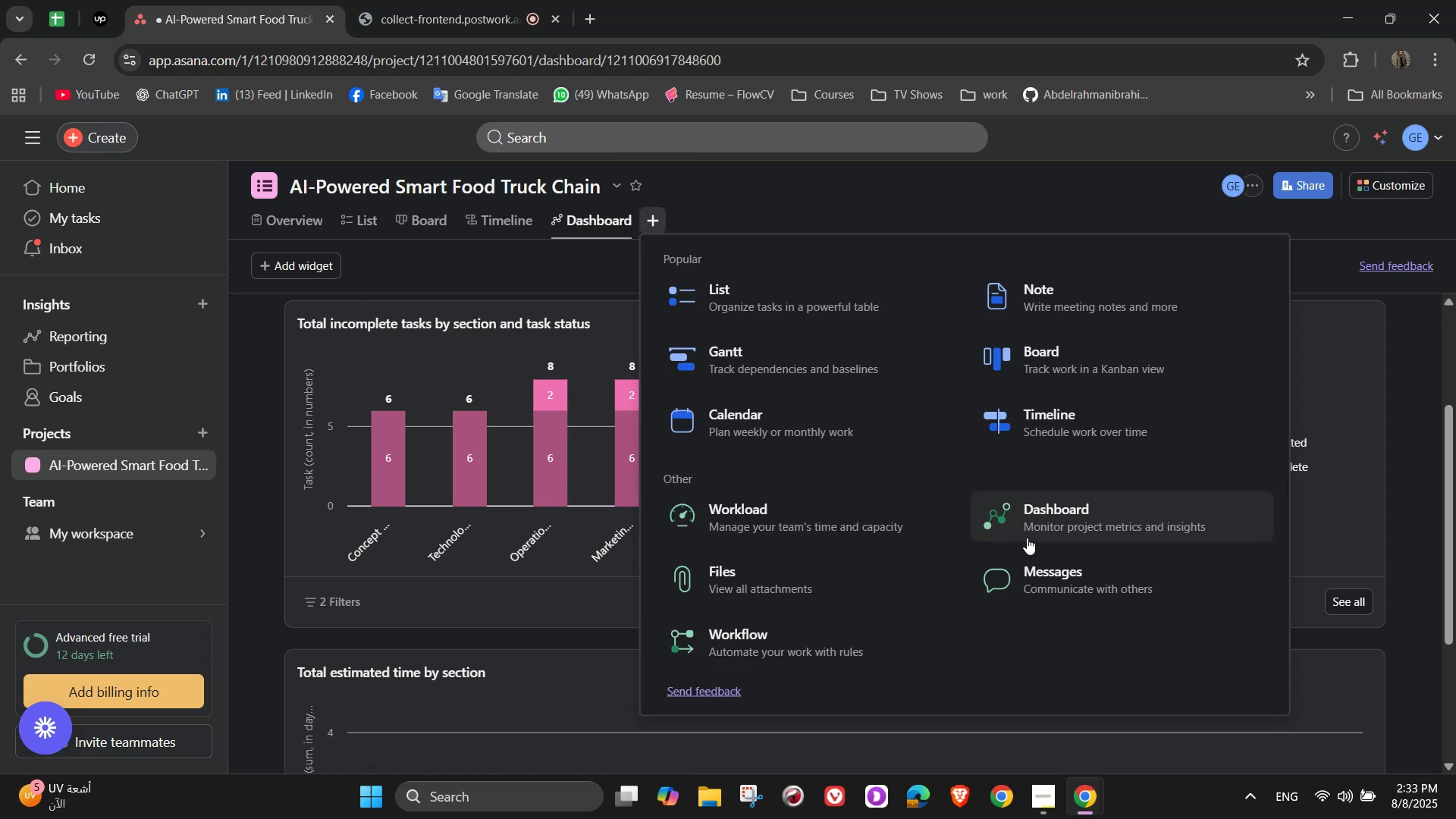 
left_click([868, 654])
 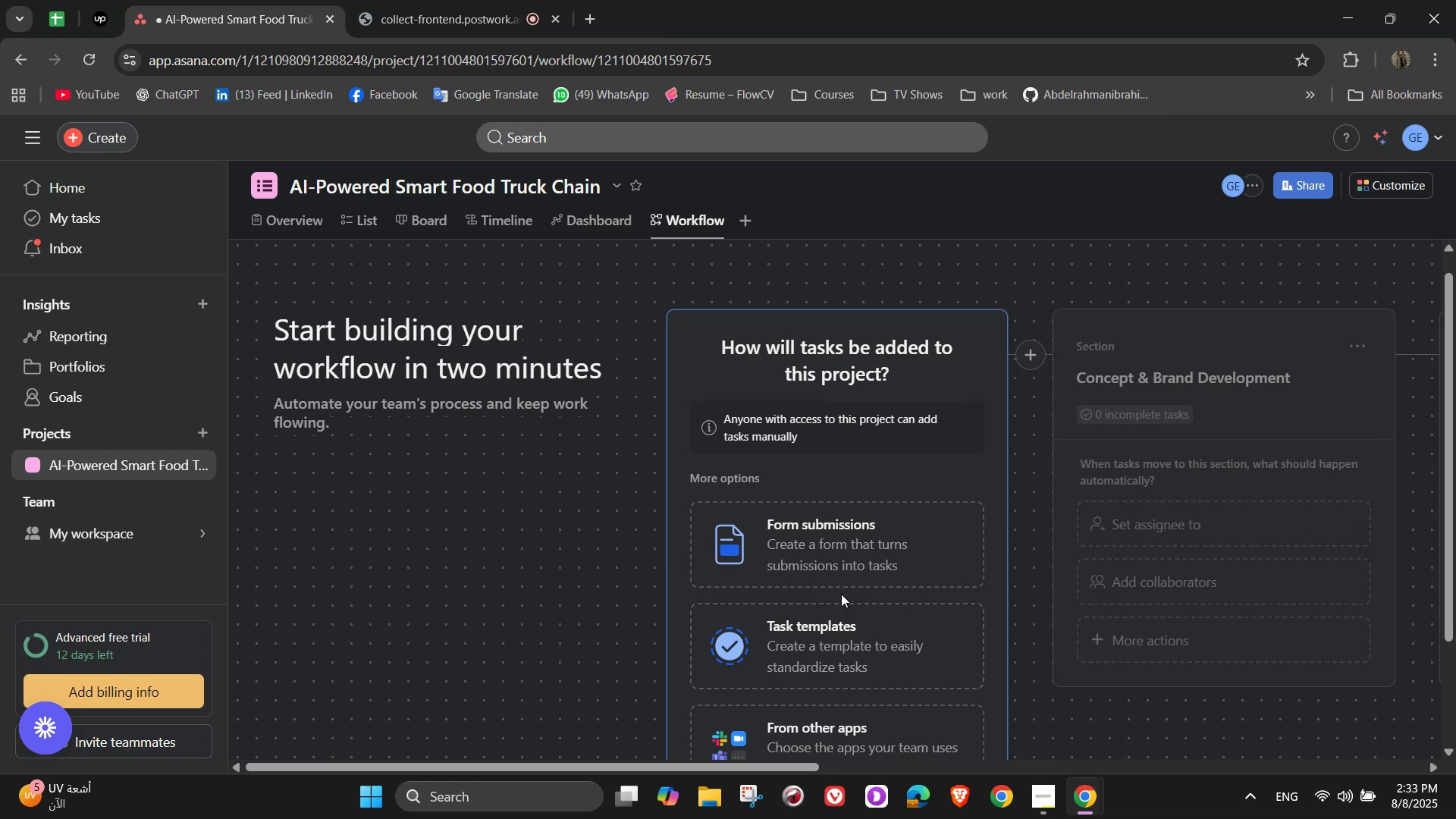 
scroll: coordinate [902, 492], scroll_direction: none, amount: 0.0
 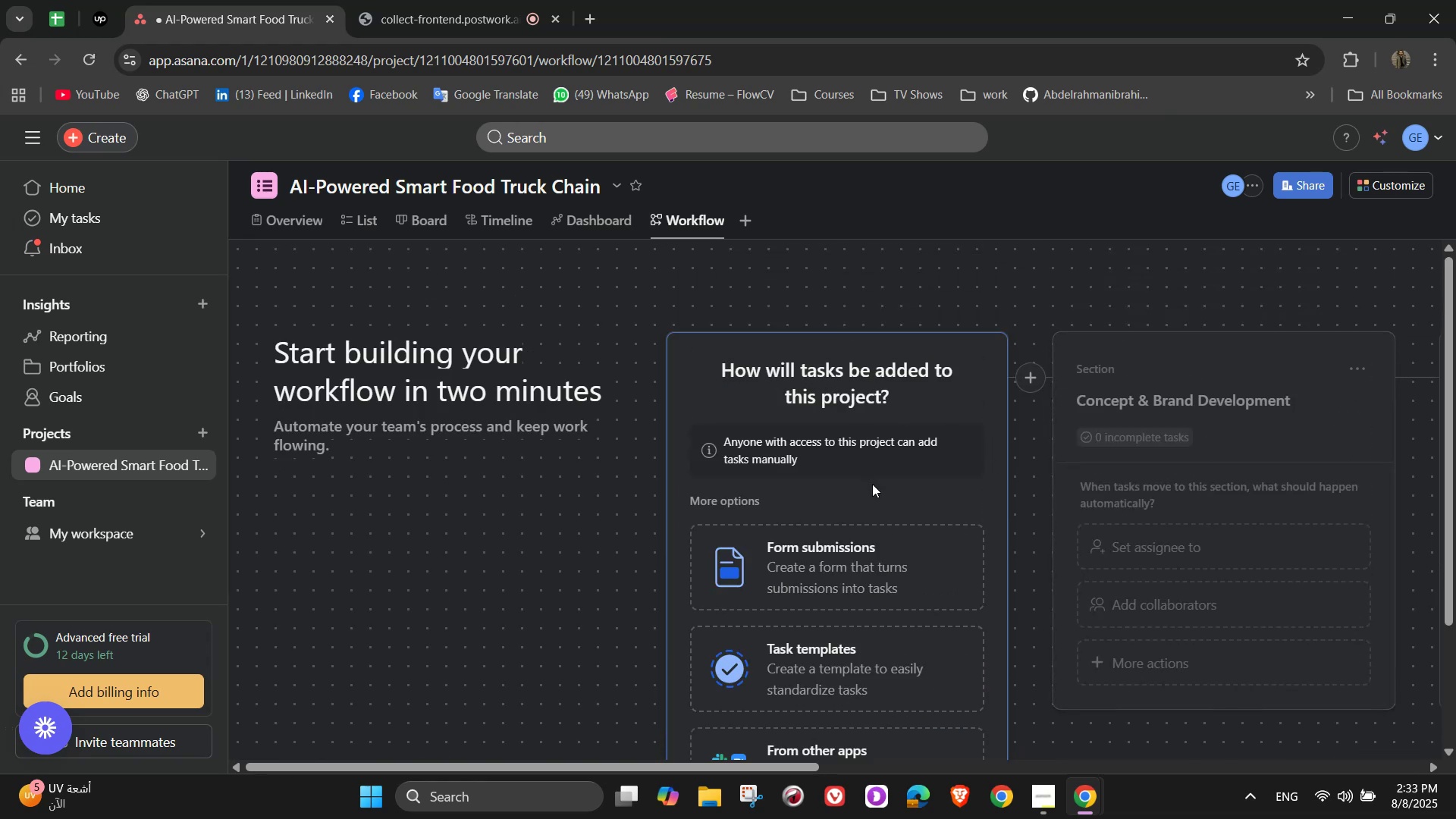 
scroll: coordinate [873, 485], scroll_direction: down, amount: 1.0
 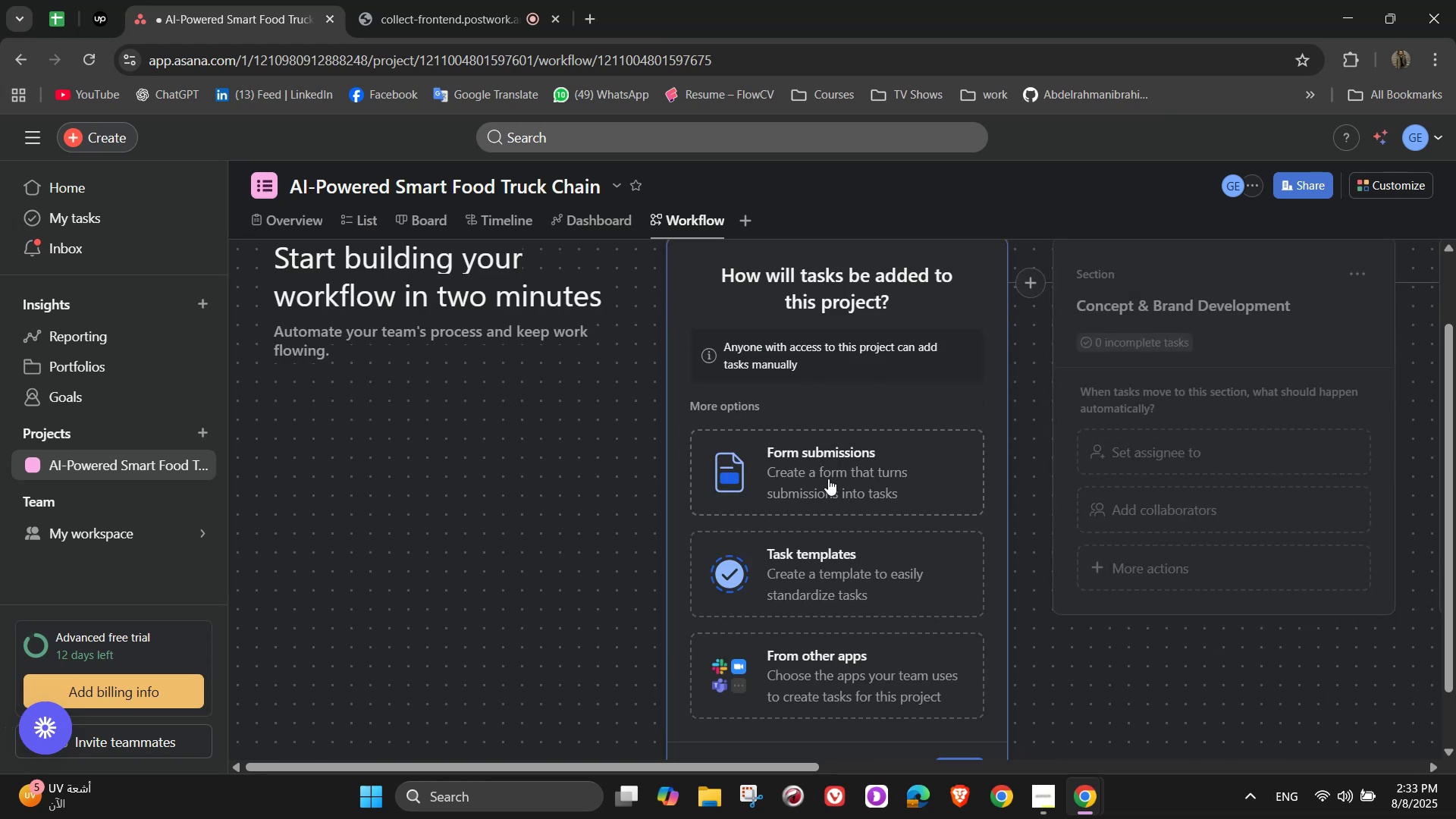 
left_click([828, 479])
 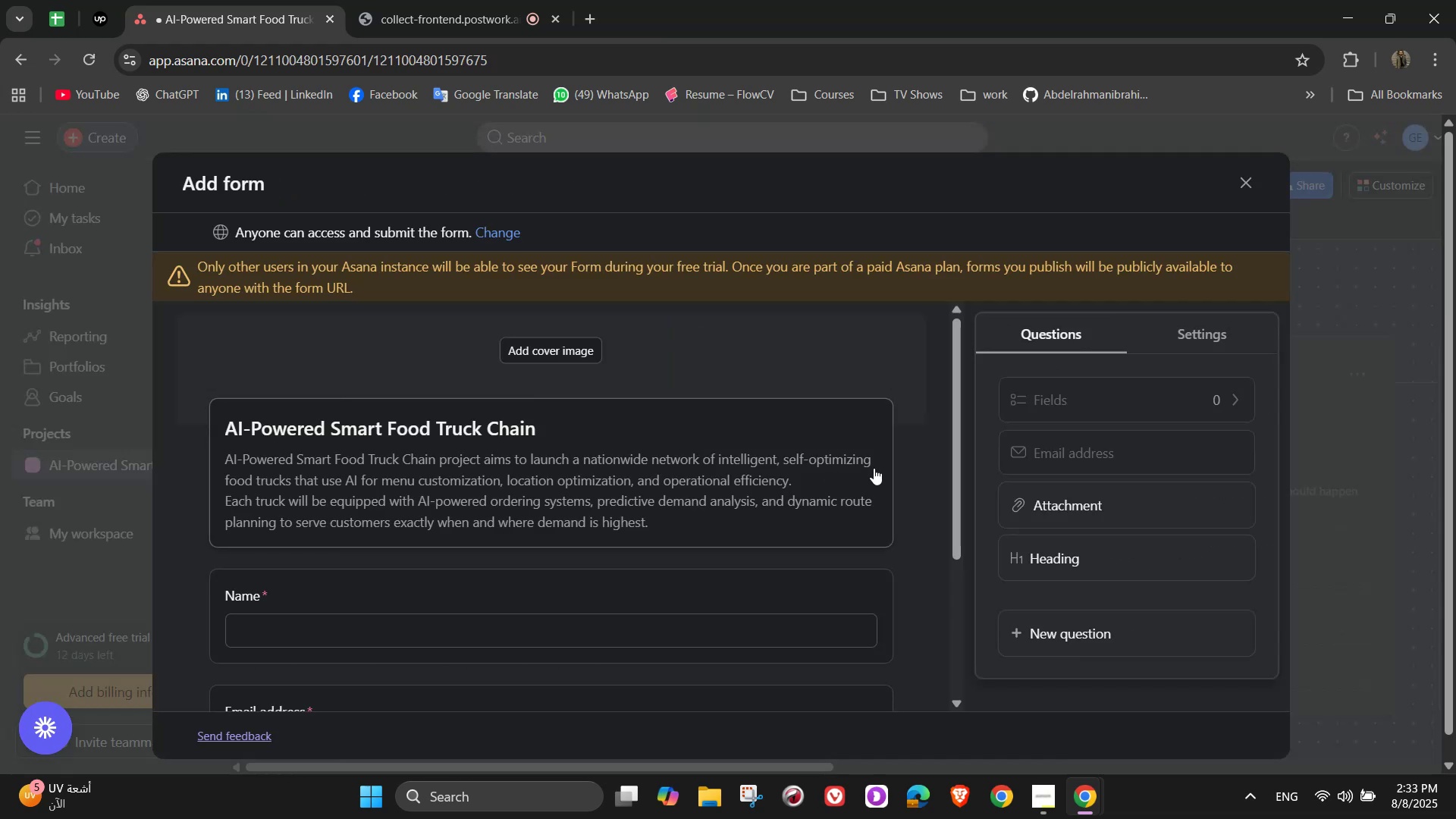 
scroll: coordinate [849, 466], scroll_direction: down, amount: 1.0
 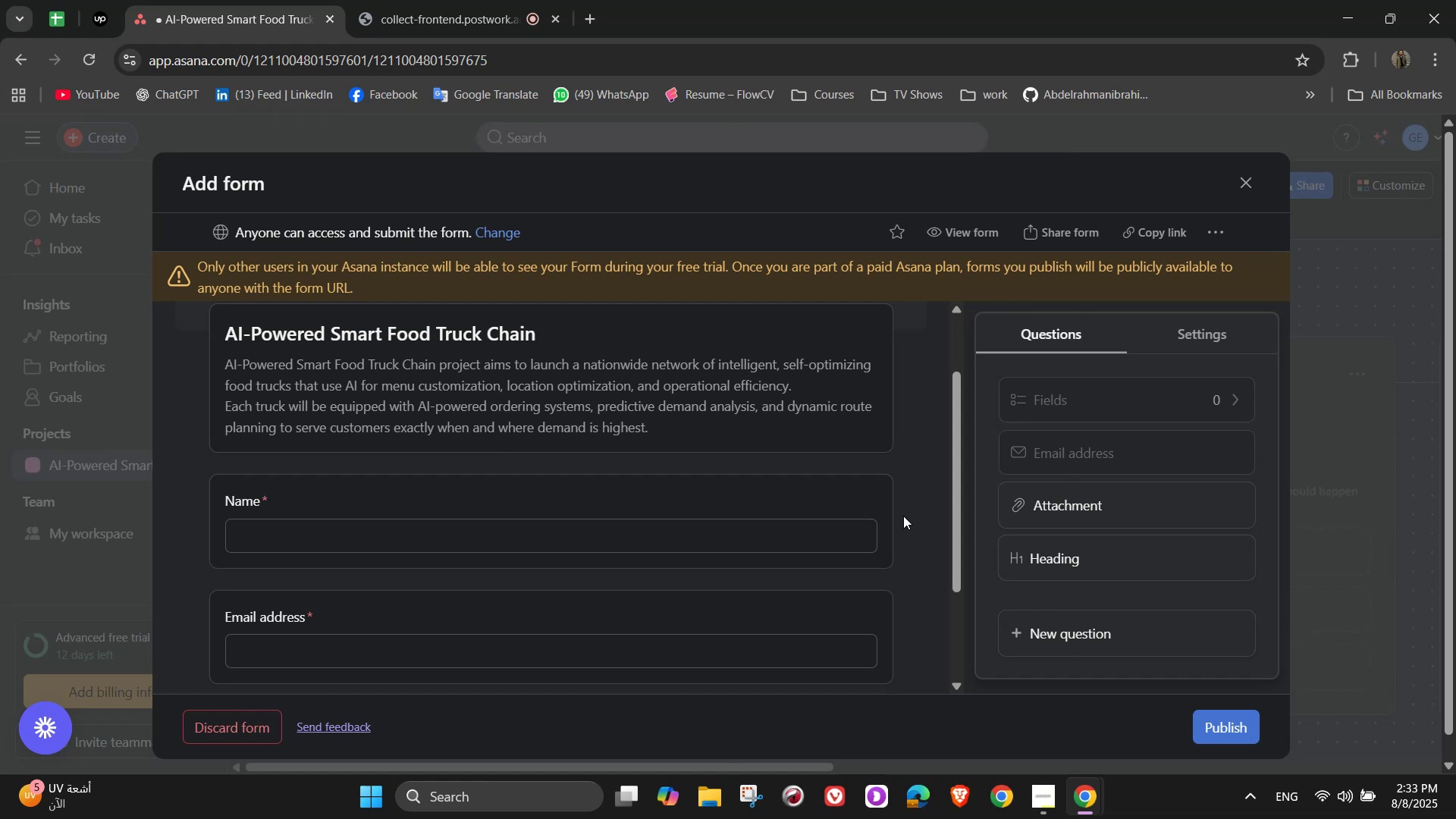 
wait(21.62)
 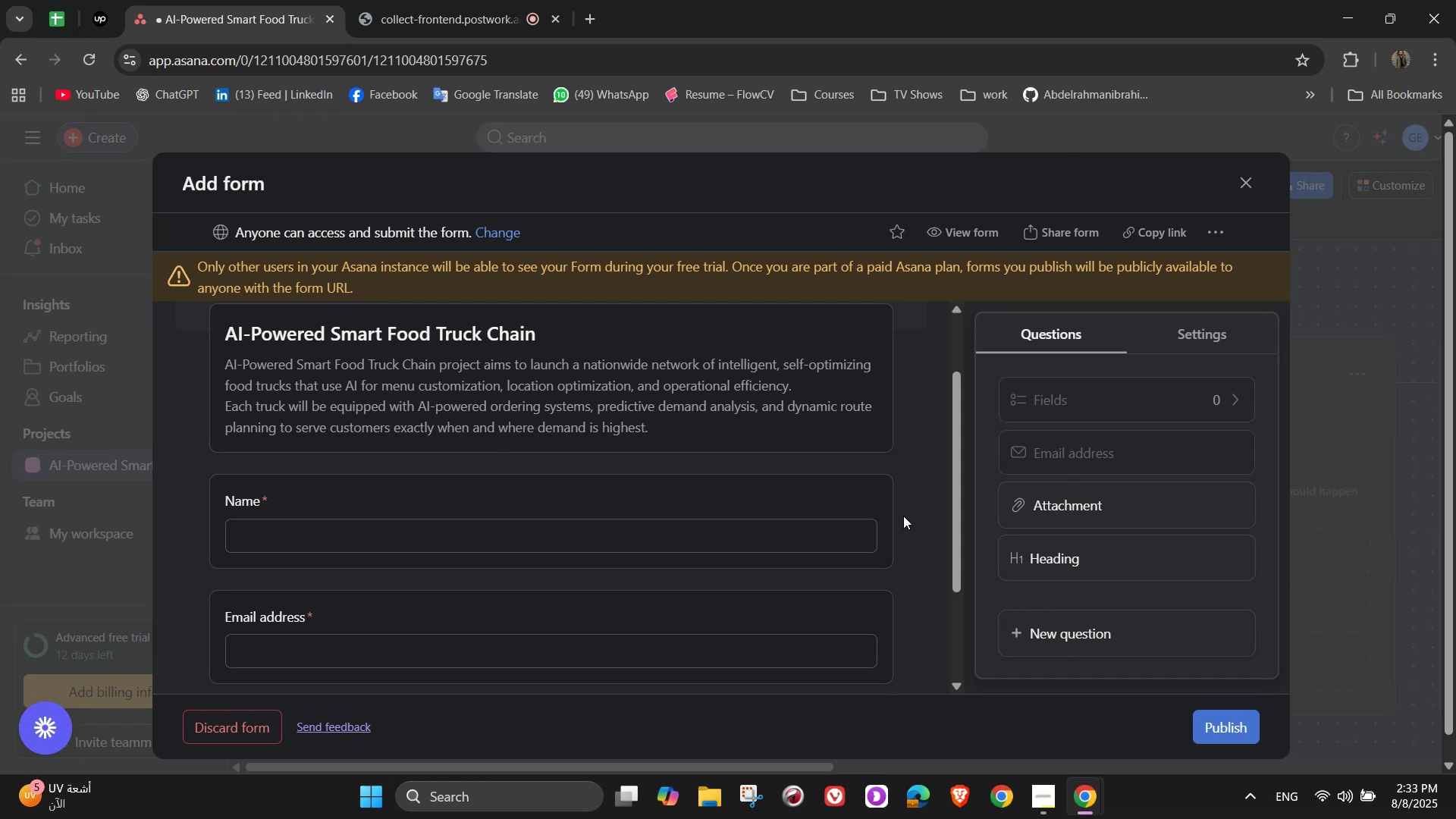 
scroll: coordinate [618, 514], scroll_direction: down, amount: 3.0
 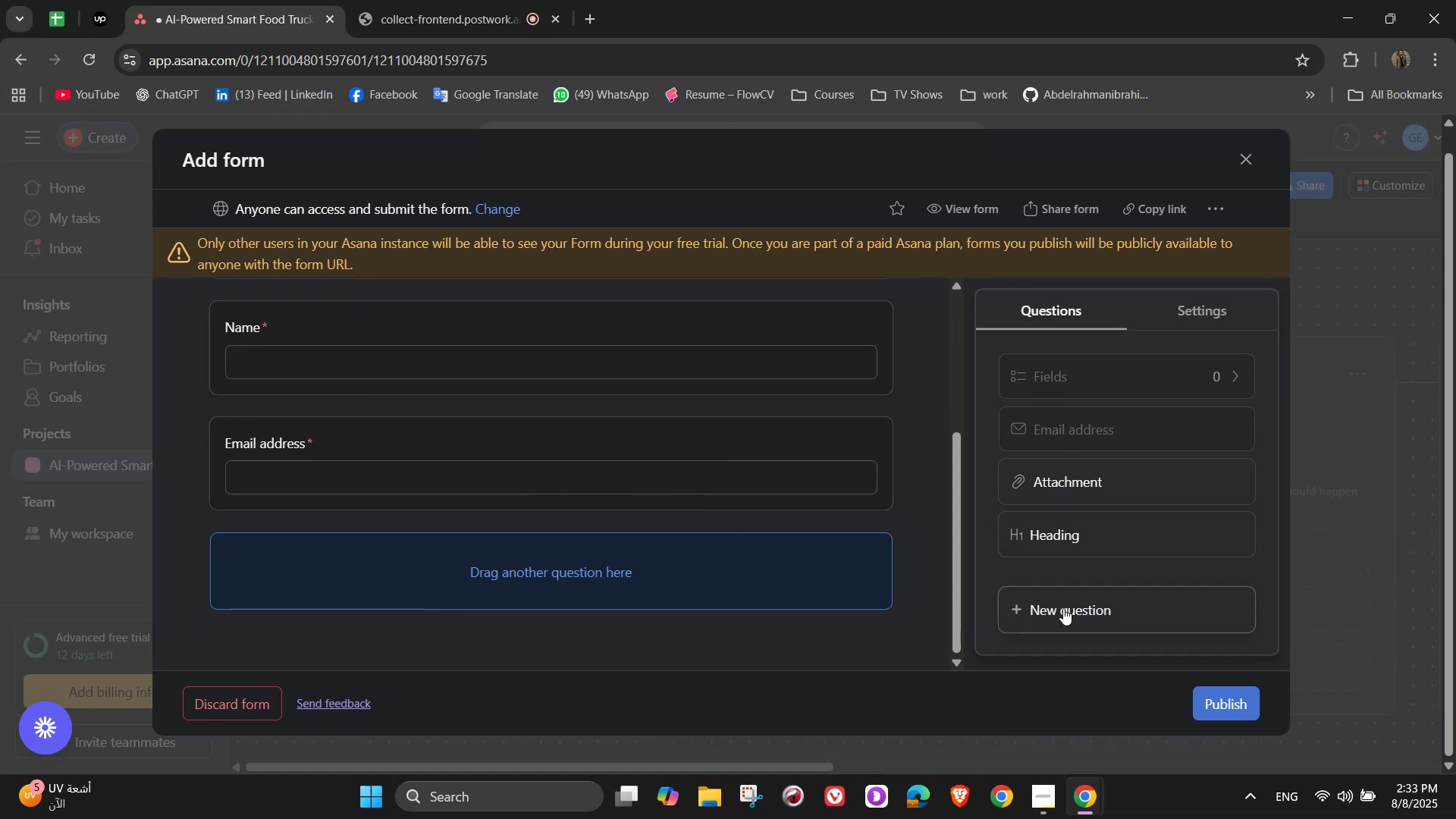 
left_click([1065, 601])
 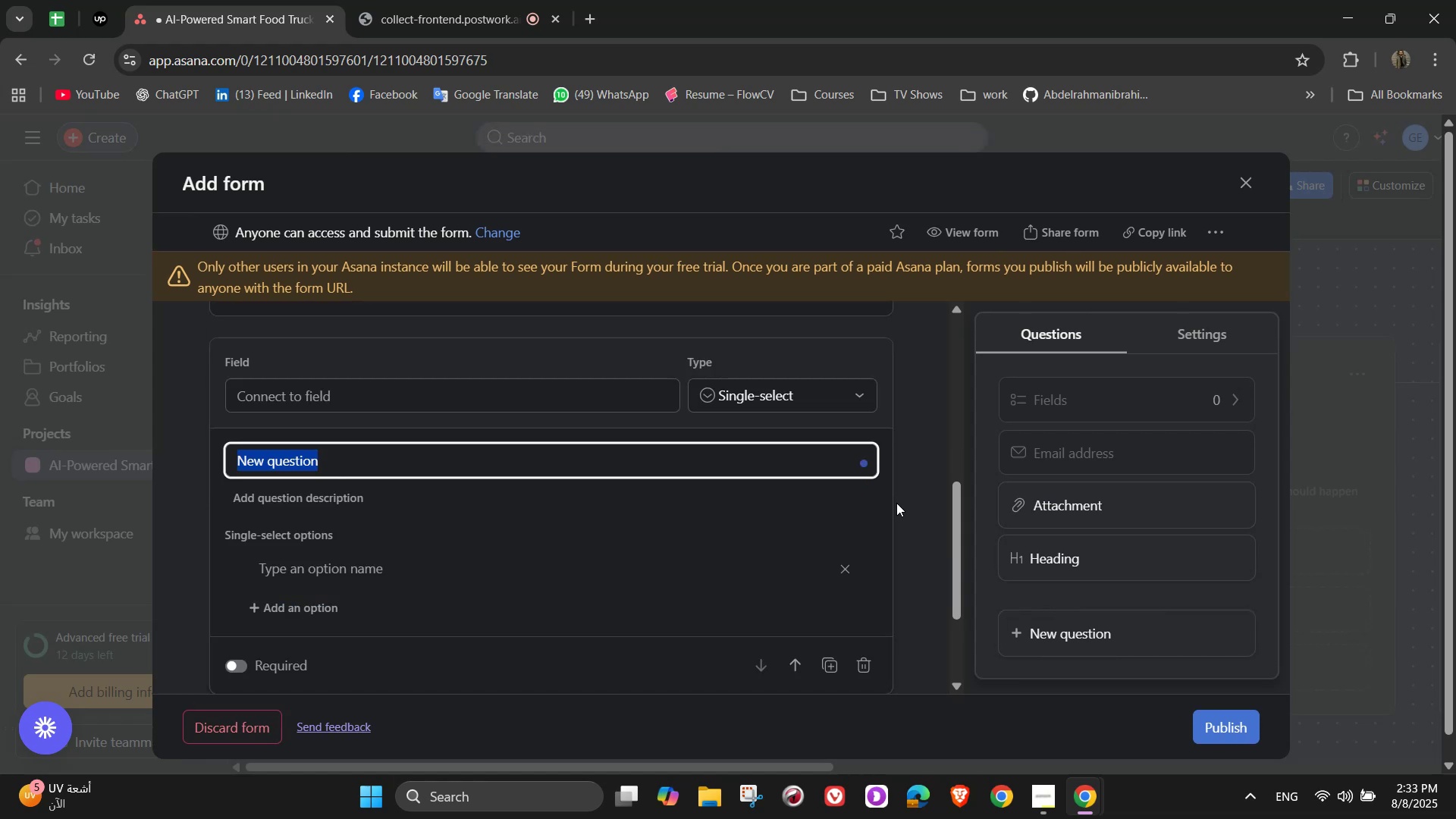 
scroll: coordinate [701, 482], scroll_direction: up, amount: 7.0
 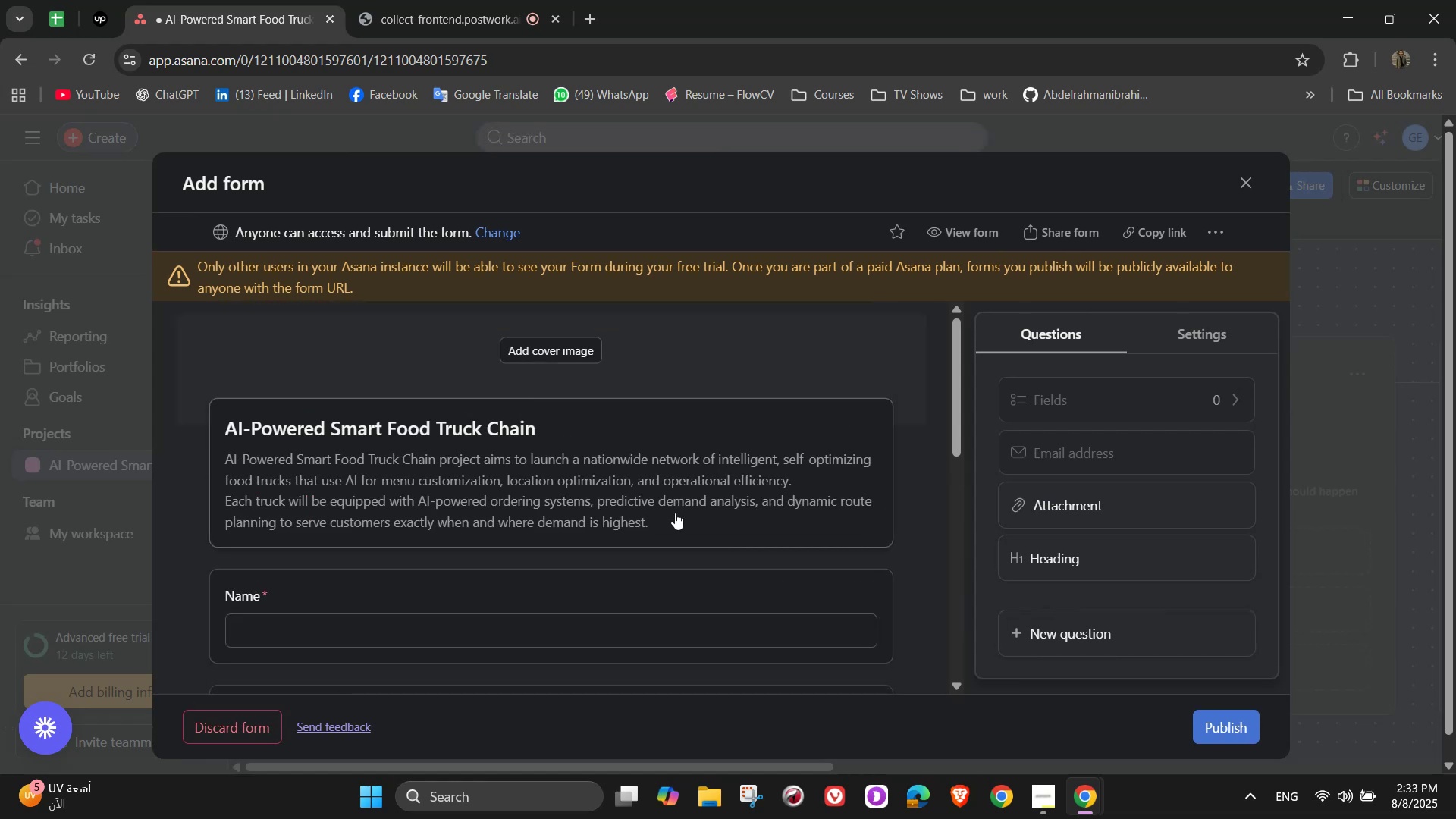 
left_click([676, 515])
 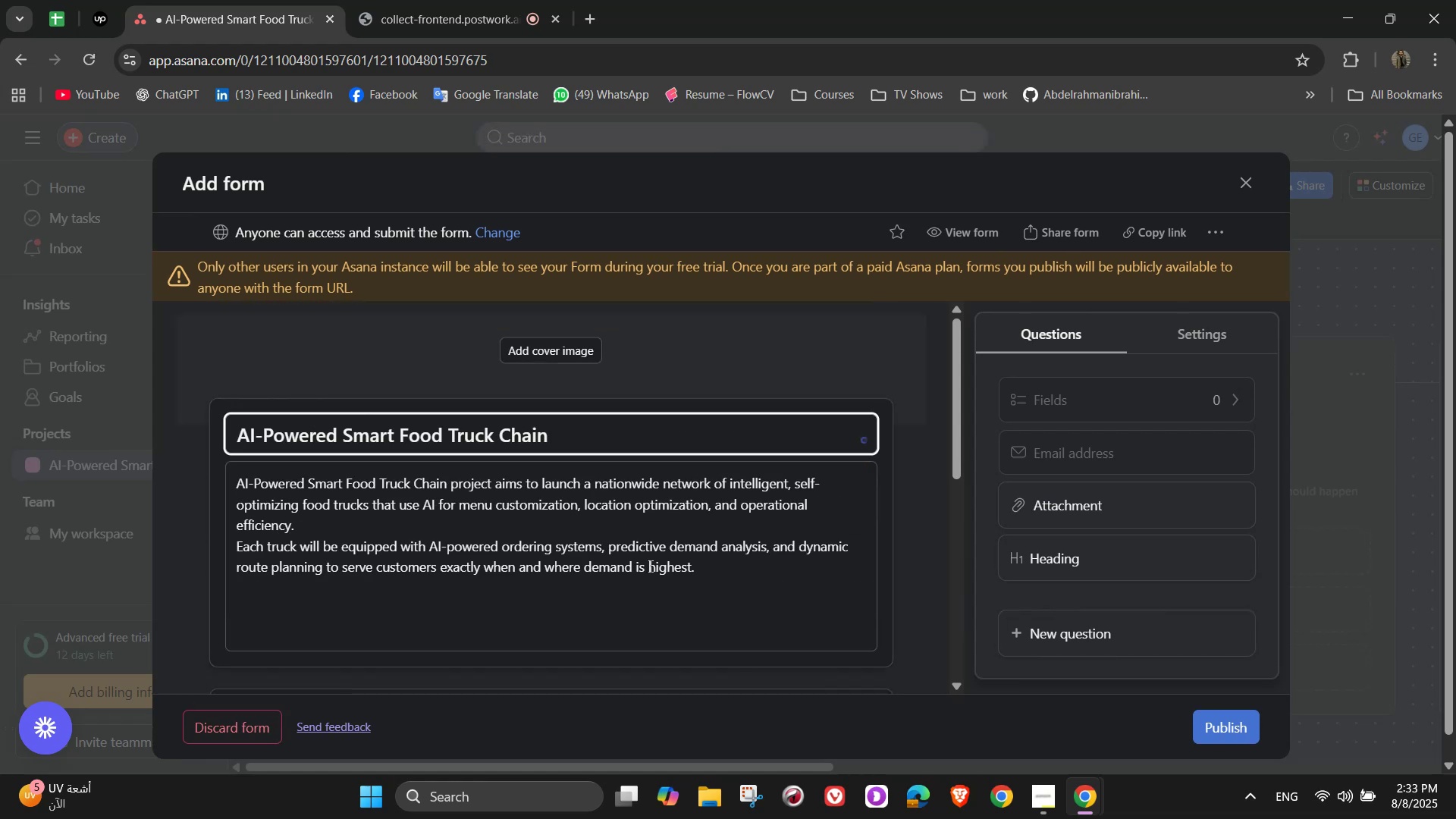 
left_click_drag(start_coordinate=[716, 578], to_coordinate=[89, 448])
 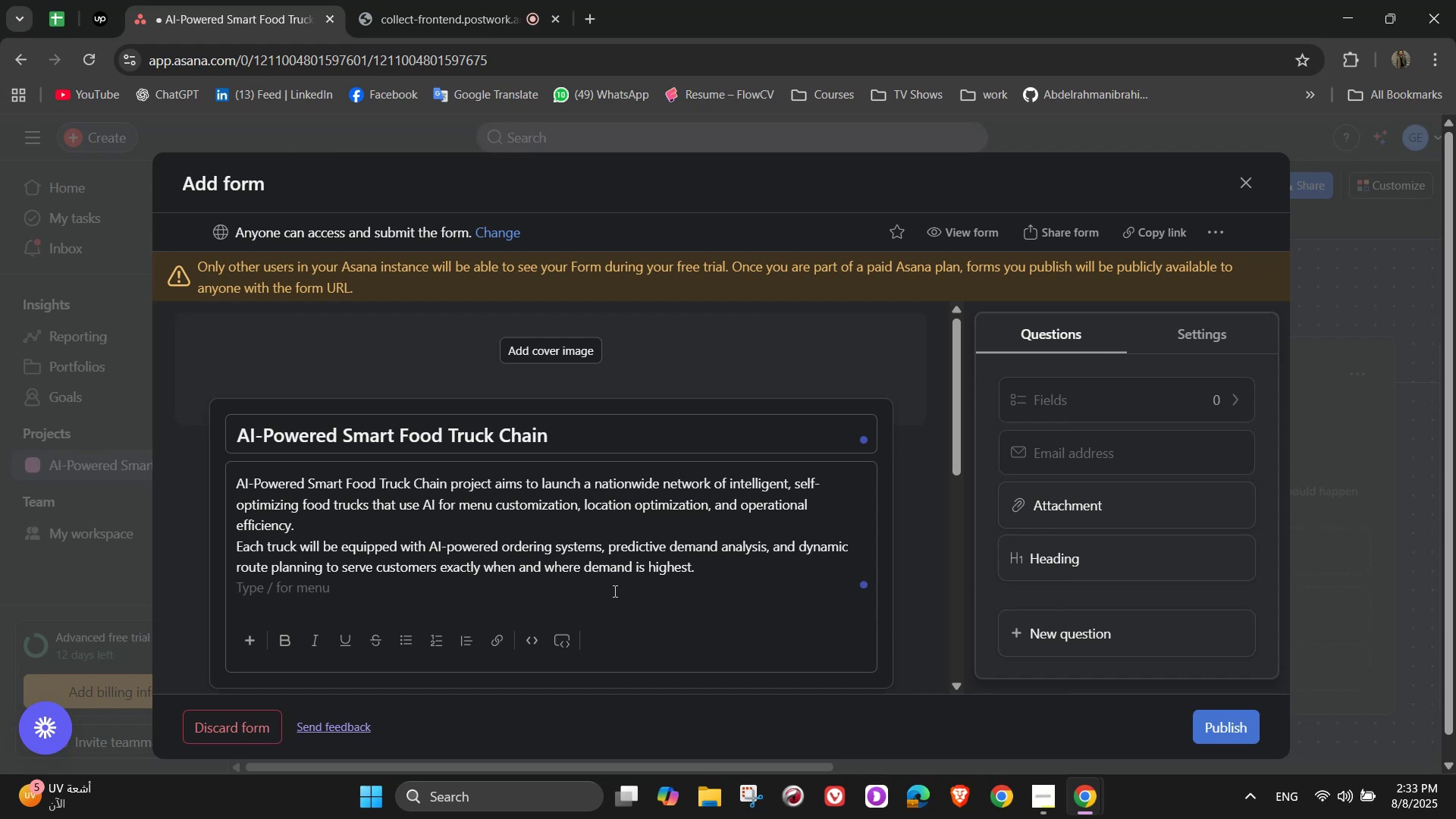 
left_click_drag(start_coordinate=[715, 582], to_coordinate=[164, 431])
 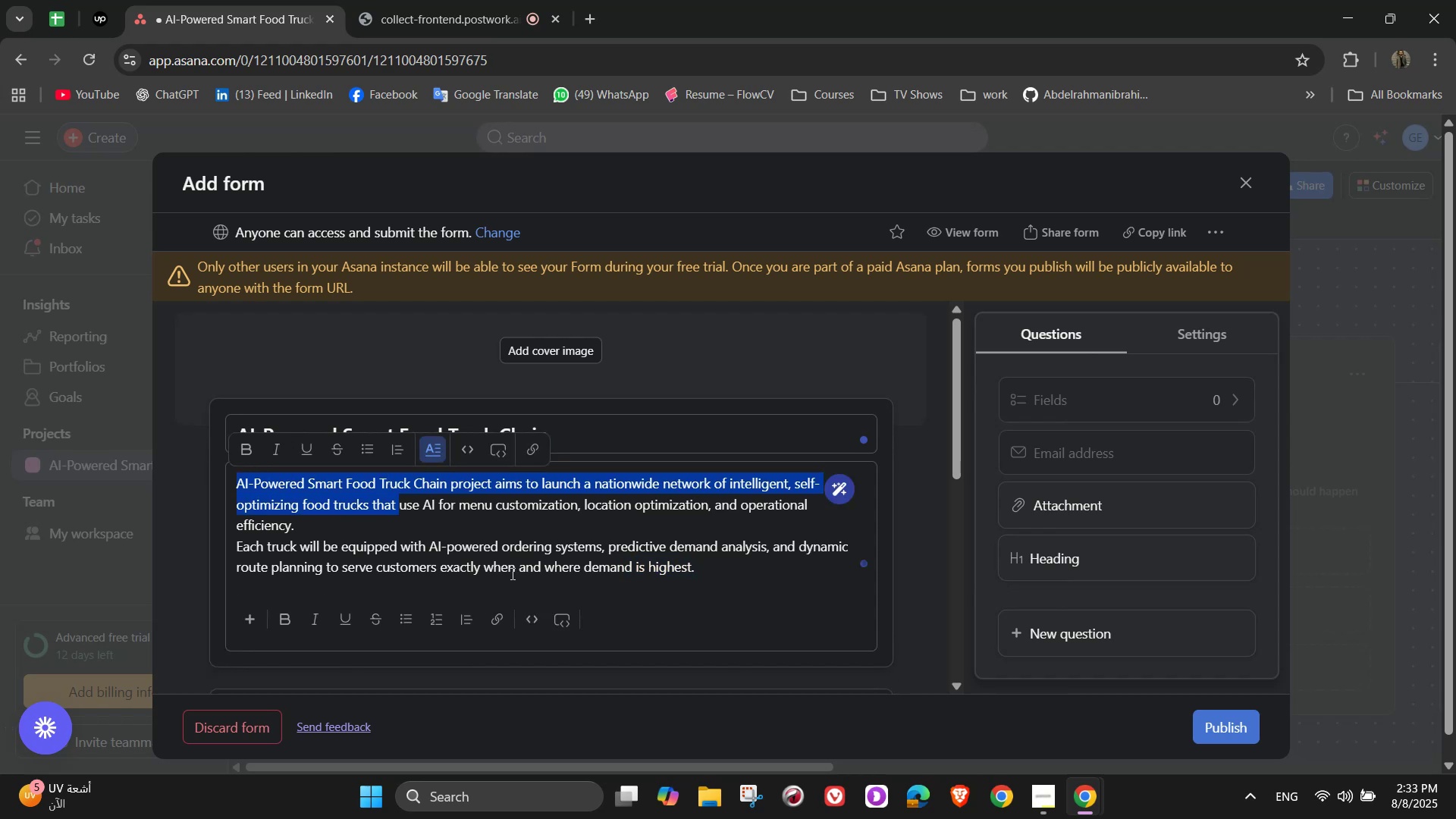 
left_click([502, 542])
 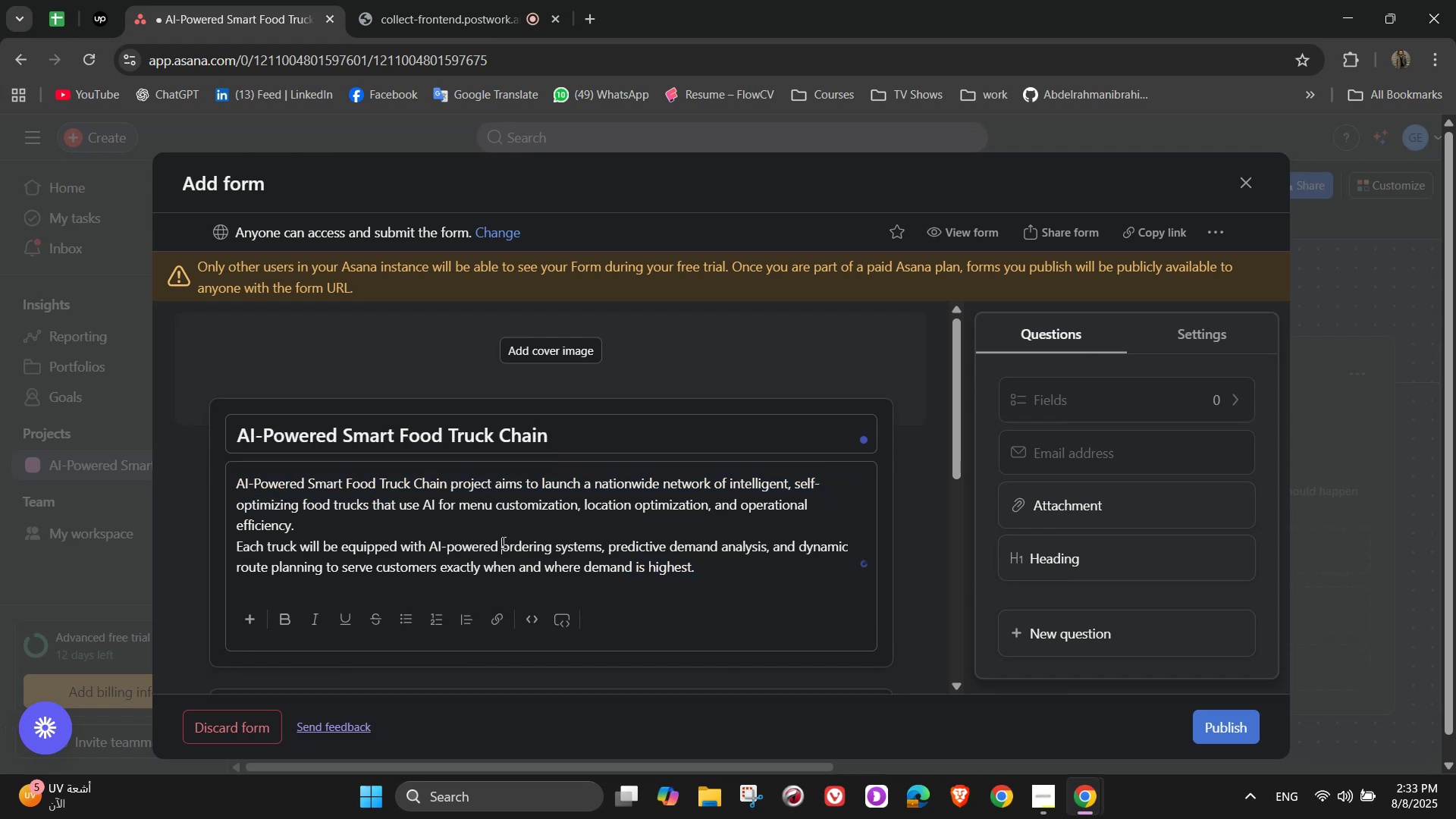 
key(Control+A)
 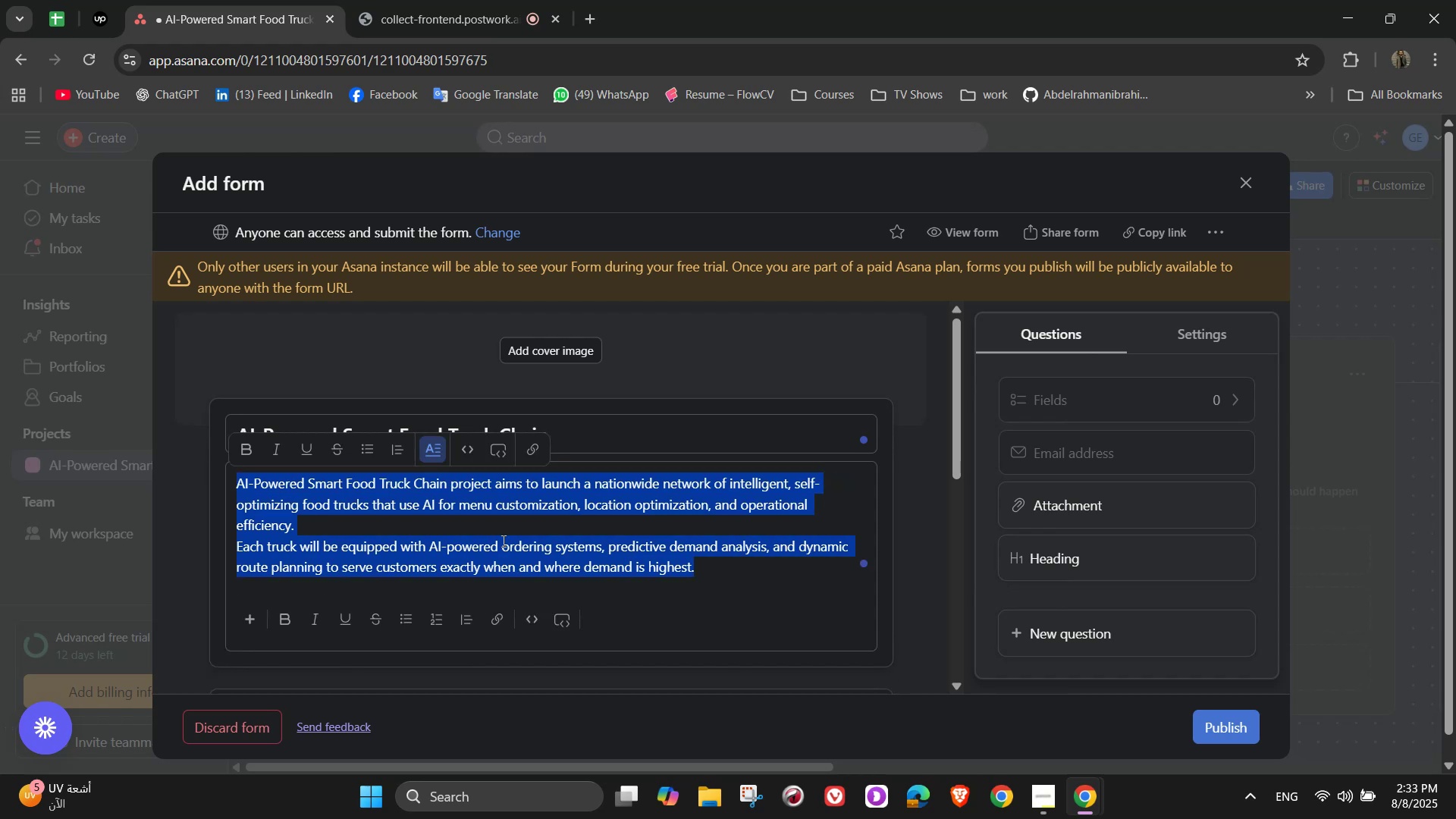 
key(Backspace)
 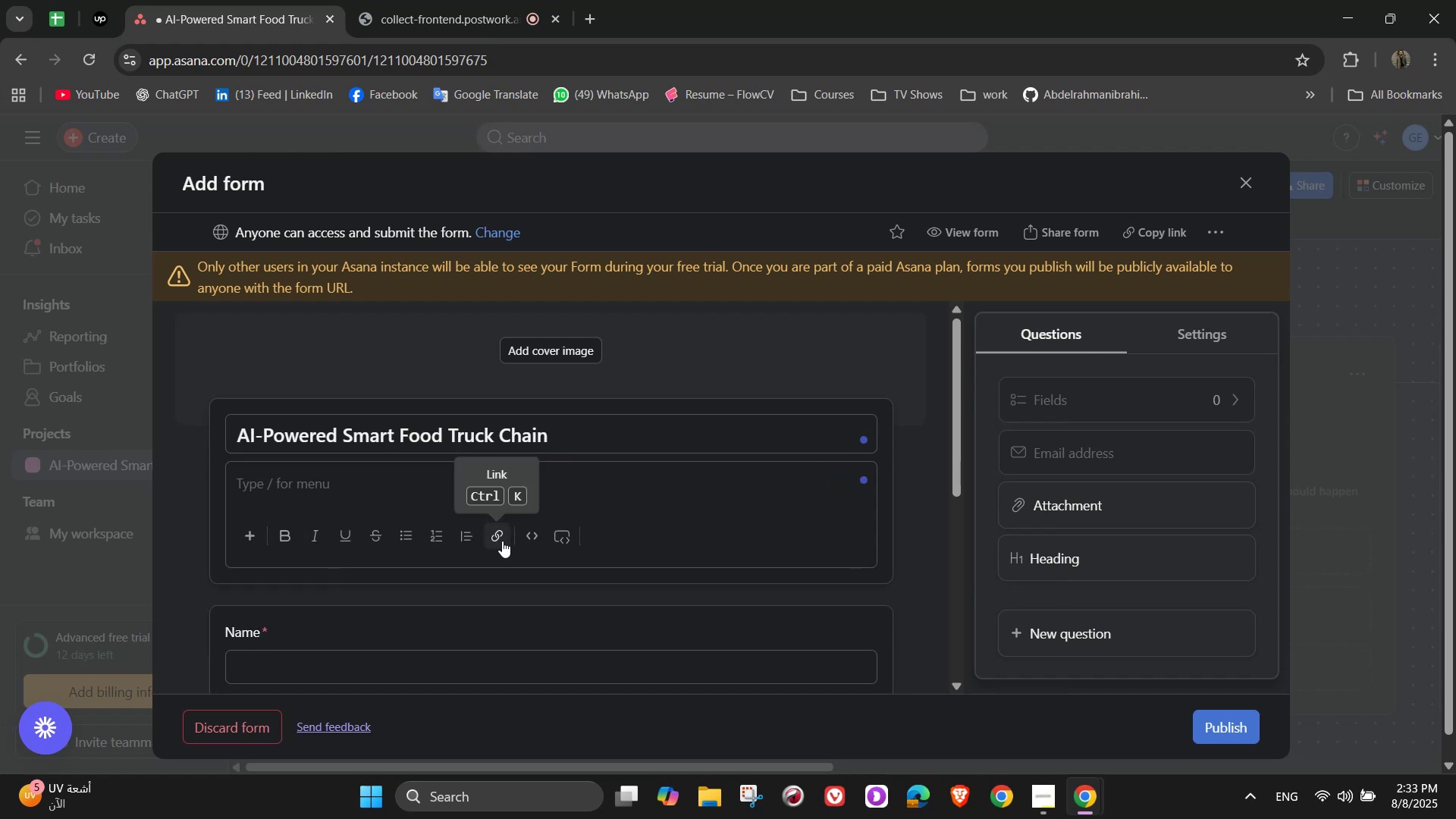 
type(This forn)
key(Backspace)
type(m collects ideas, menu requests, event bookings, and d)
key(Backspace)
type(feedback to)
 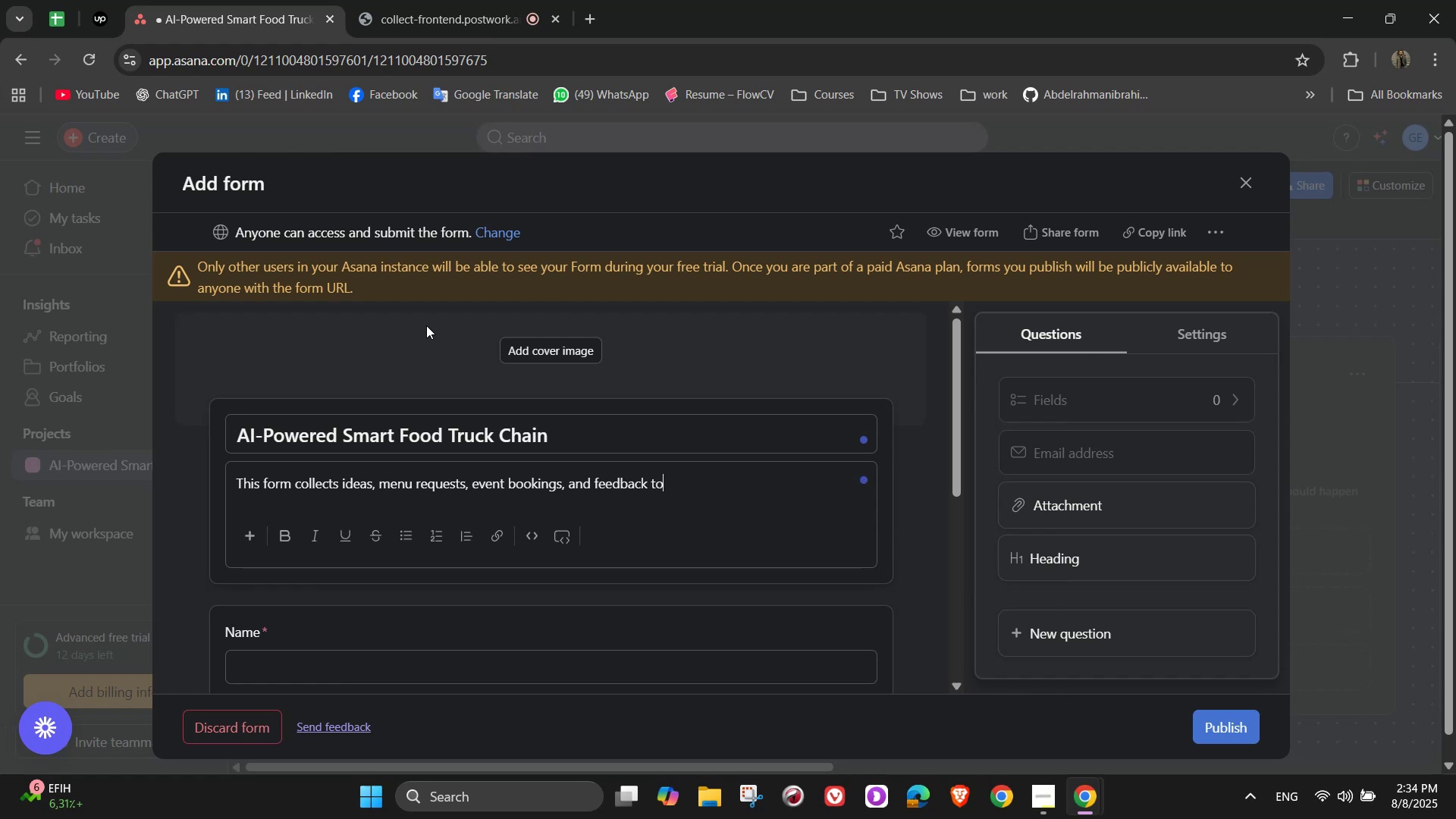 
type( help us improve out)
key(Backspace)
type(r)
 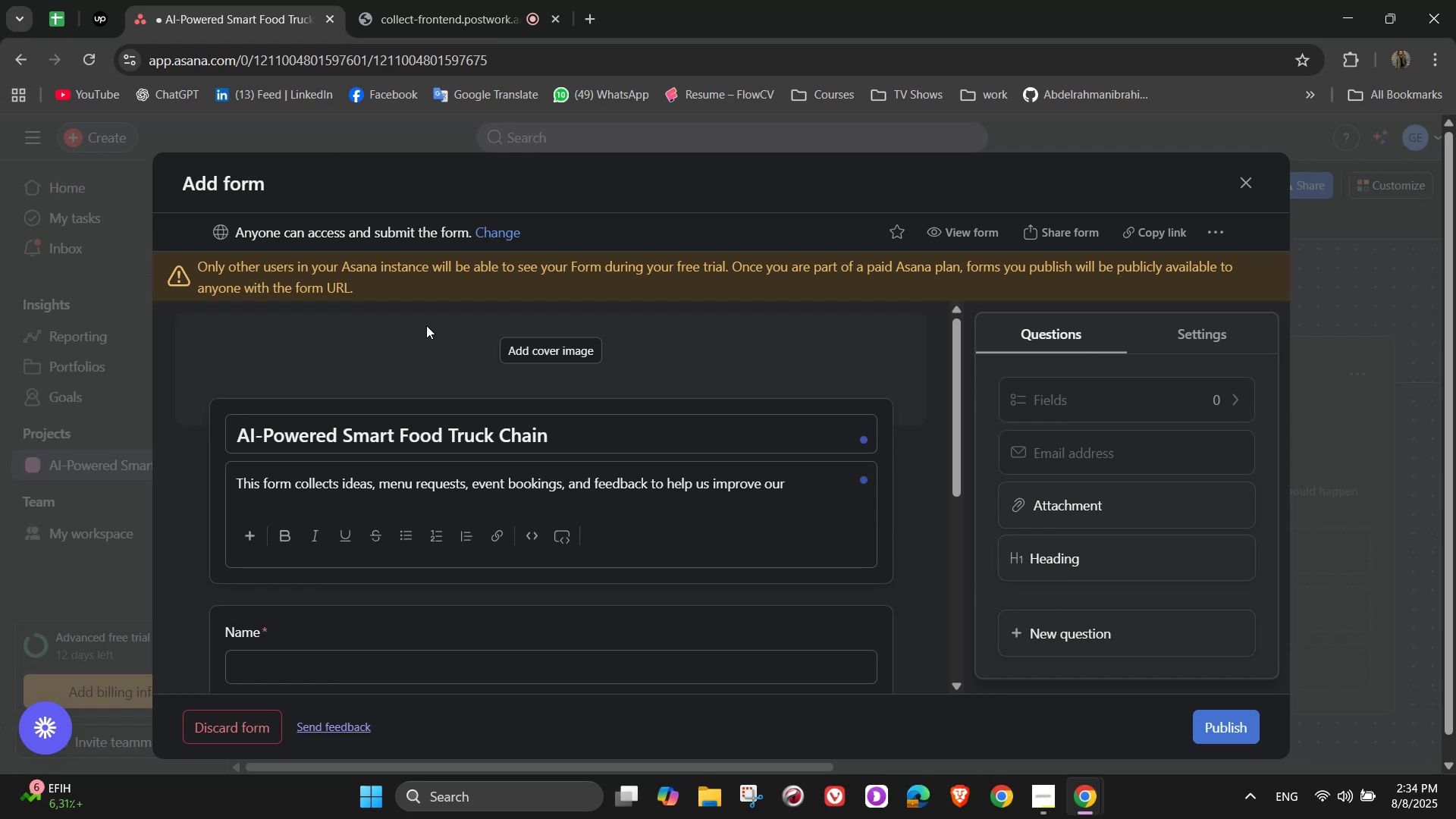 
wait(7.89)
 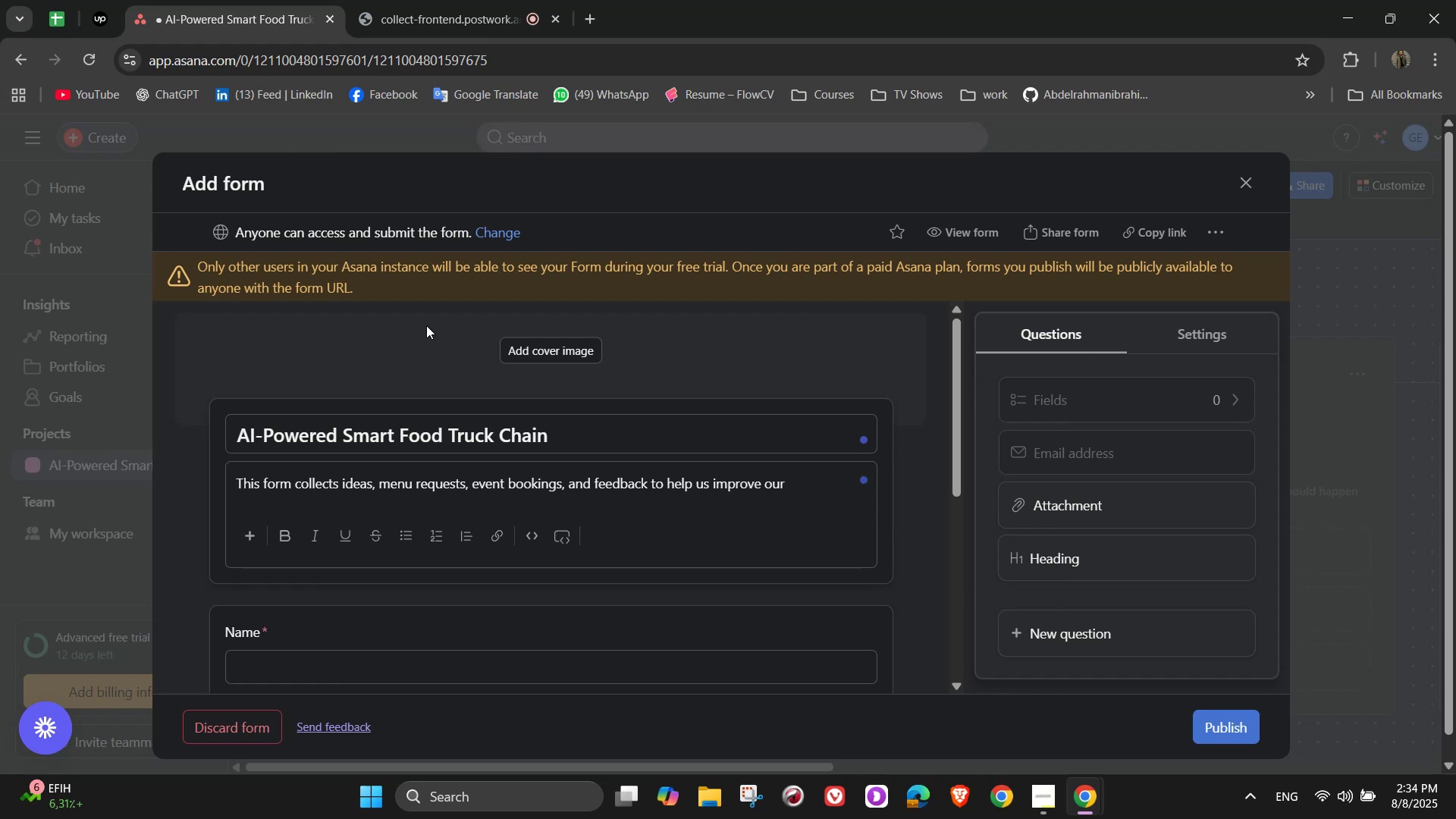 
type( smart food)
 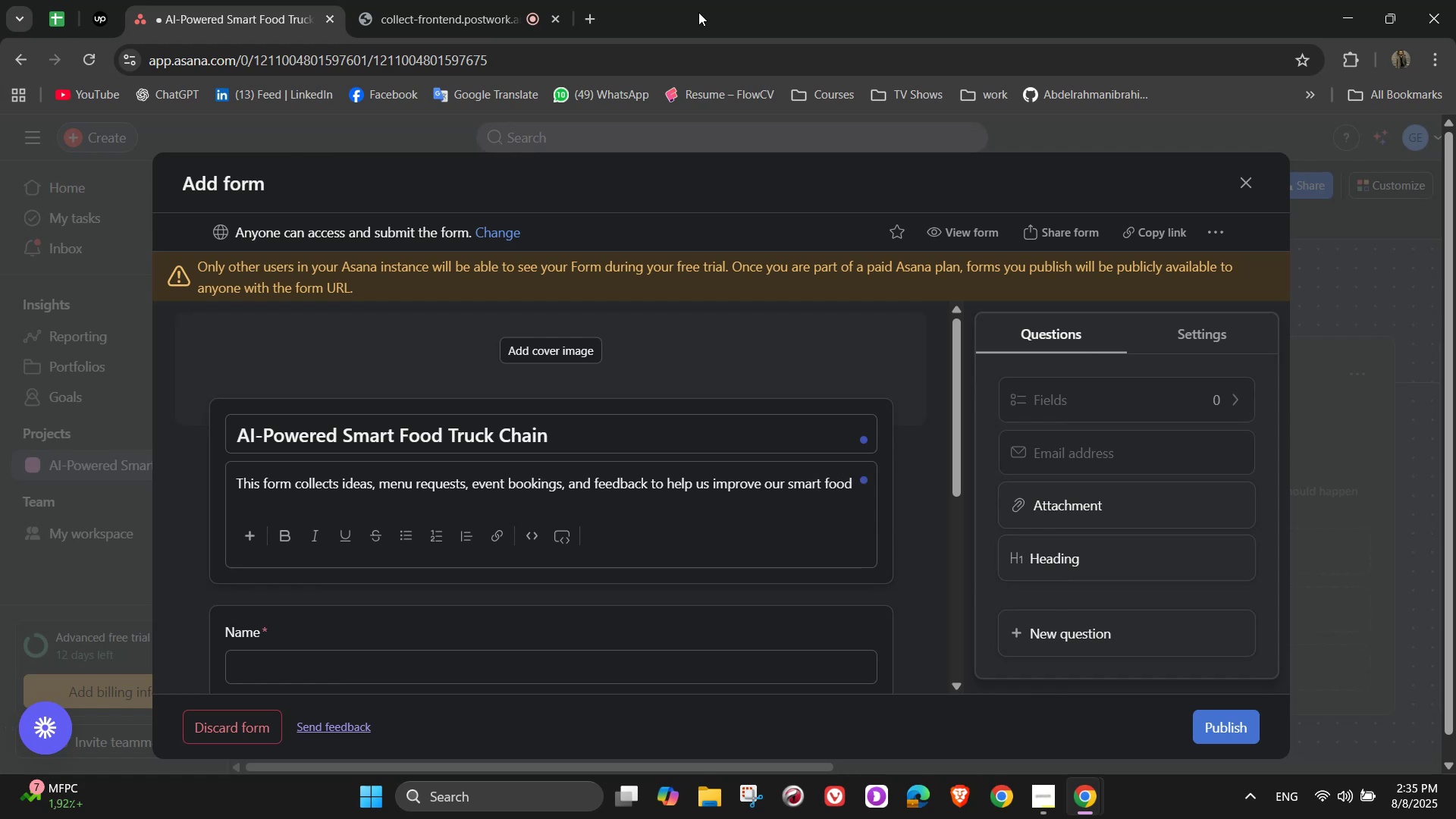 
wait(5.69)
 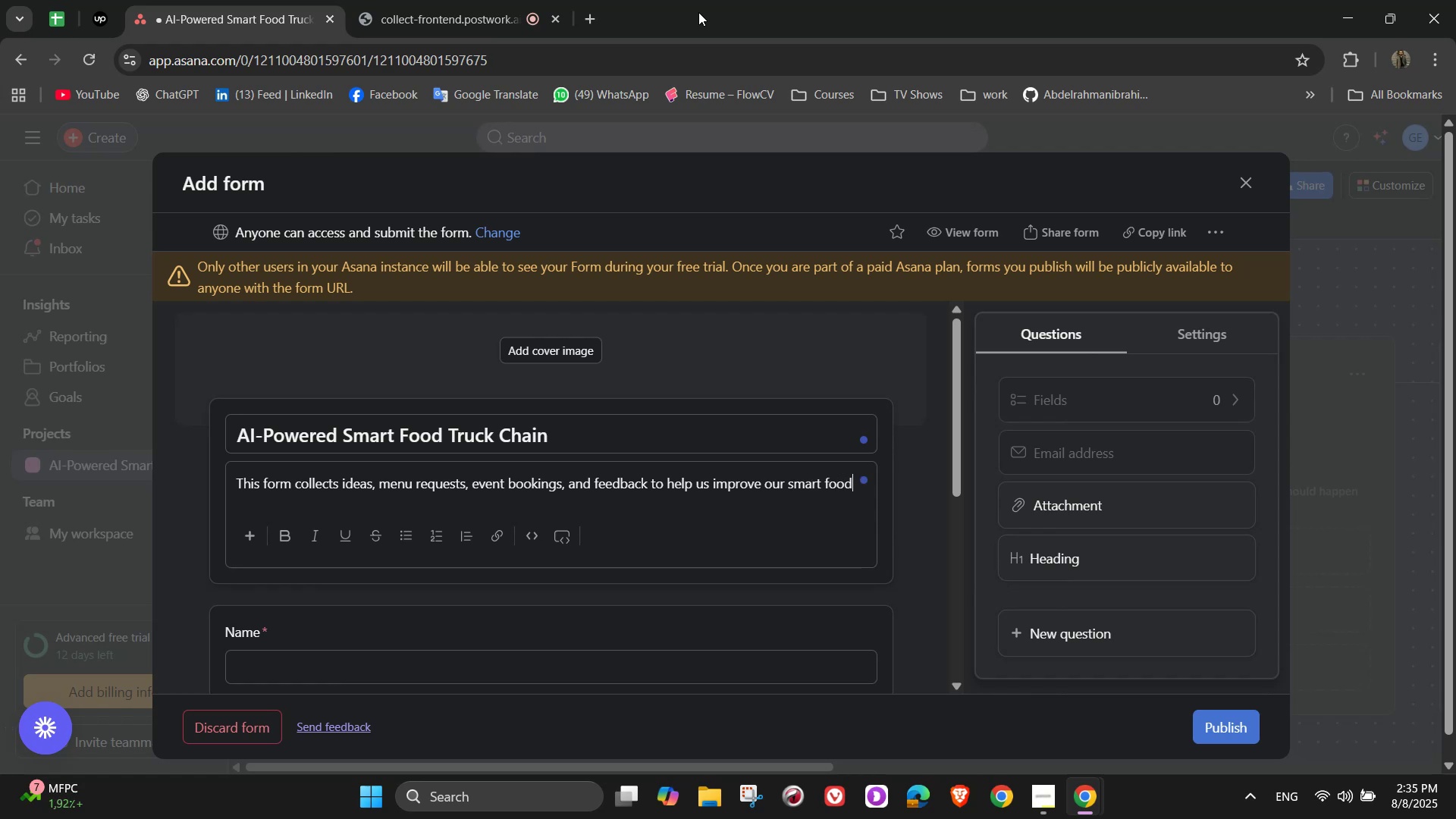 
type( truck experience.)
key(NumpadEnter)
type(Please fill in all required field )
key(Backspace)
type(s so we can respond quickly)
 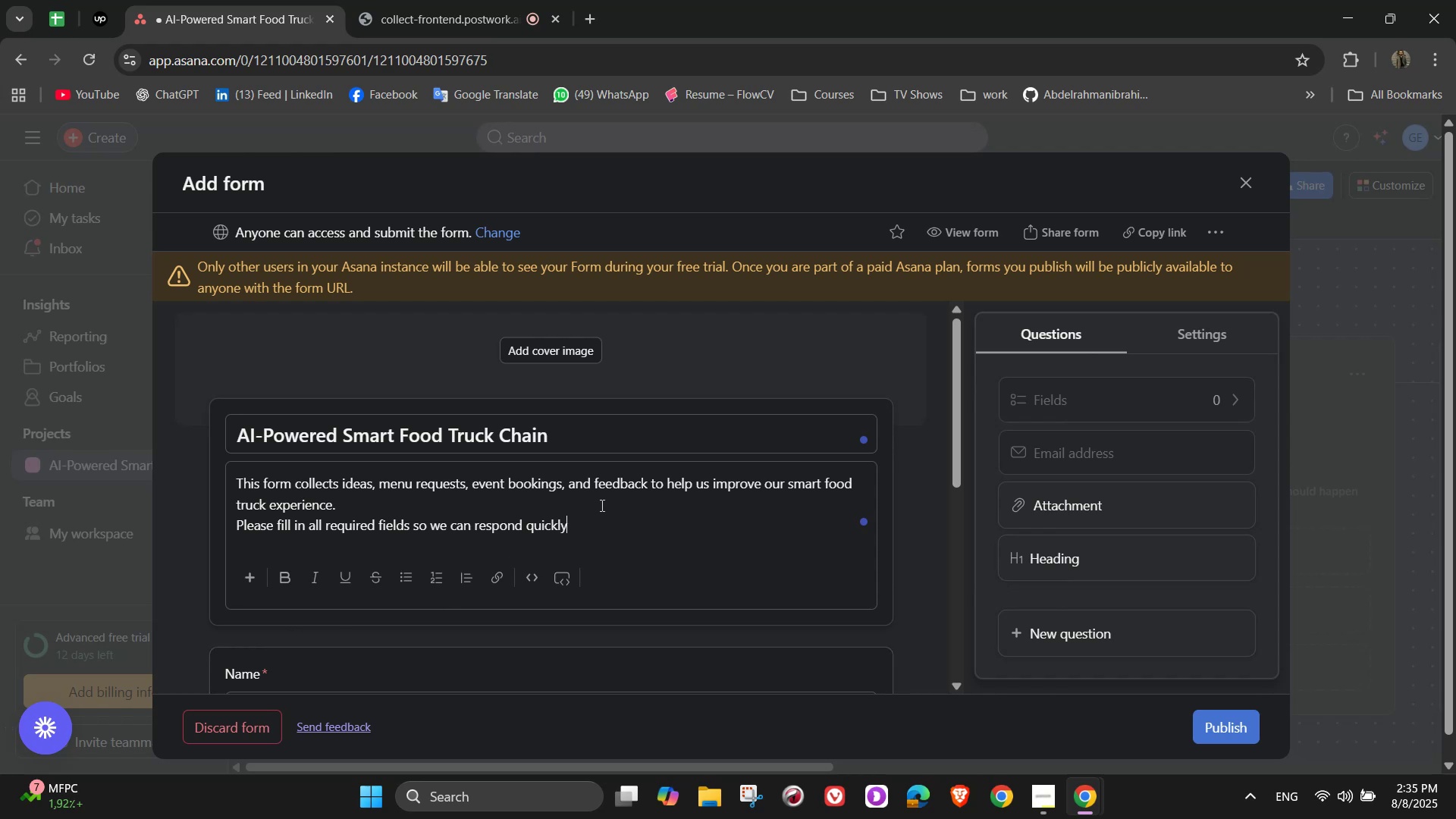 
scroll: coordinate [661, 505], scroll_direction: down, amount: 2.0
 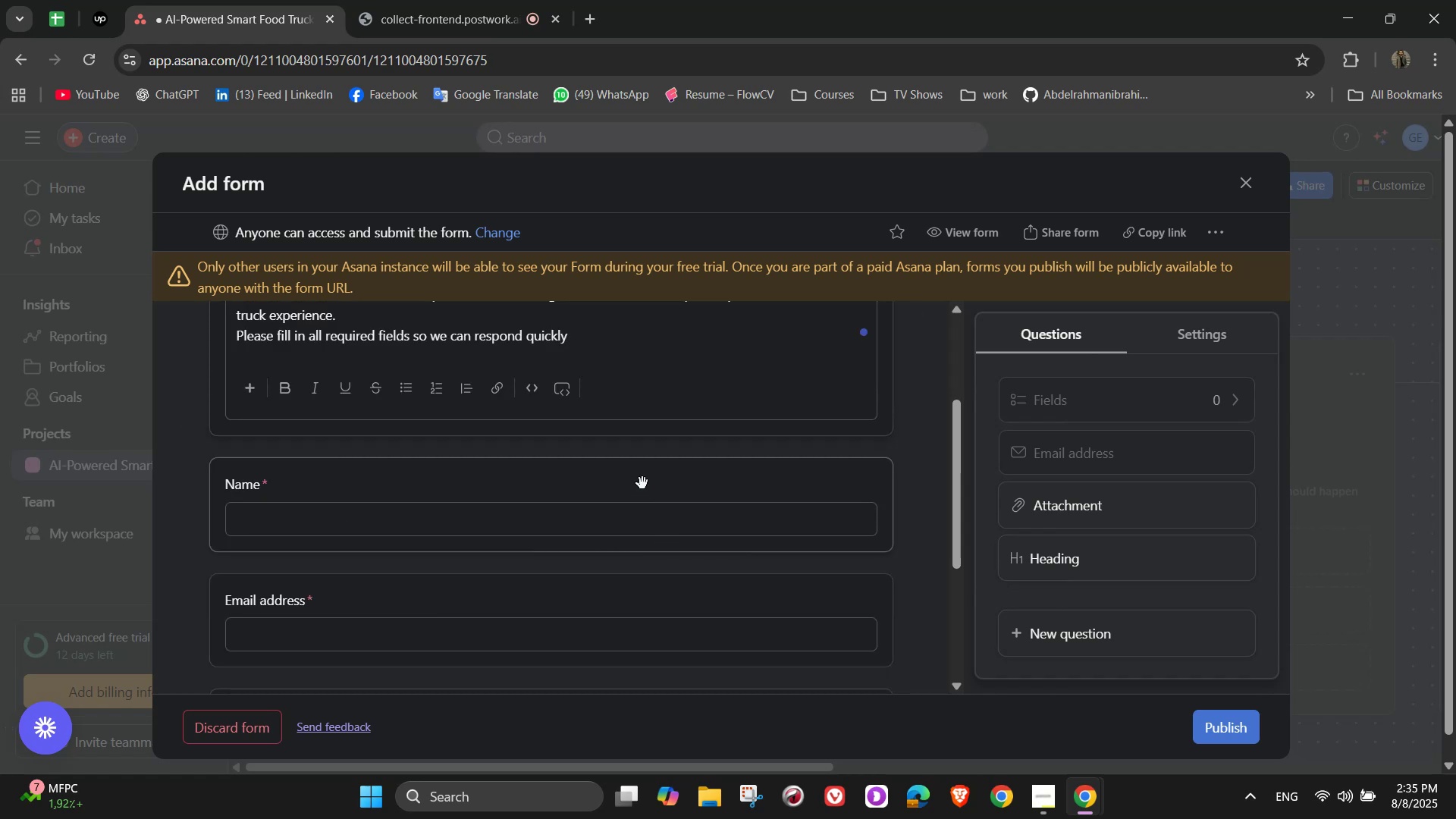 
scroll: coordinate [662, 469], scroll_direction: up, amount: 2.0
 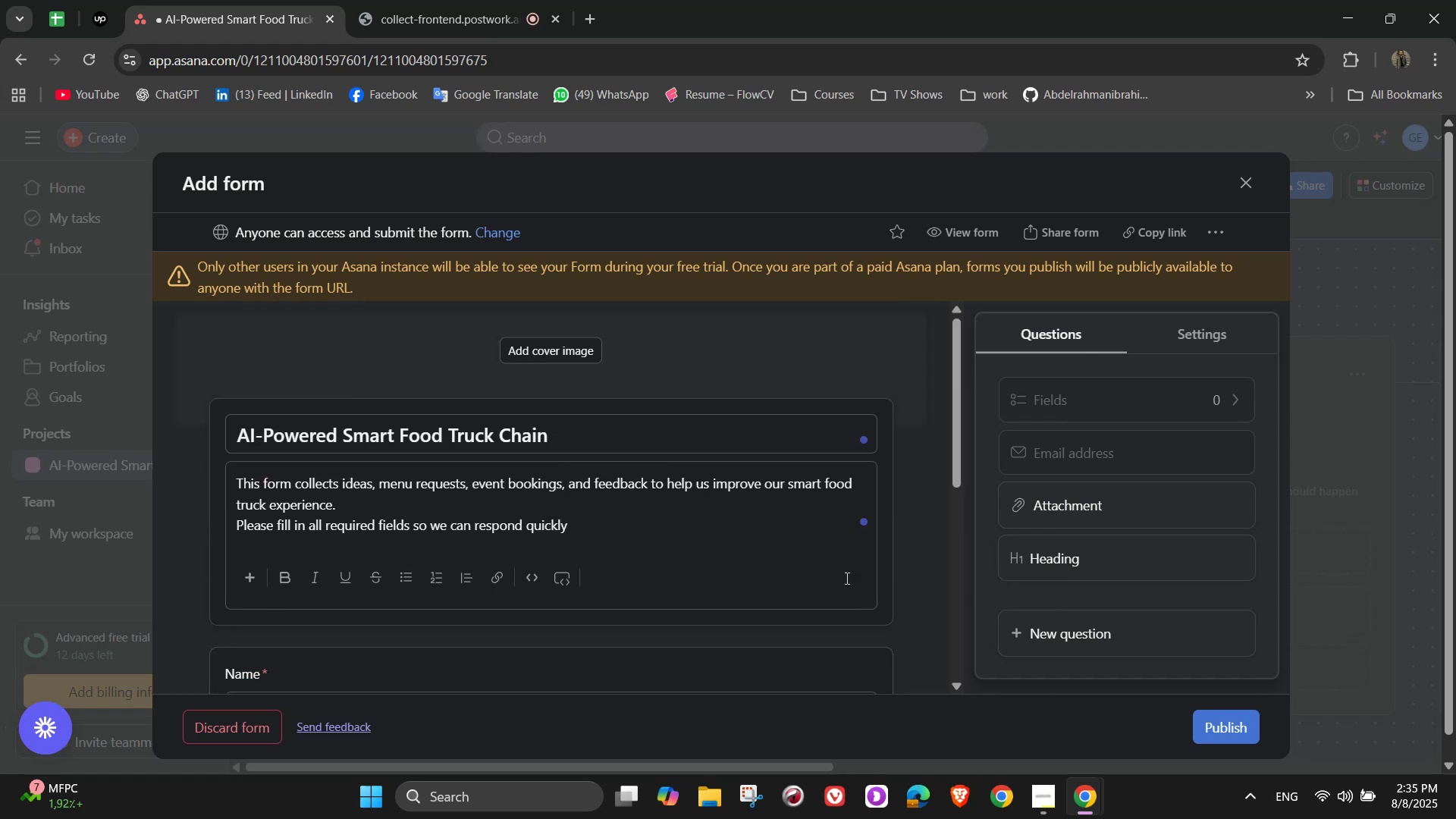 
left_click([934, 559])
 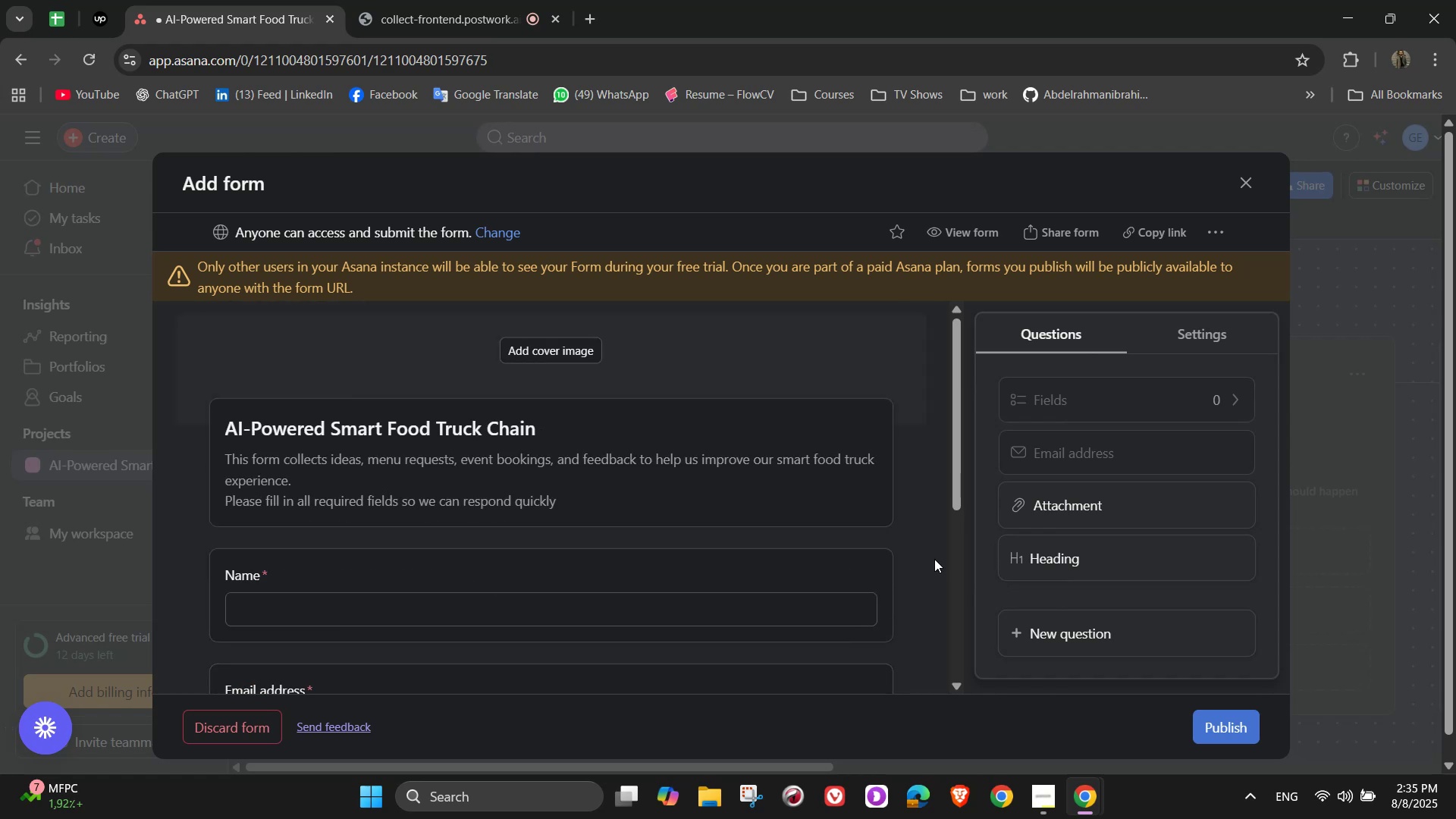 
scroll: coordinate [921, 559], scroll_direction: down, amount: 2.0
 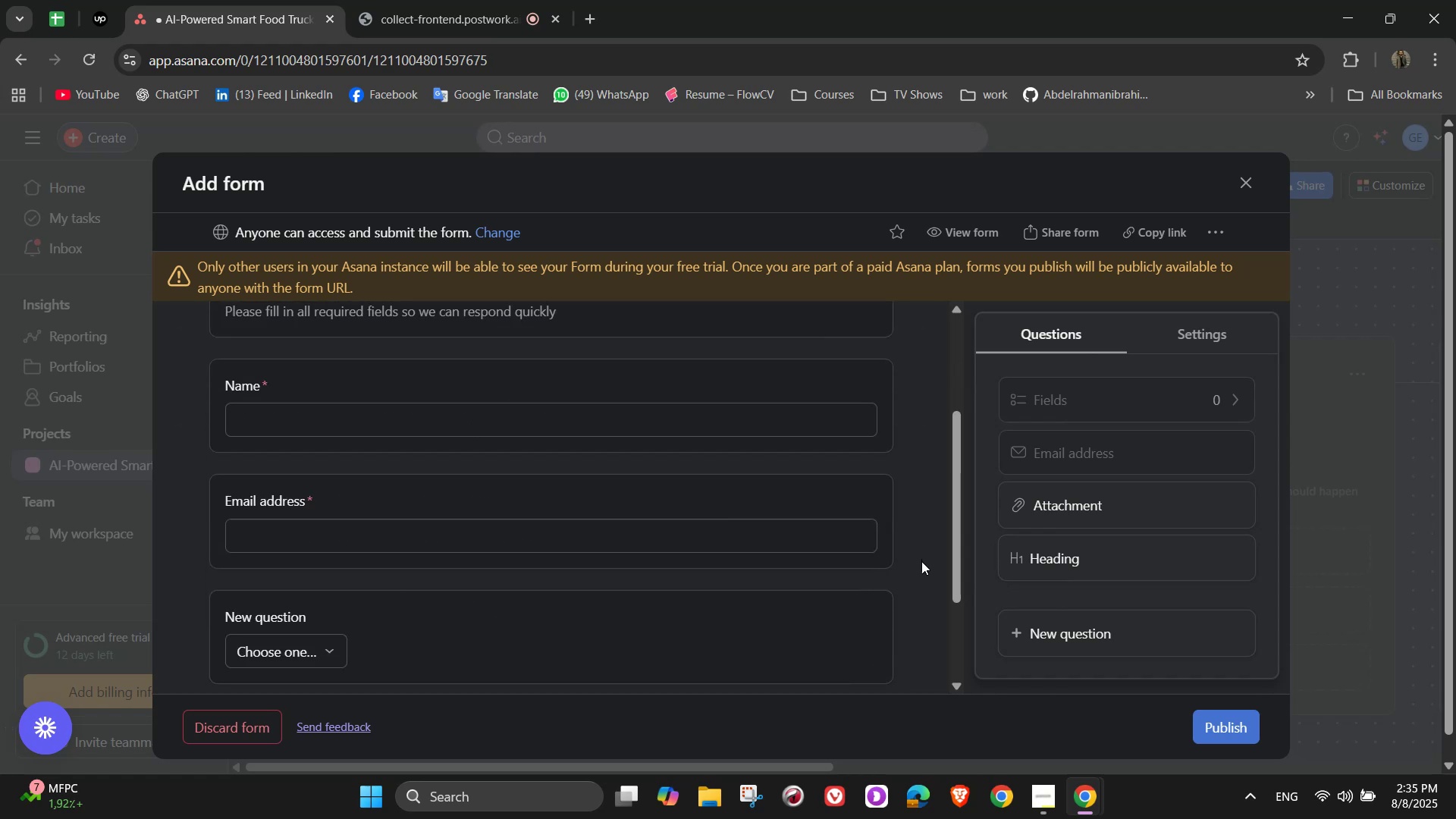 
wait(6.5)
 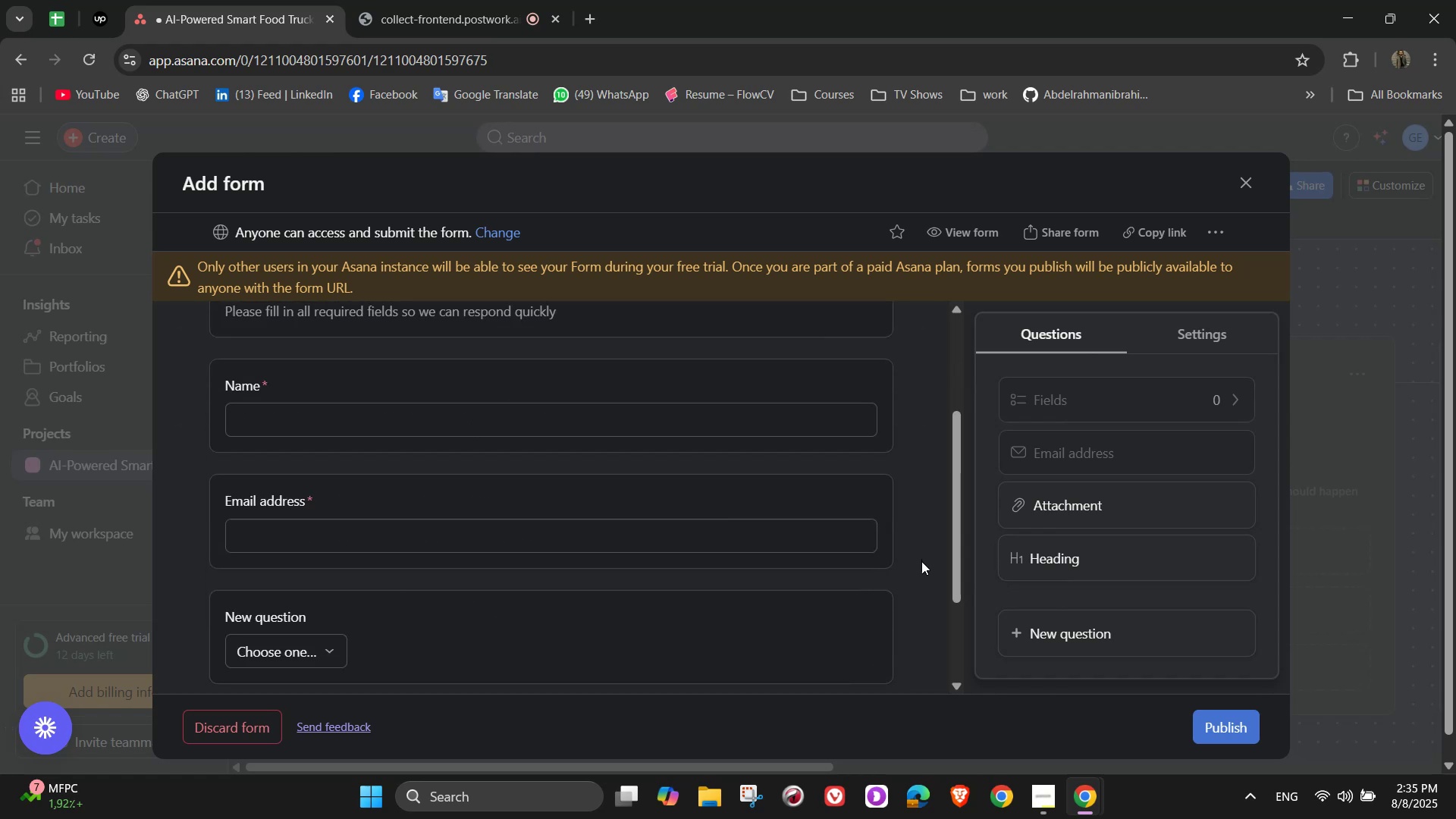 
scroll: coordinate [629, 502], scroll_direction: down, amount: 1.0
 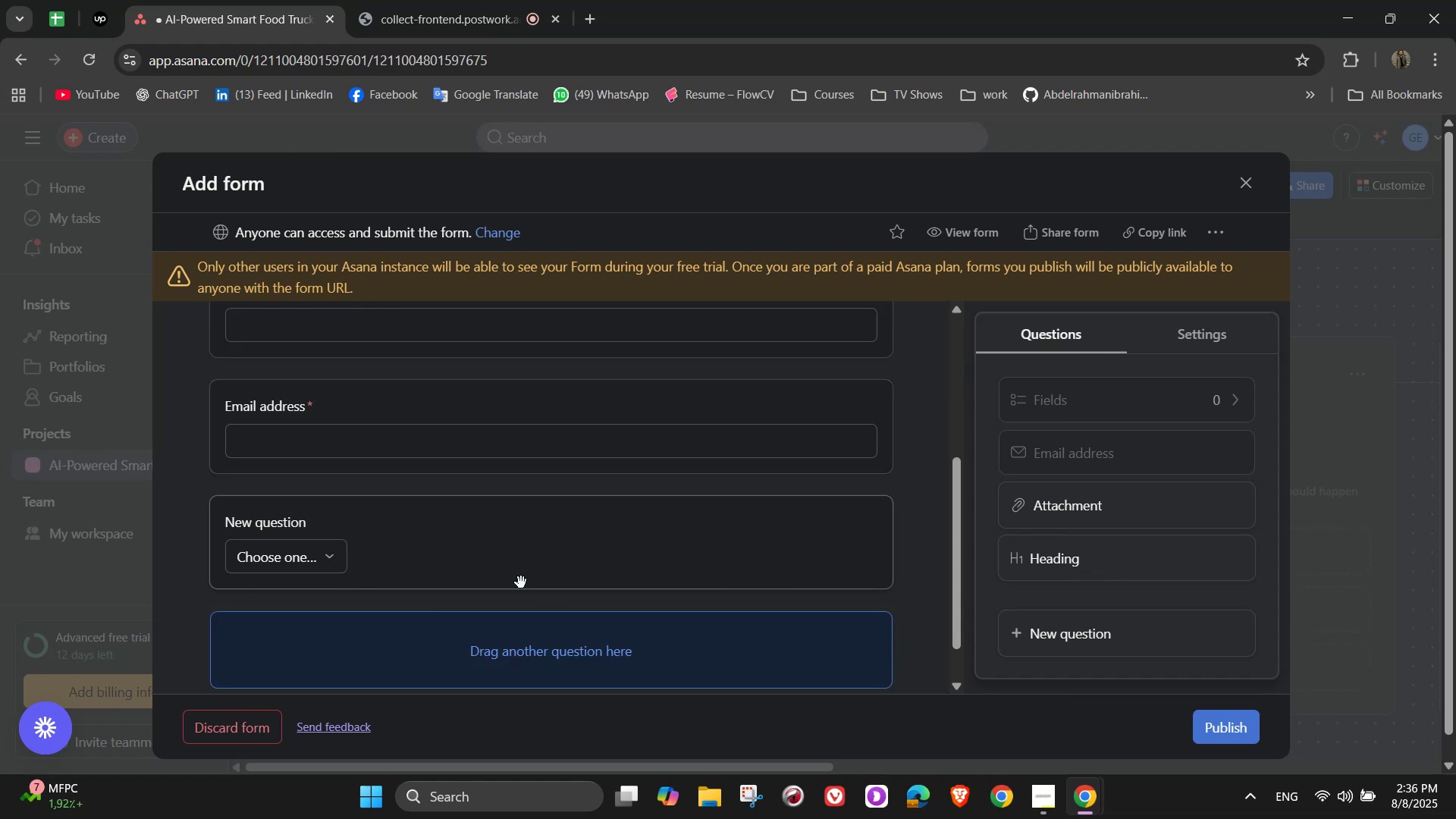 
left_click([441, 557])
 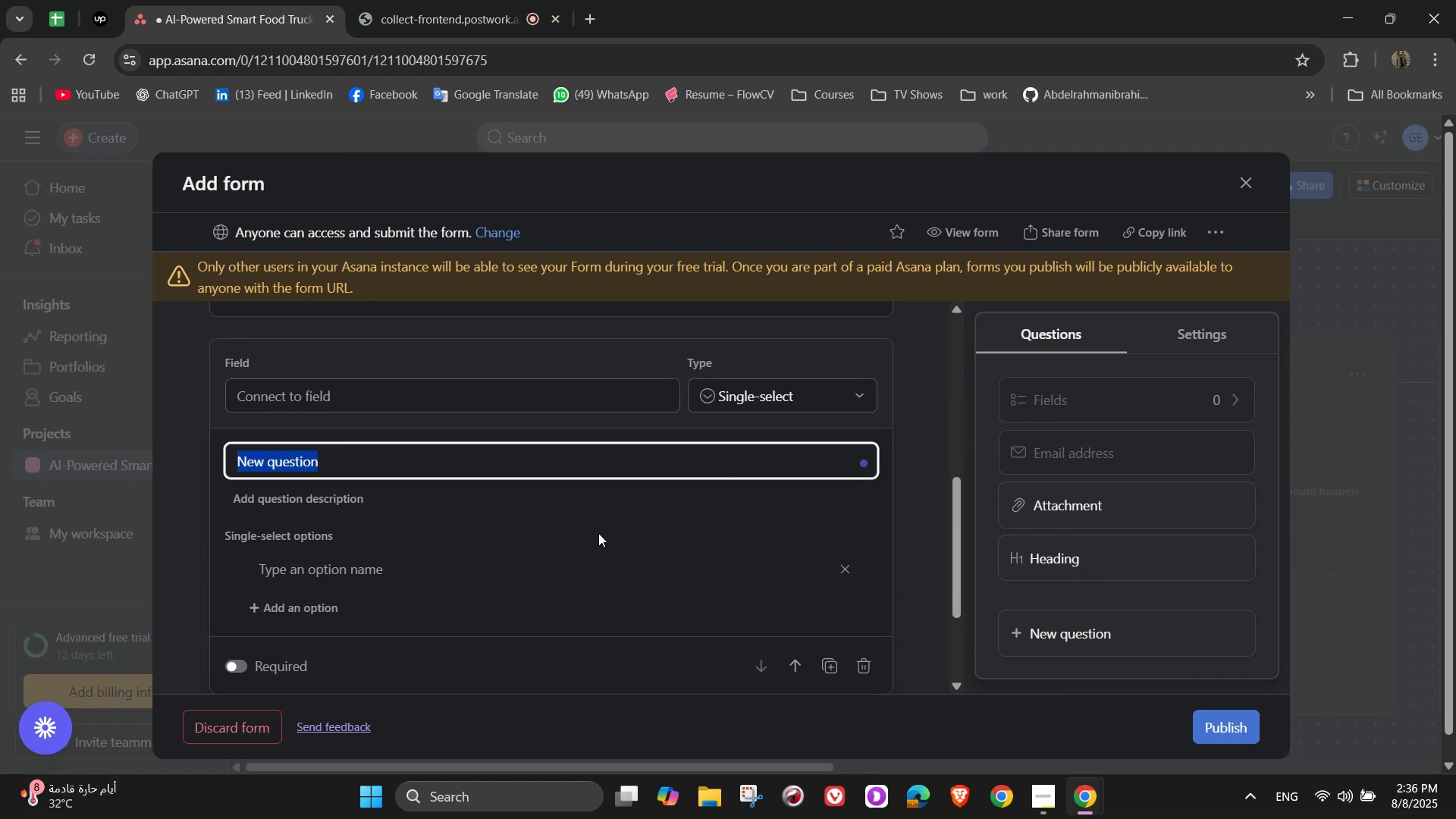 
type(Phone Number)
 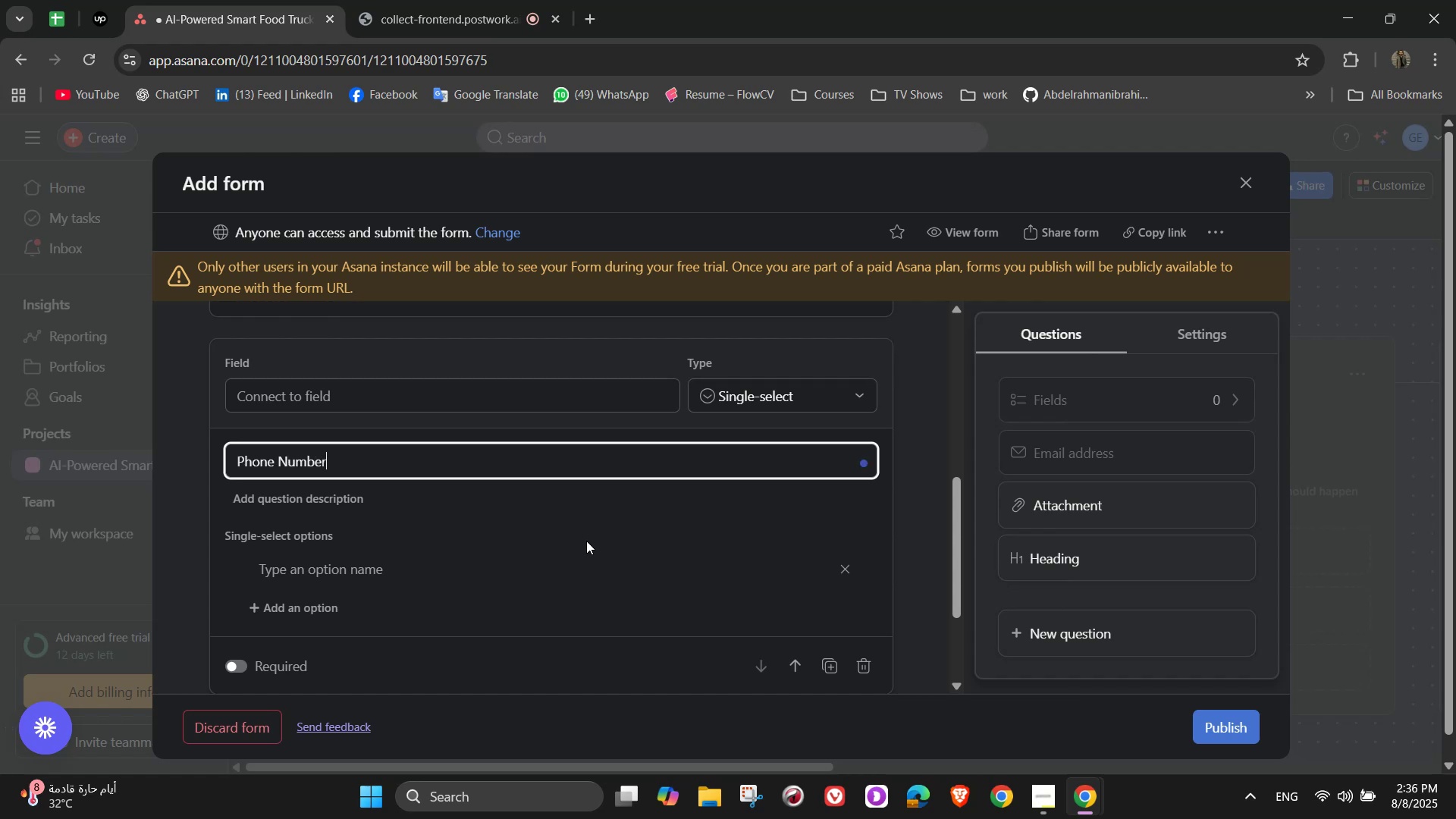 
wait(7.24)
 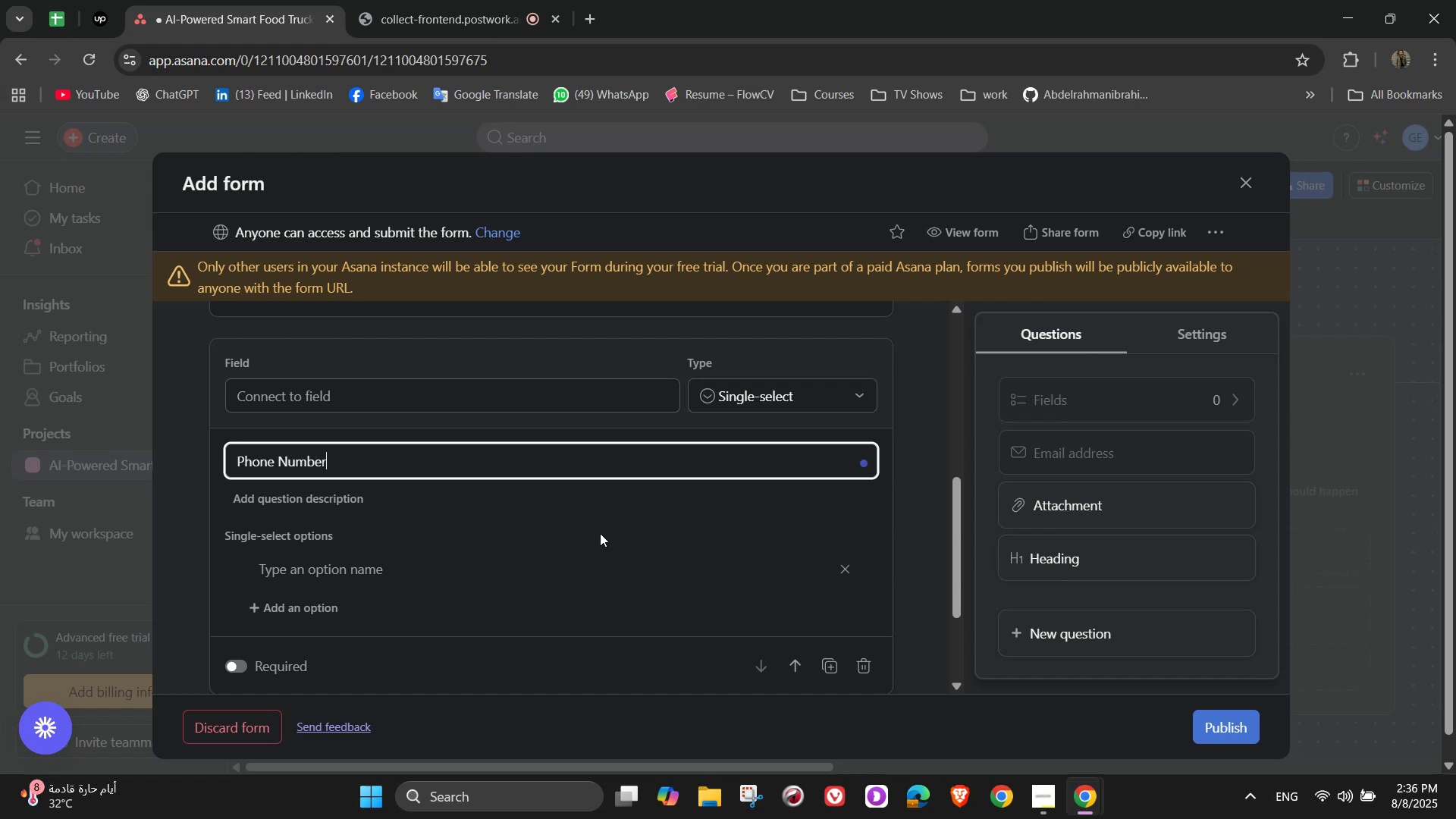 
left_click([738, 436])
 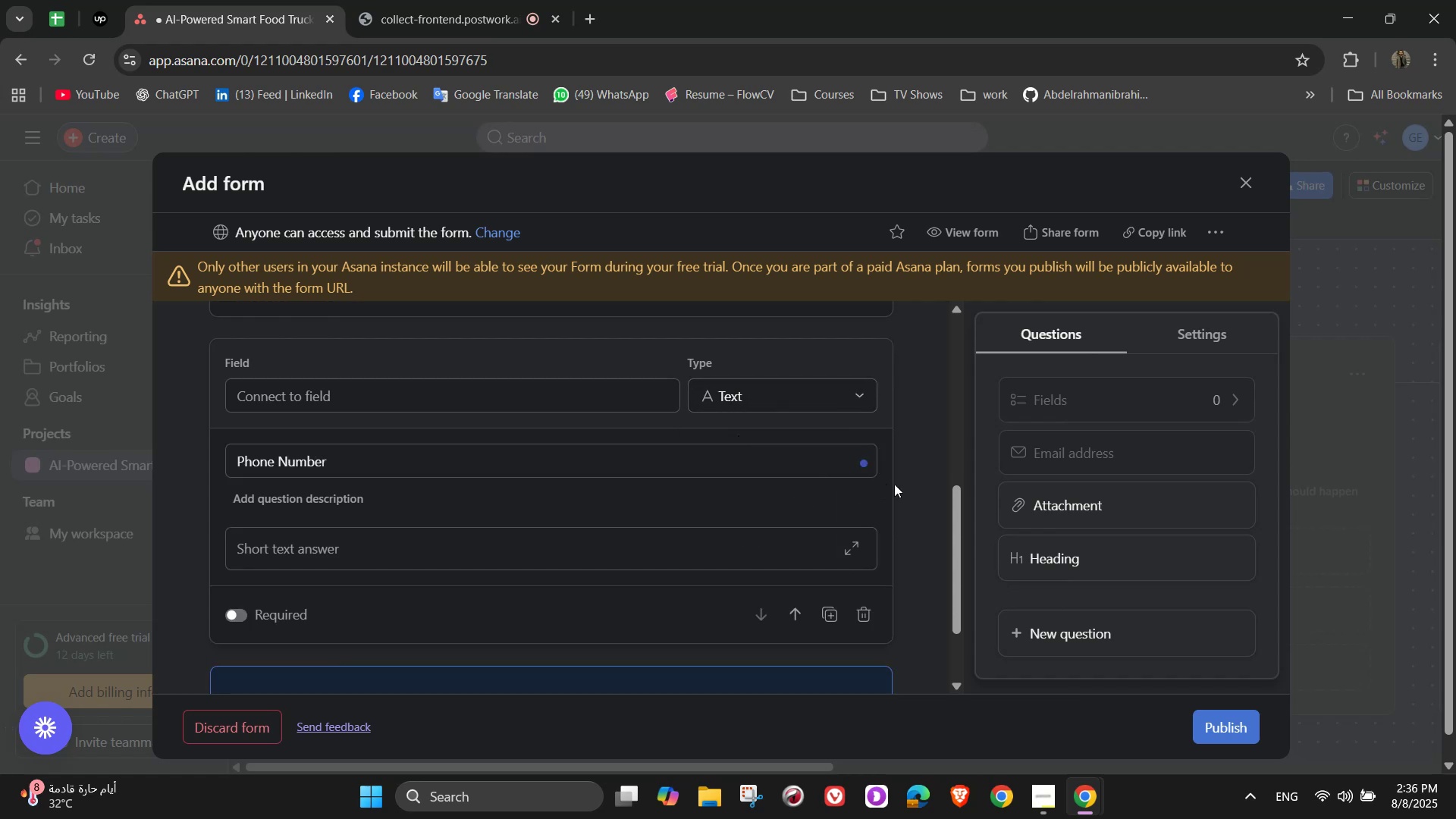 
left_click([907, 489])
 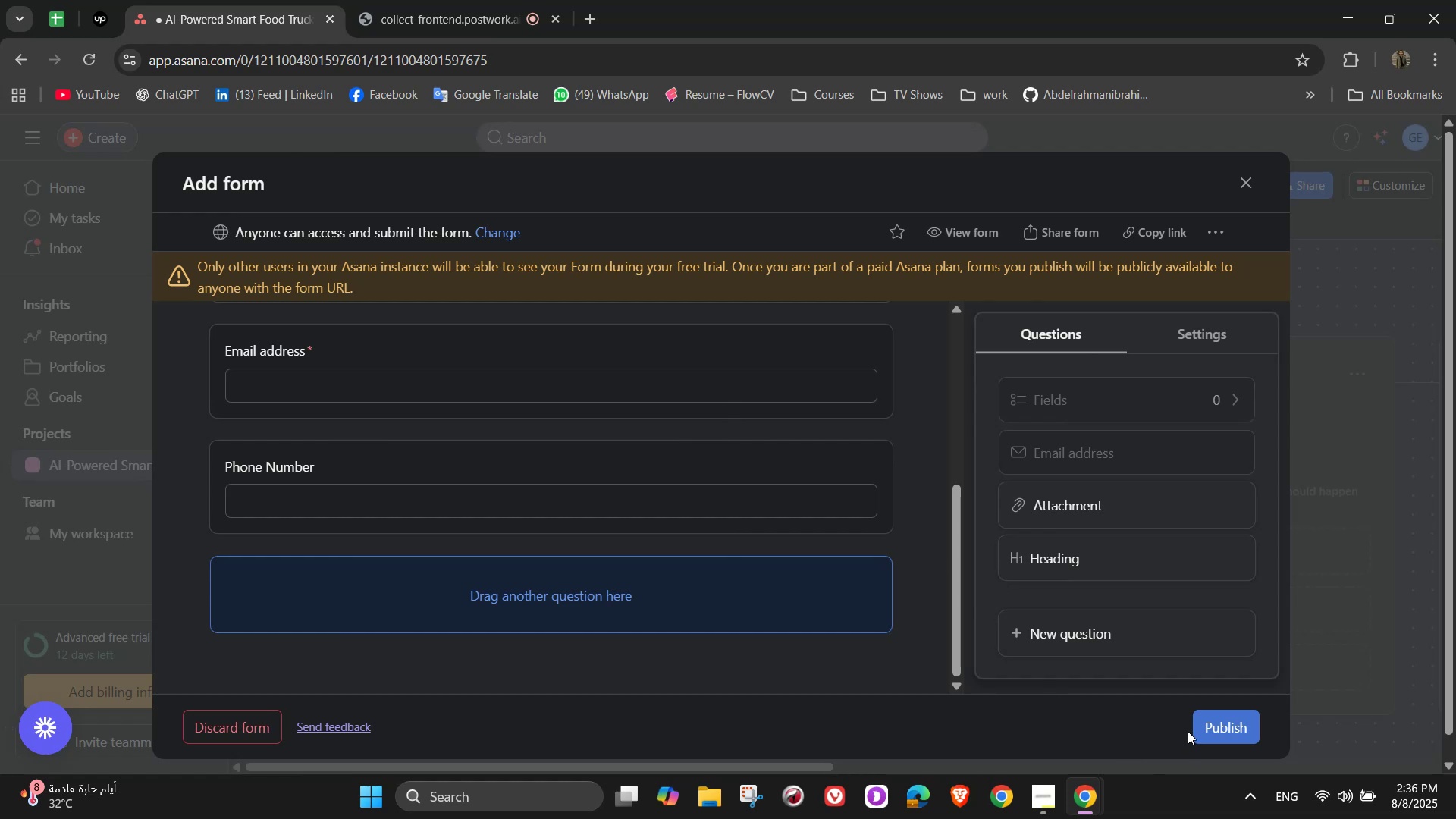 
wait(11.58)
 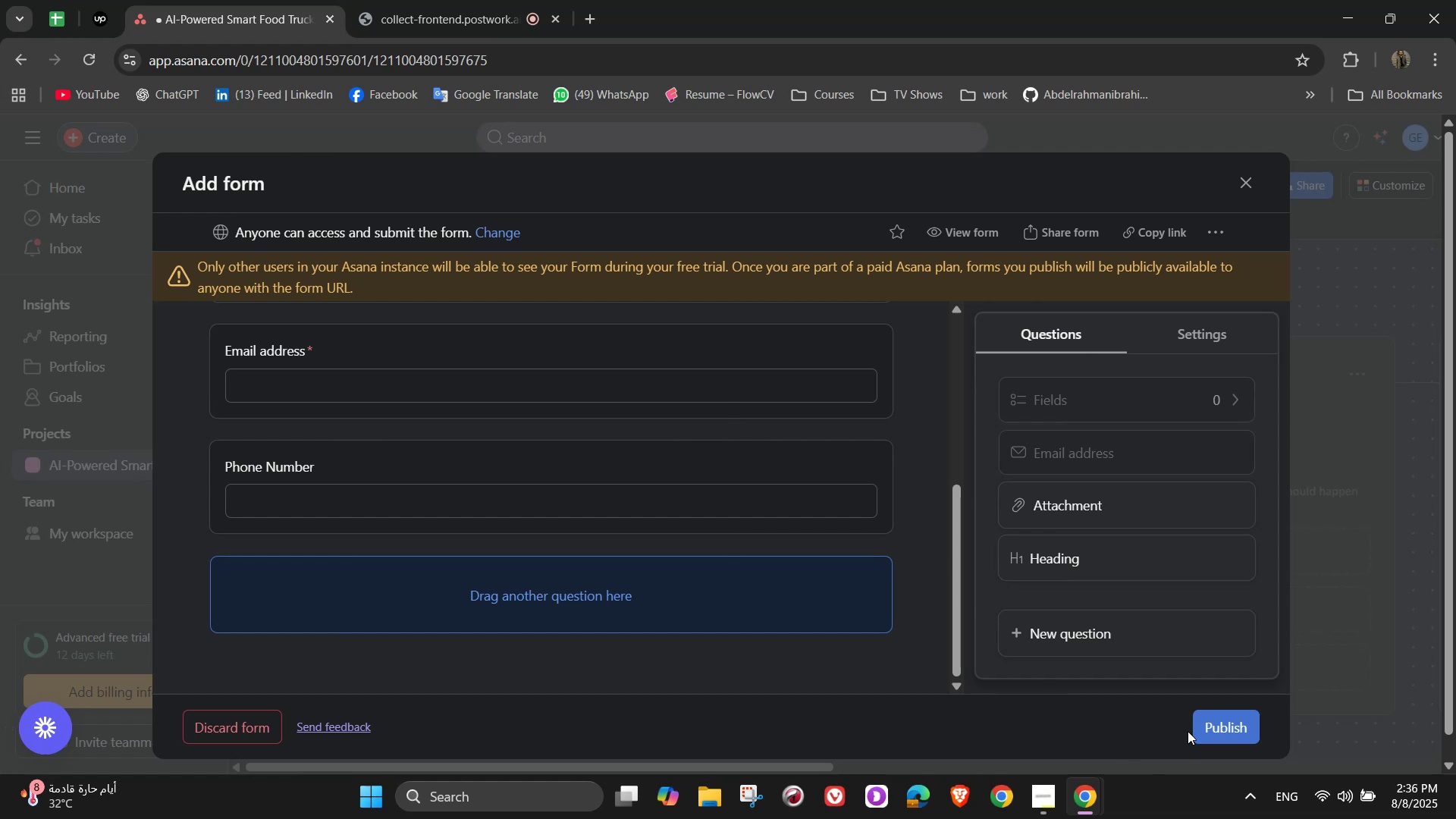 
left_click([1133, 636])
 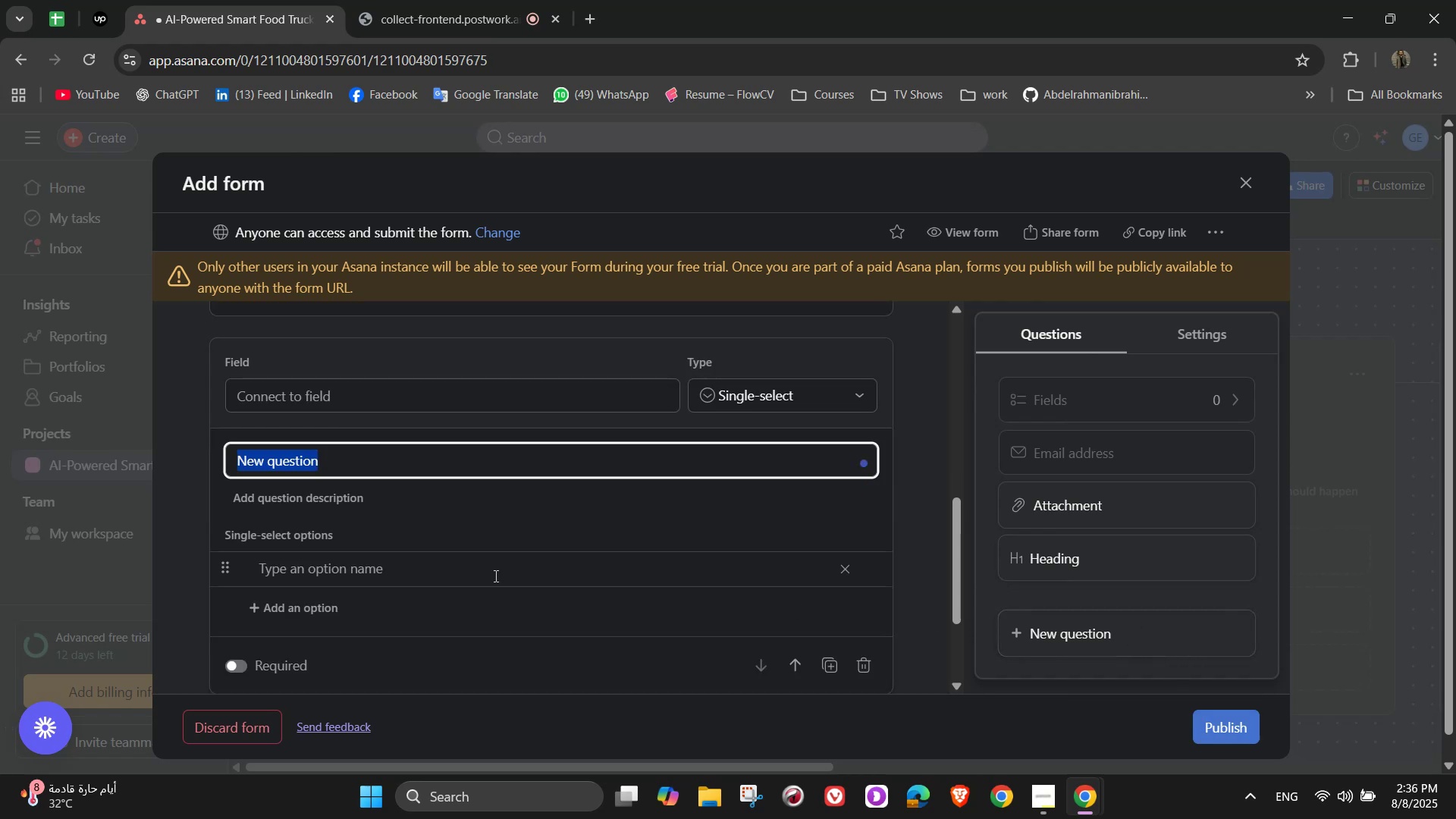 
scroll: coordinate [692, 538], scroll_direction: up, amount: 1.0
 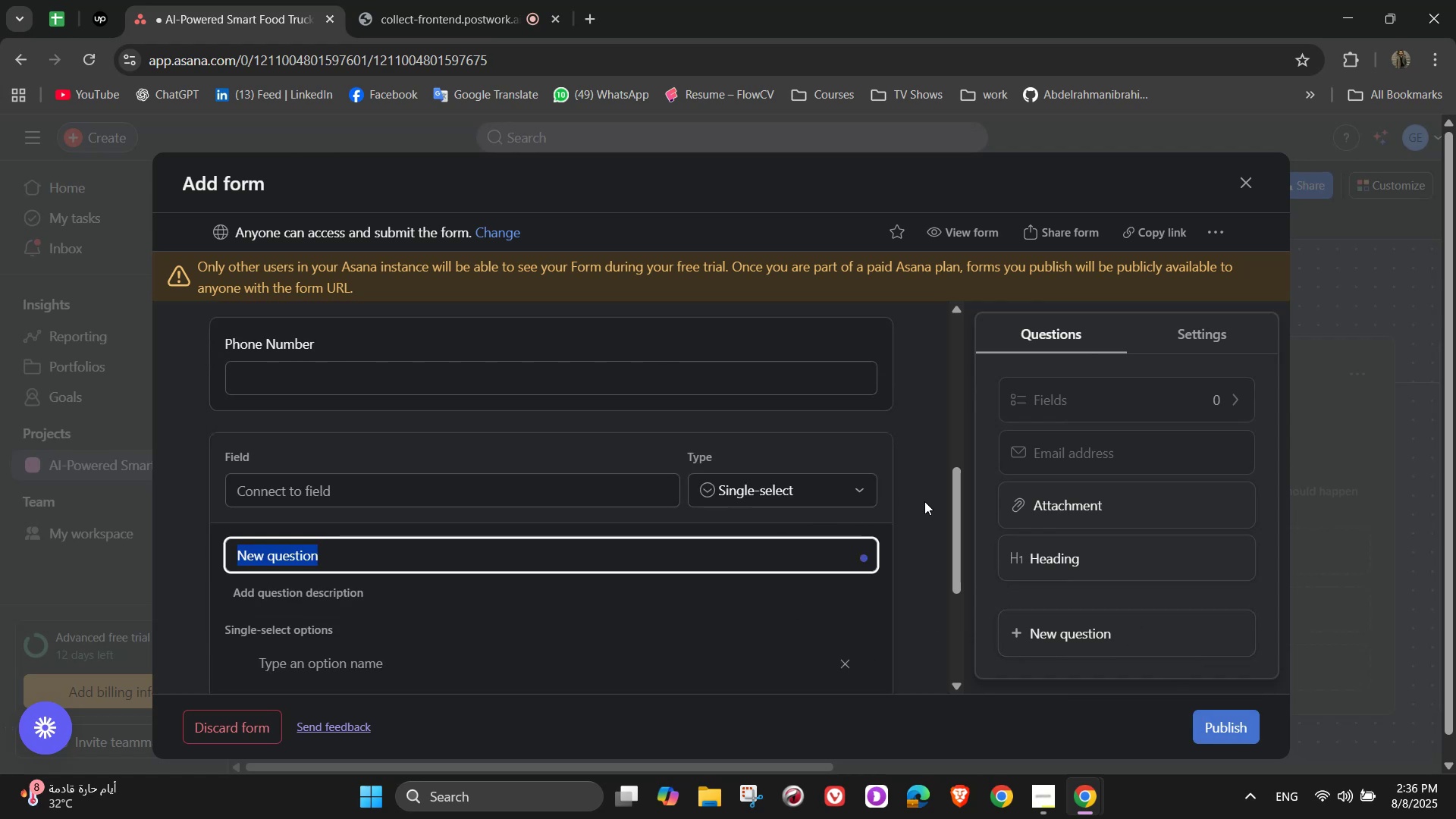 
wait(8.6)
 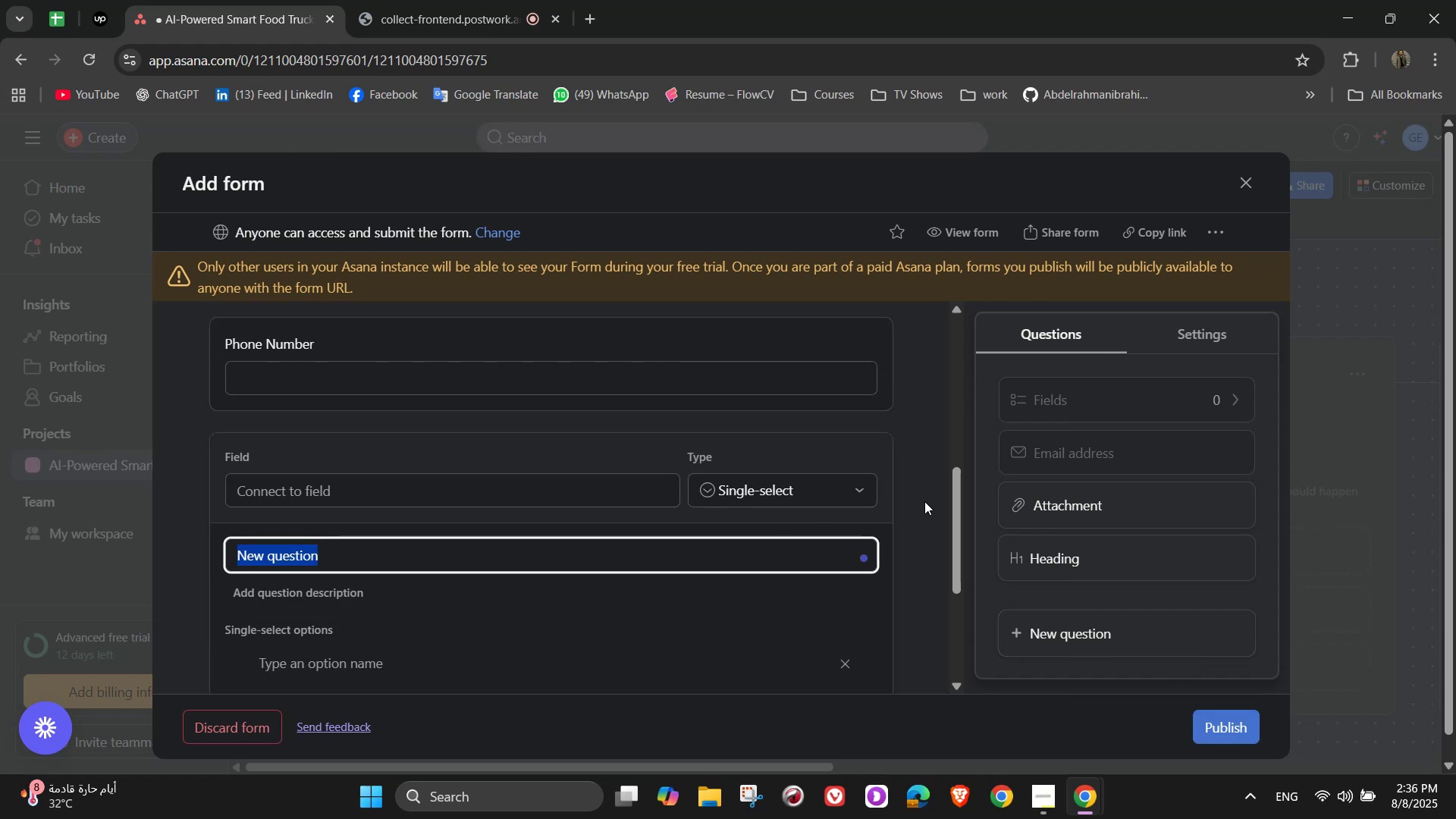 
type(Type of submission)
 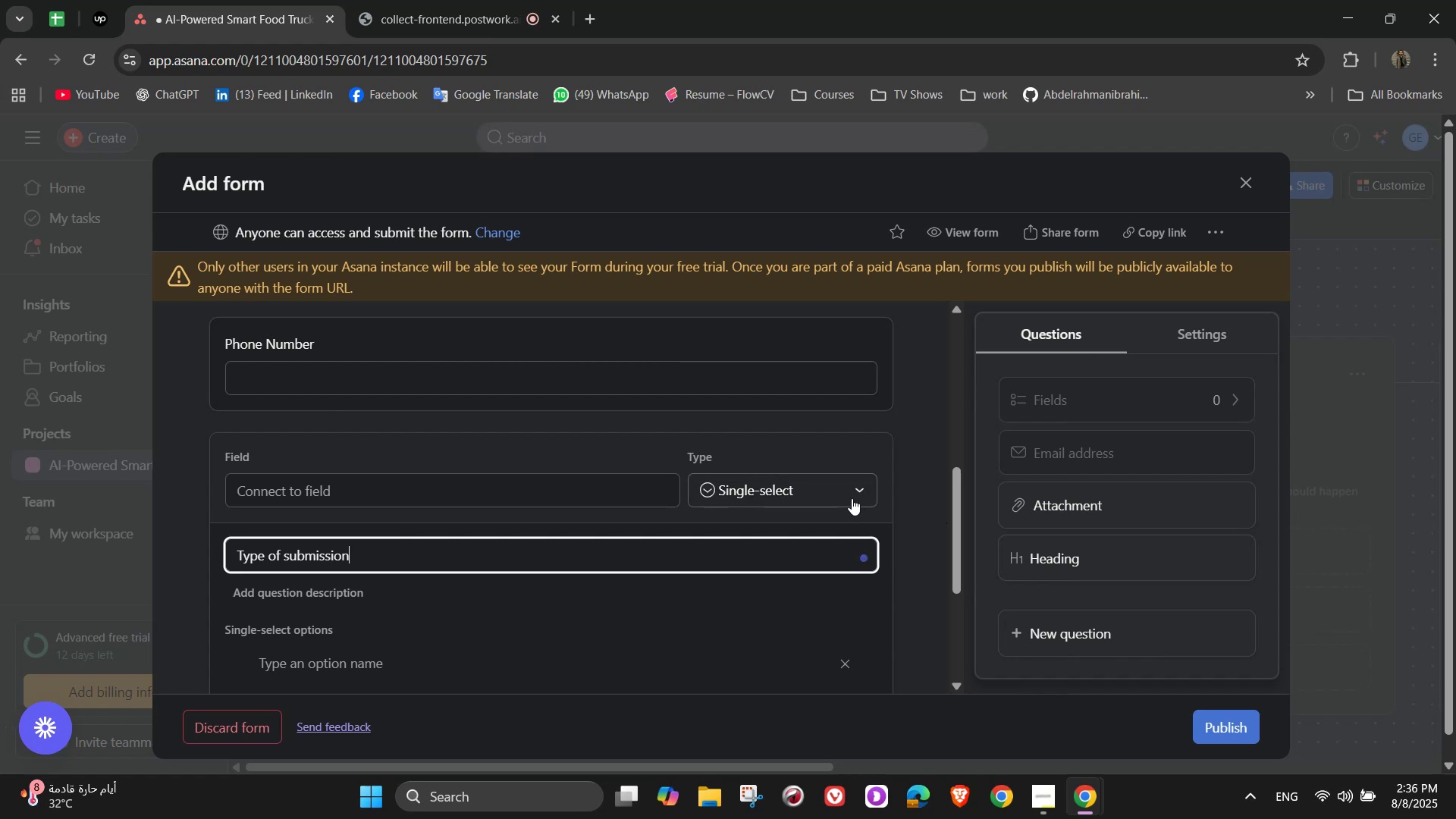 
scroll: coordinate [553, 539], scroll_direction: down, amount: 2.0
 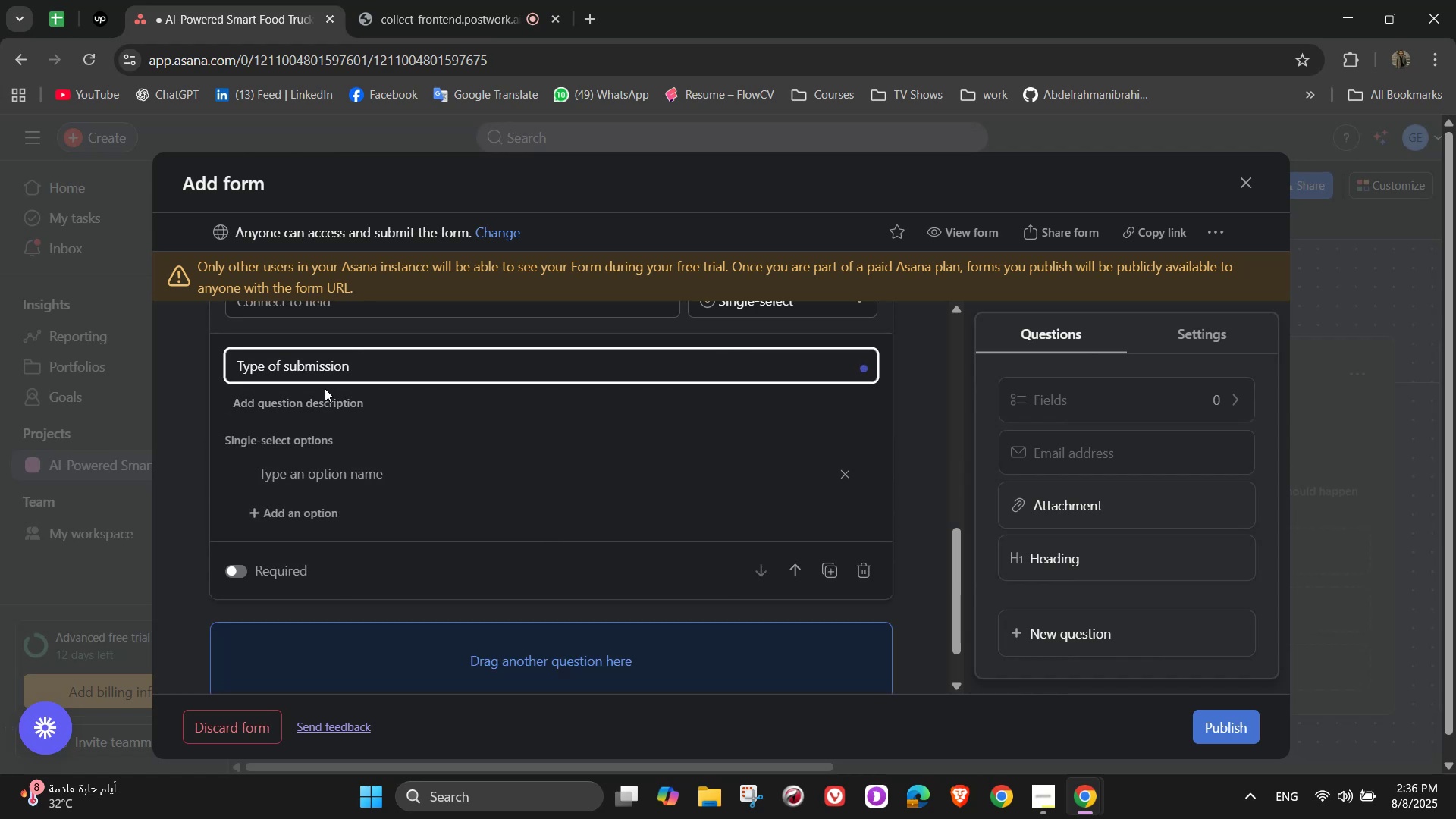 
left_click([326, 479])
 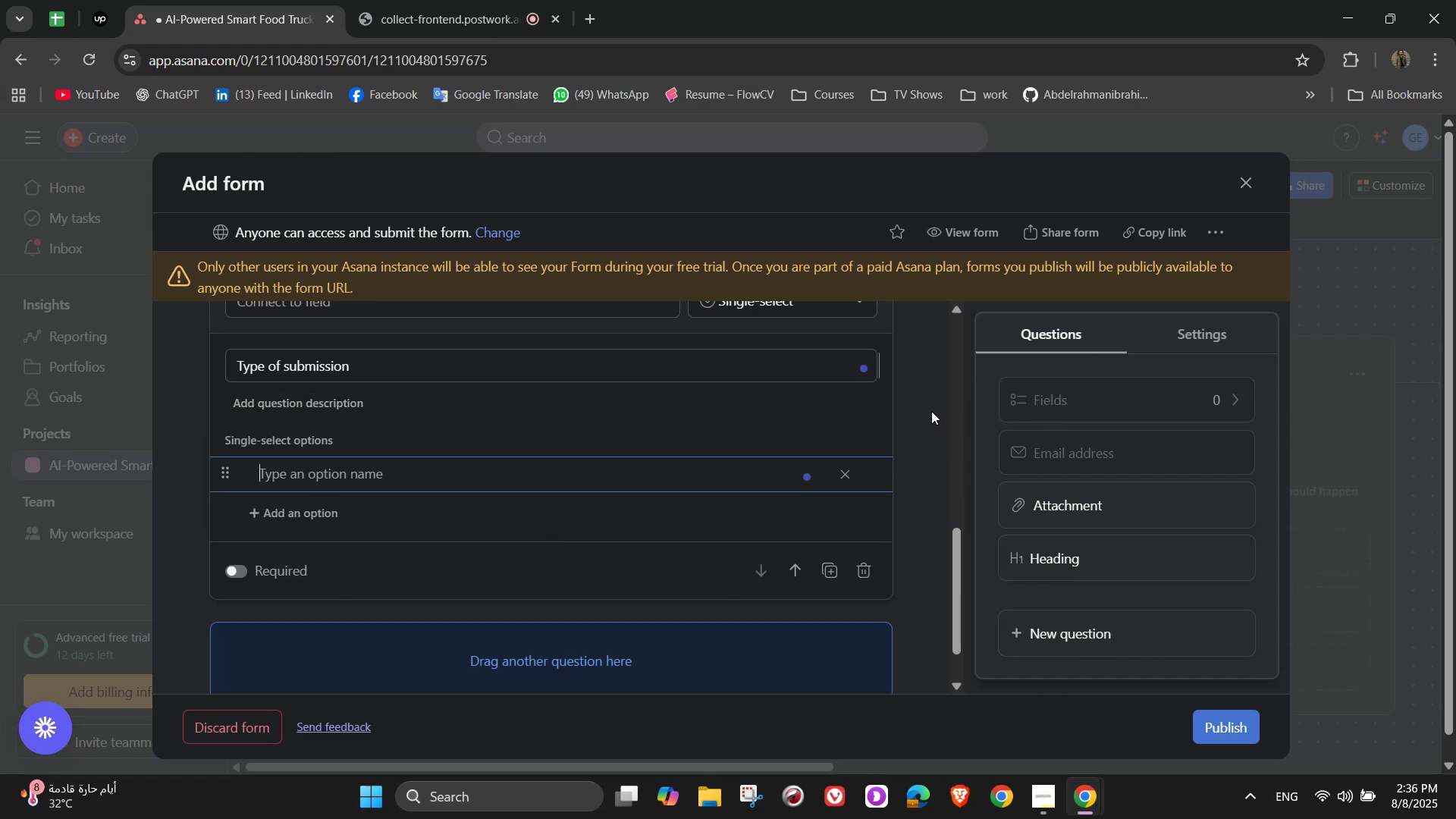 
type(Menu Seggestt[NumLock][NumLock])
key(Backspace)
type(ion)
 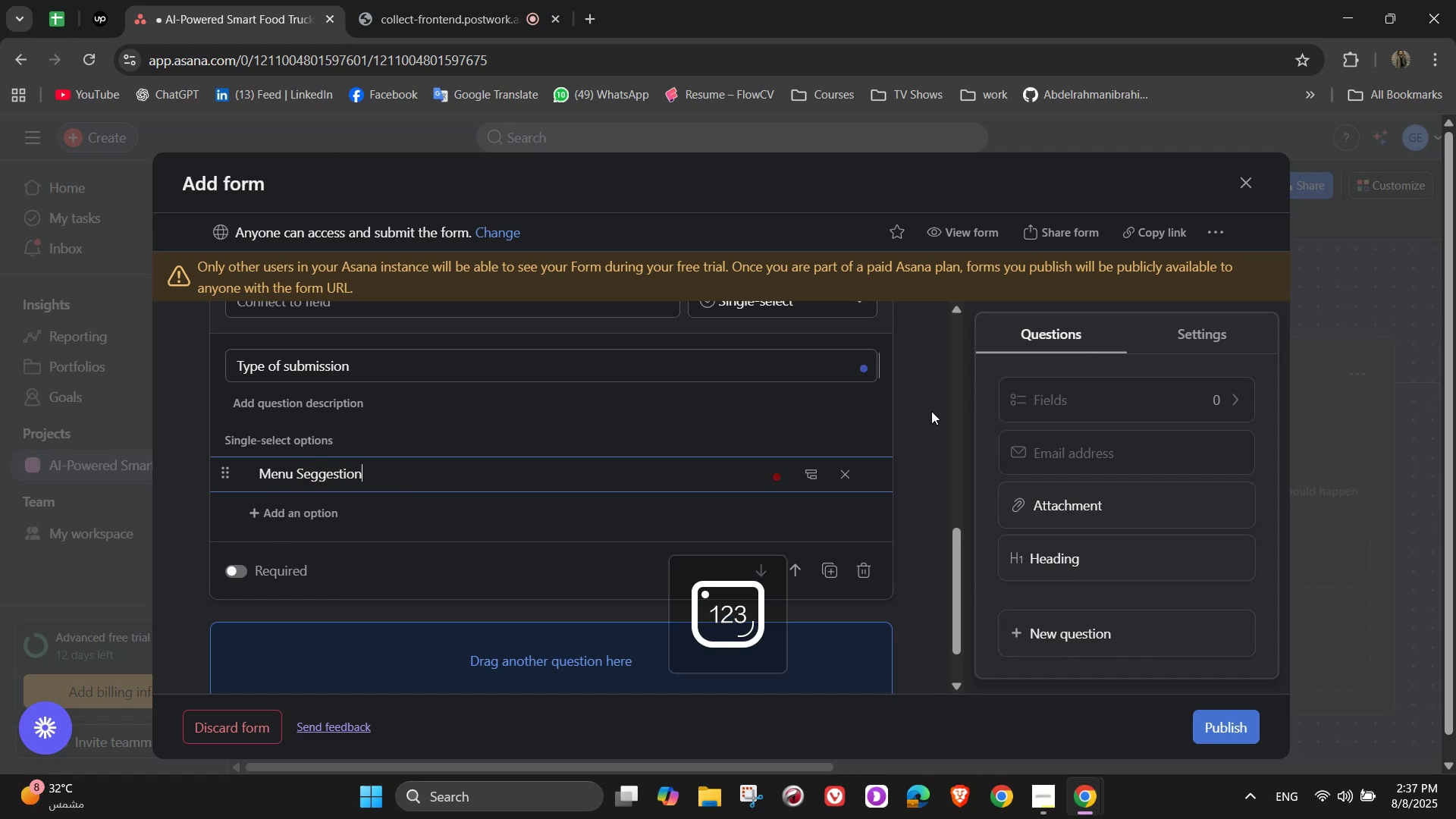 
key(Enter)
 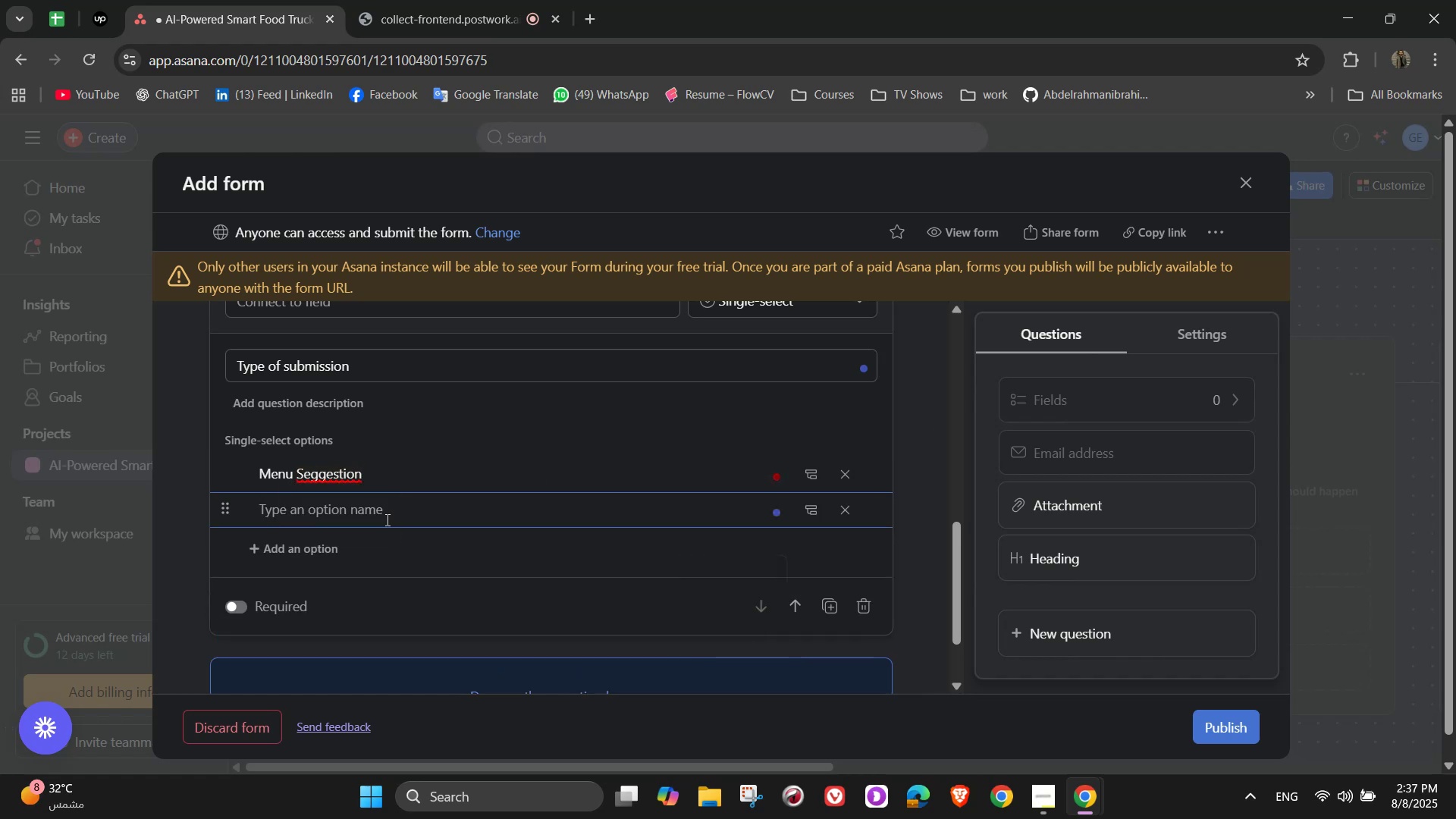 
double_click([347, 471])
 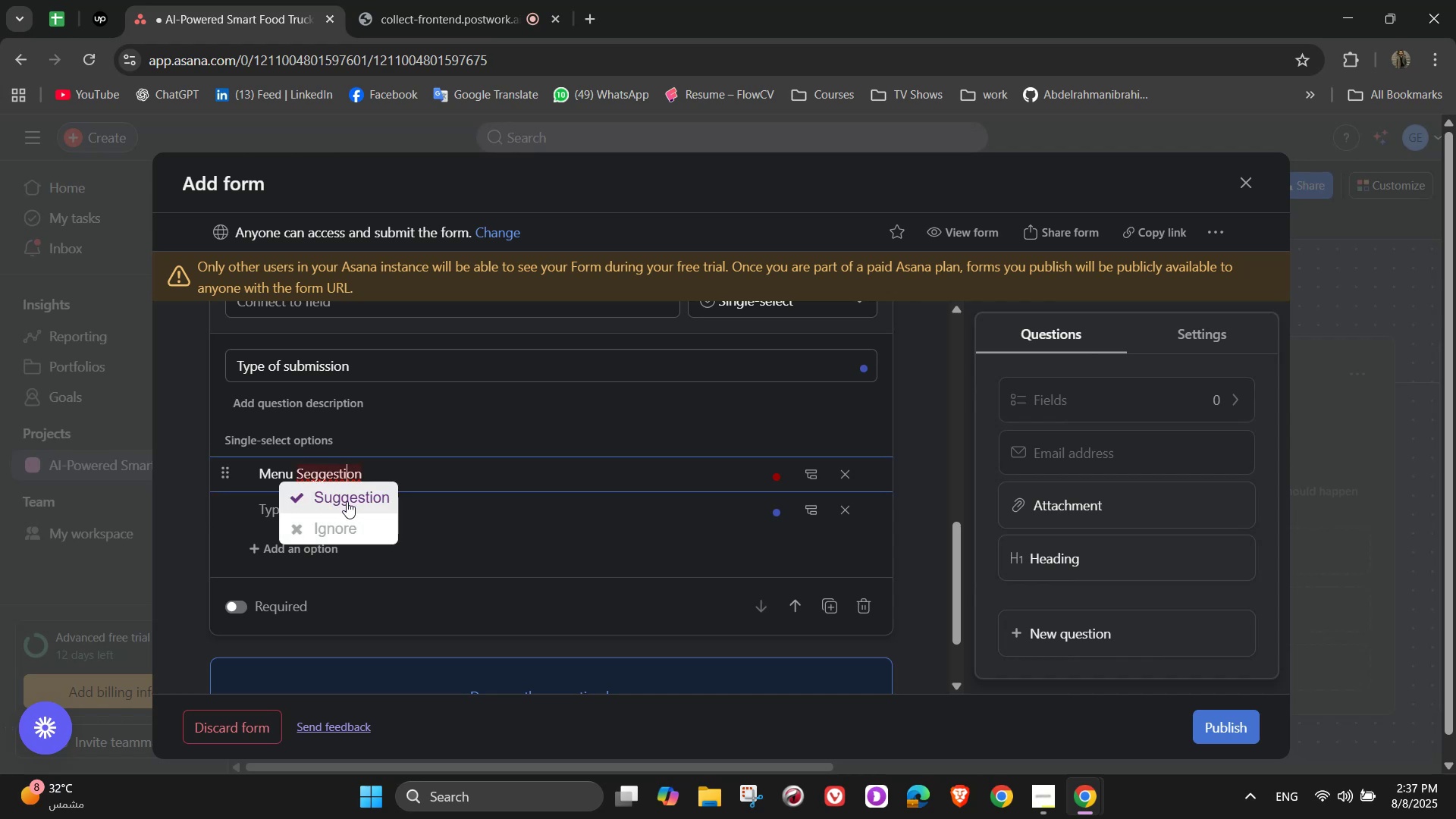 
triple_click([347, 501])
 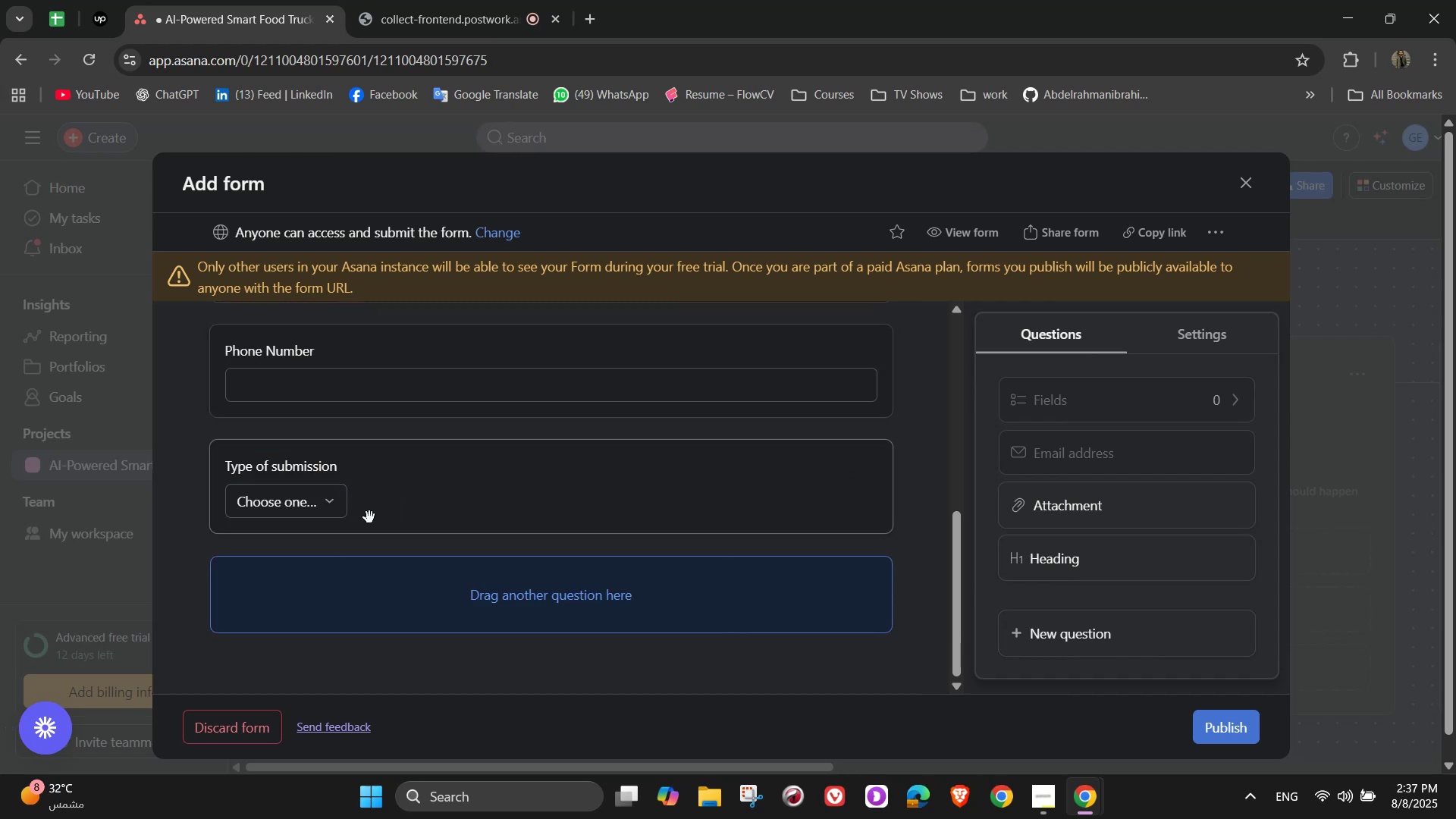 
left_click([370, 516])
 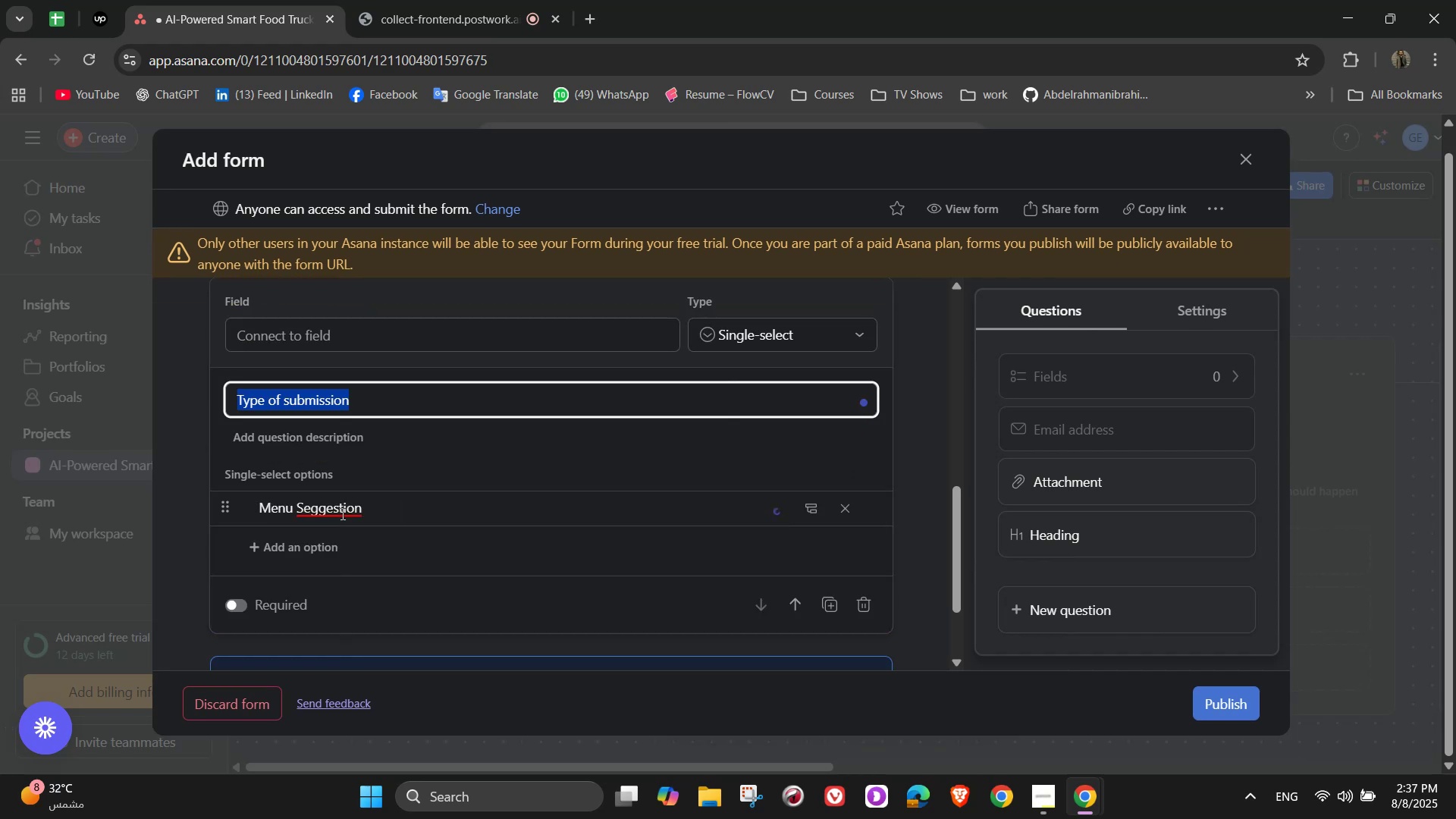 
left_click([340, 507])
 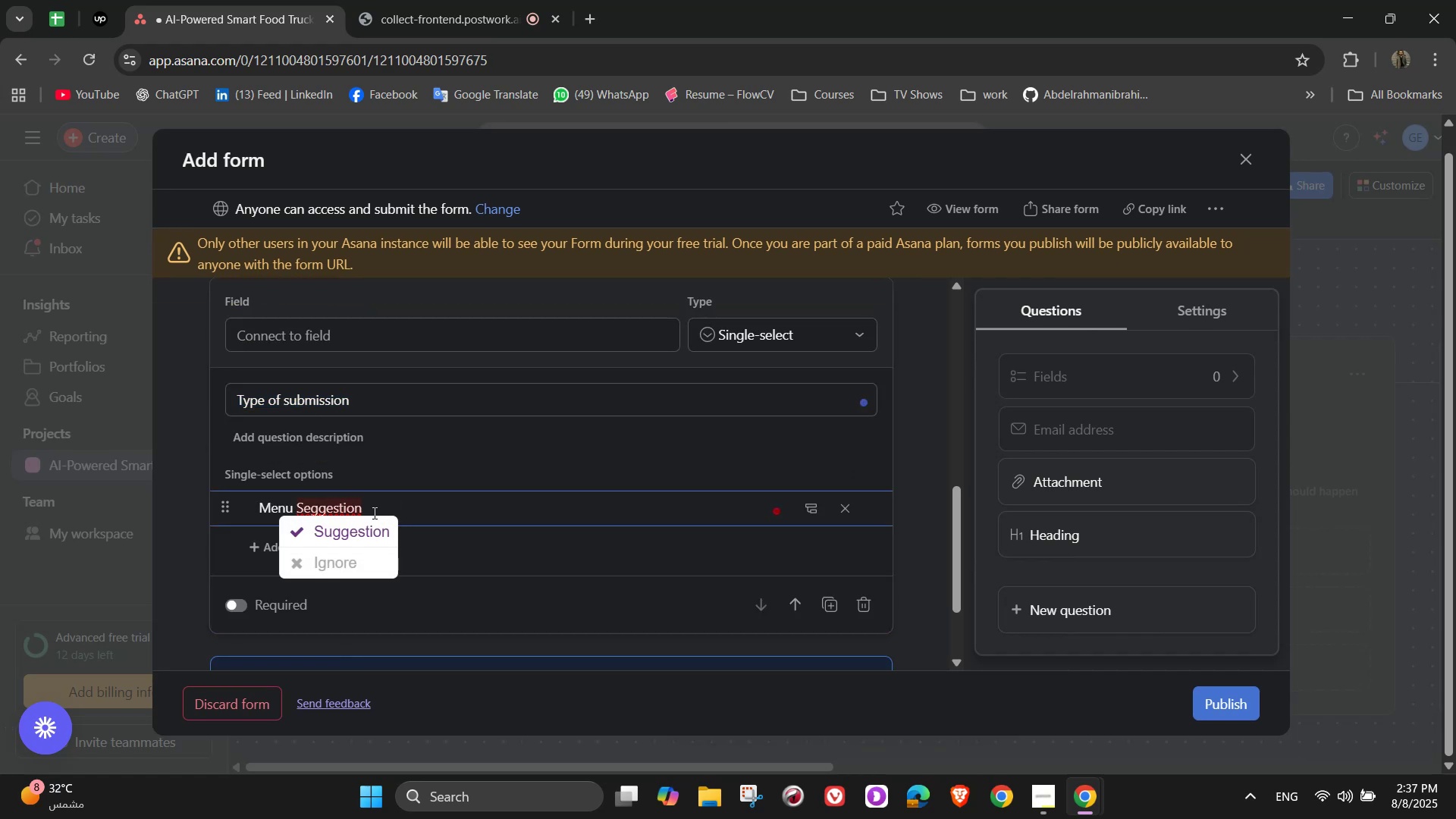 
left_click([330, 507])
 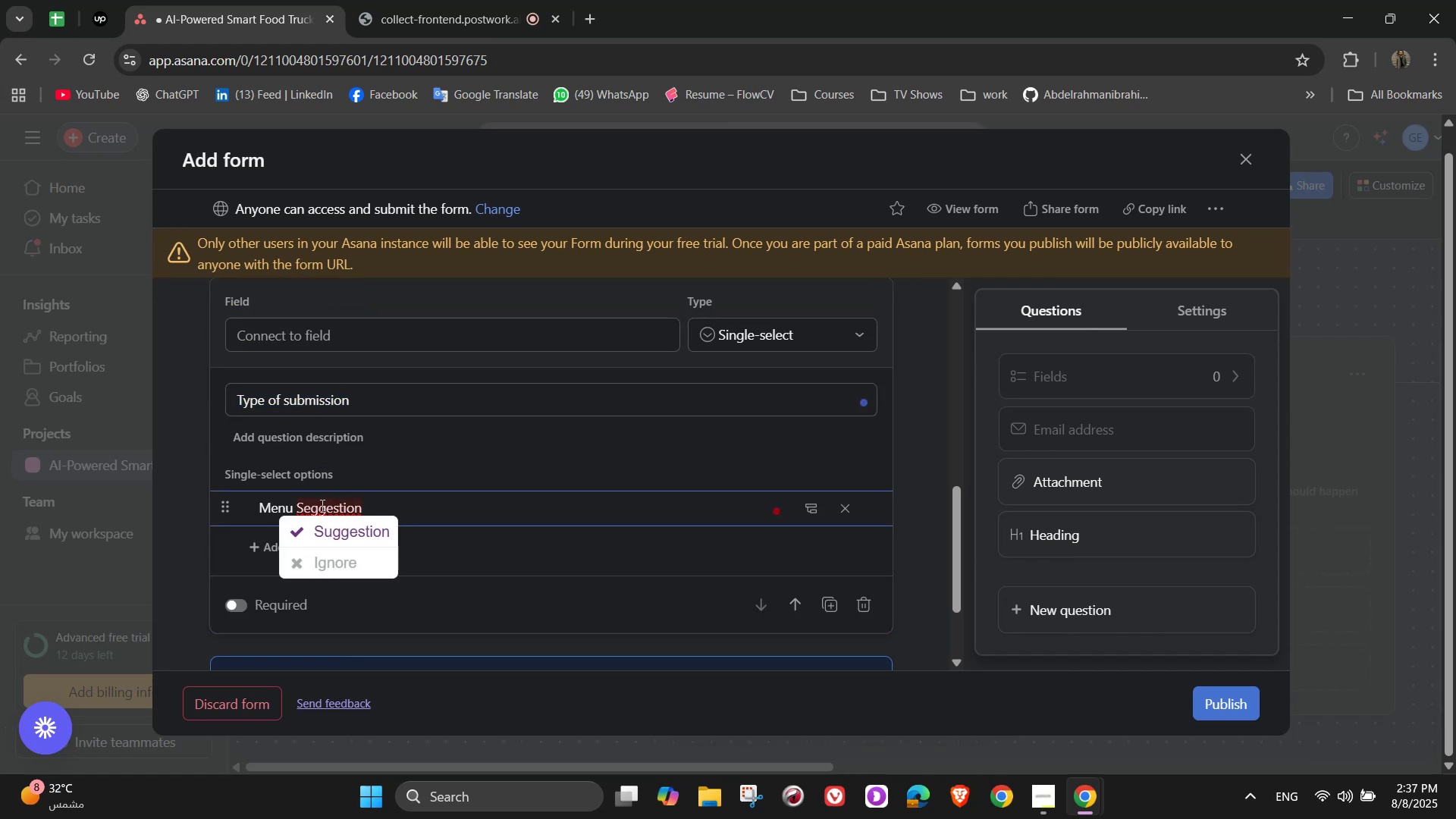 
left_click_drag(start_coordinate=[310, 505], to_coordinate=[306, 505])
 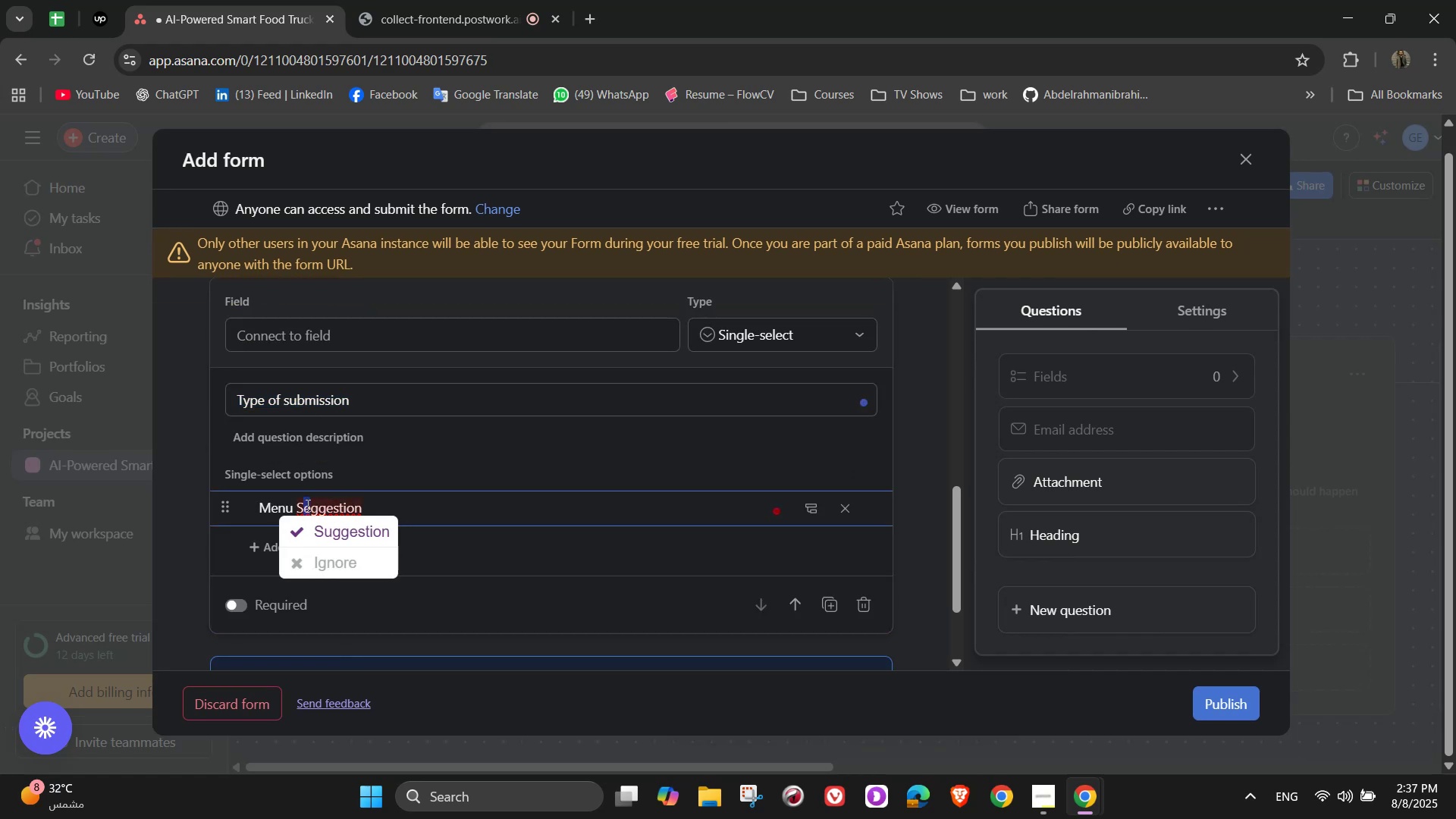 
key(U)
 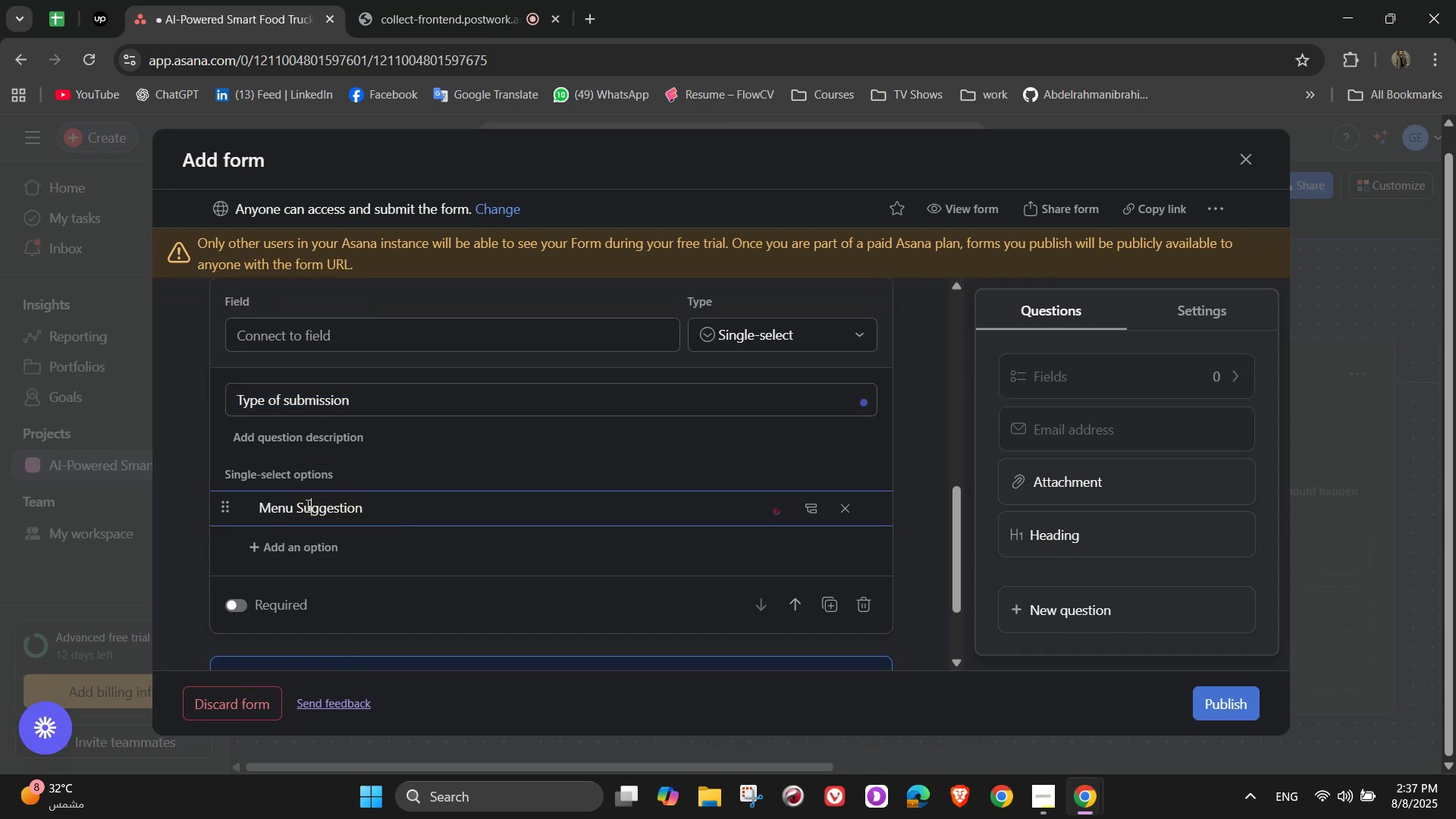 
hold_key(key=ArrowRight, duration=0.81)
 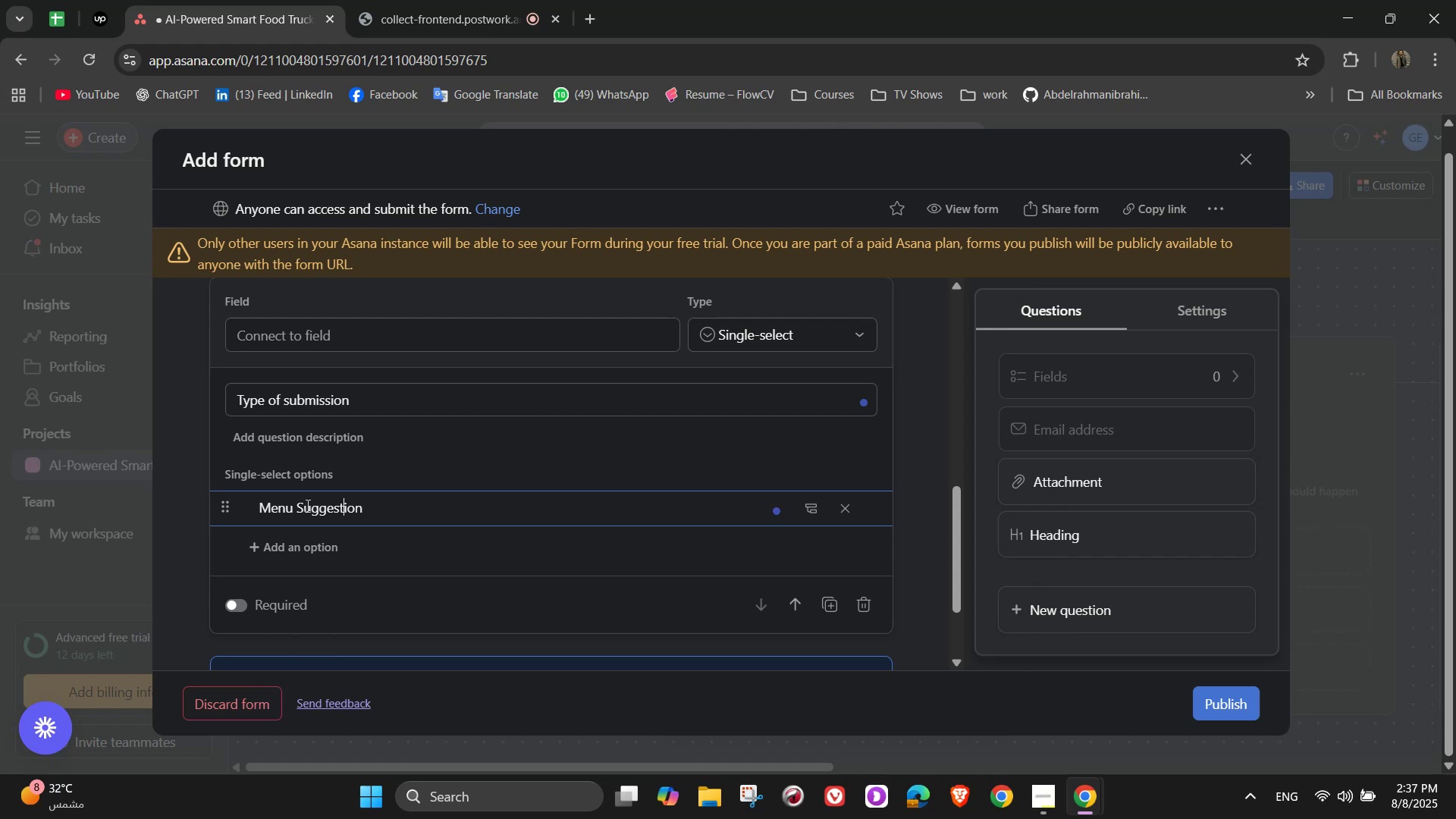 
key(ArrowRight)
 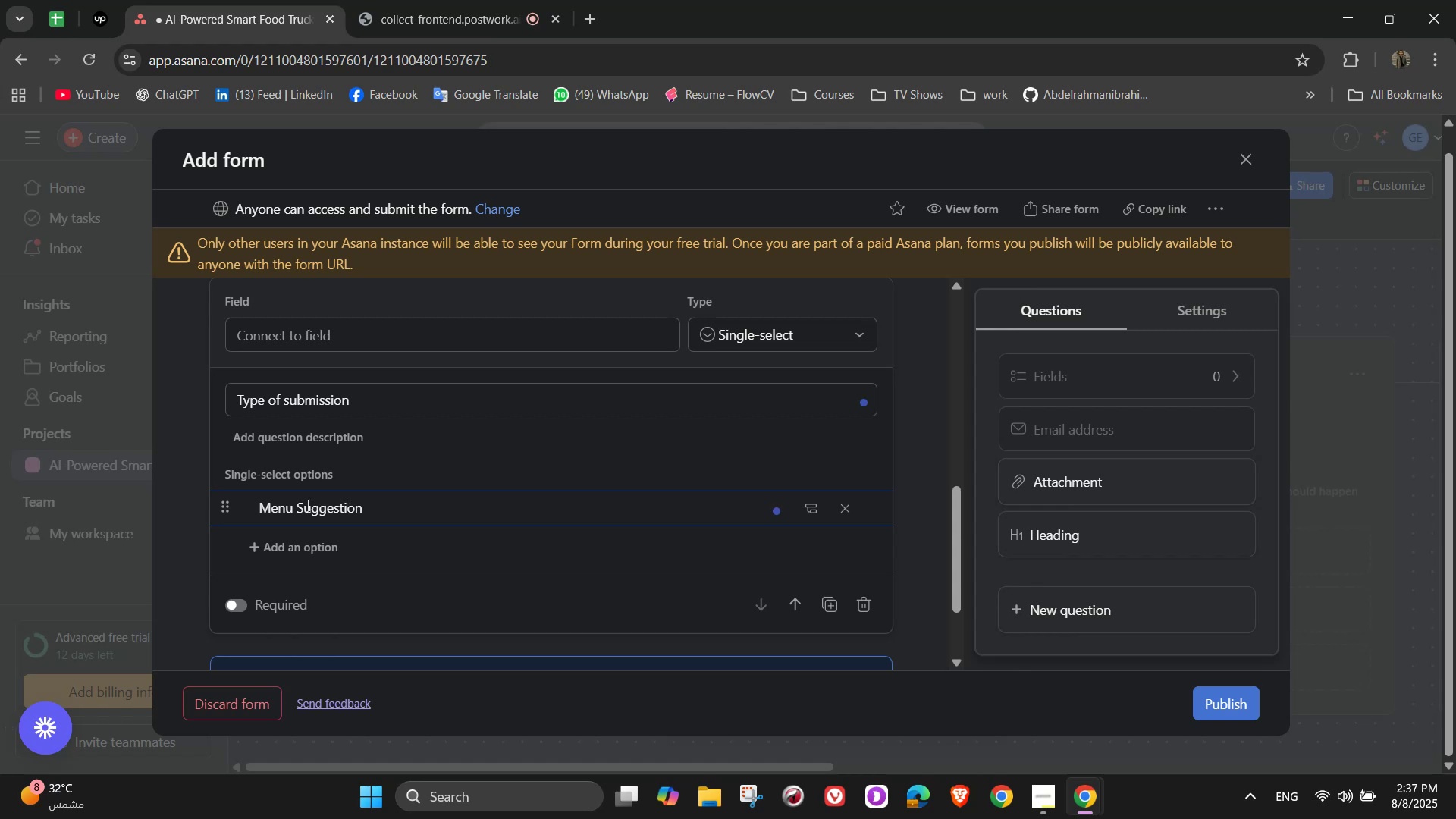 
key(ArrowRight)
 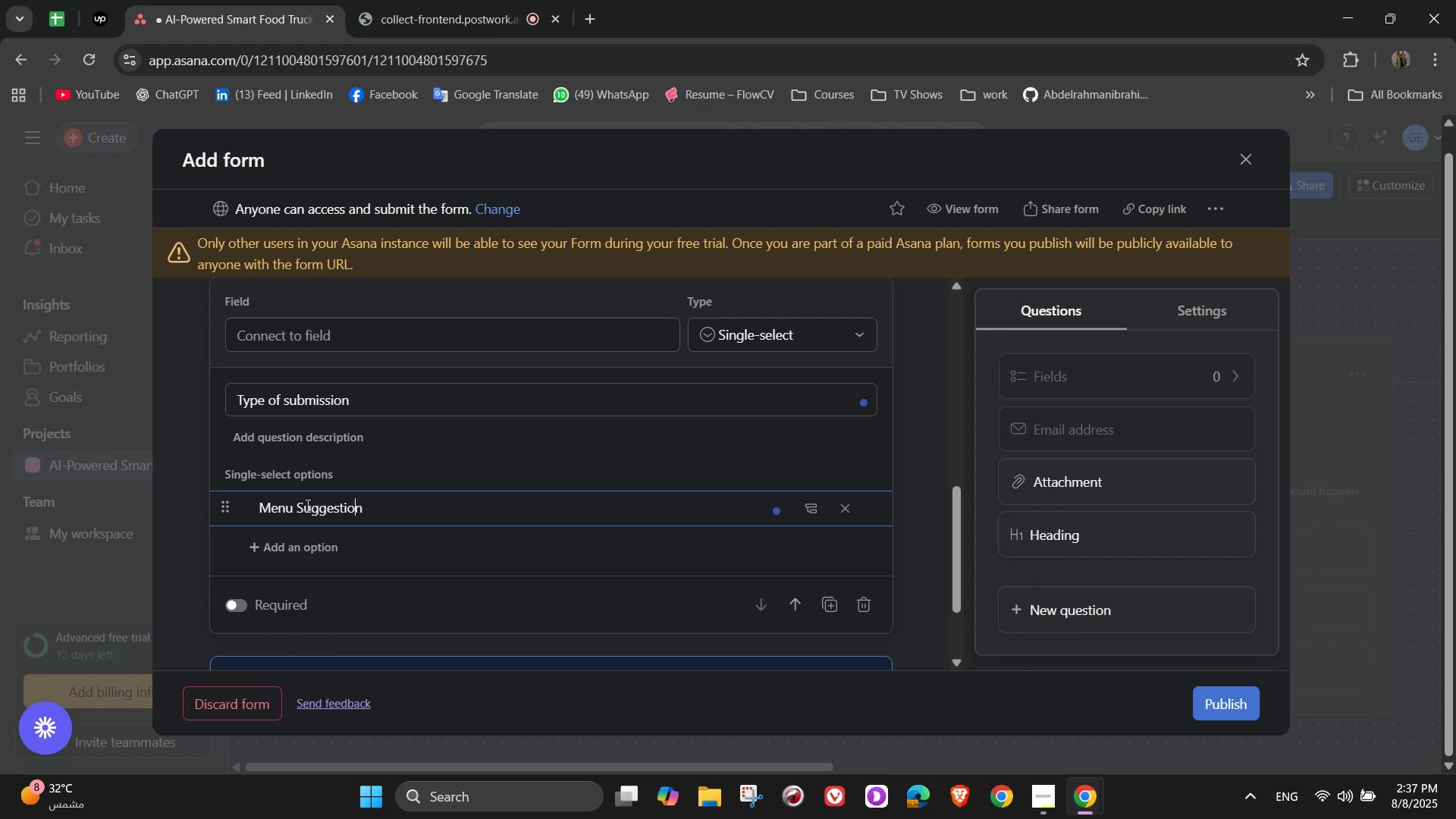 
key(ArrowRight)
 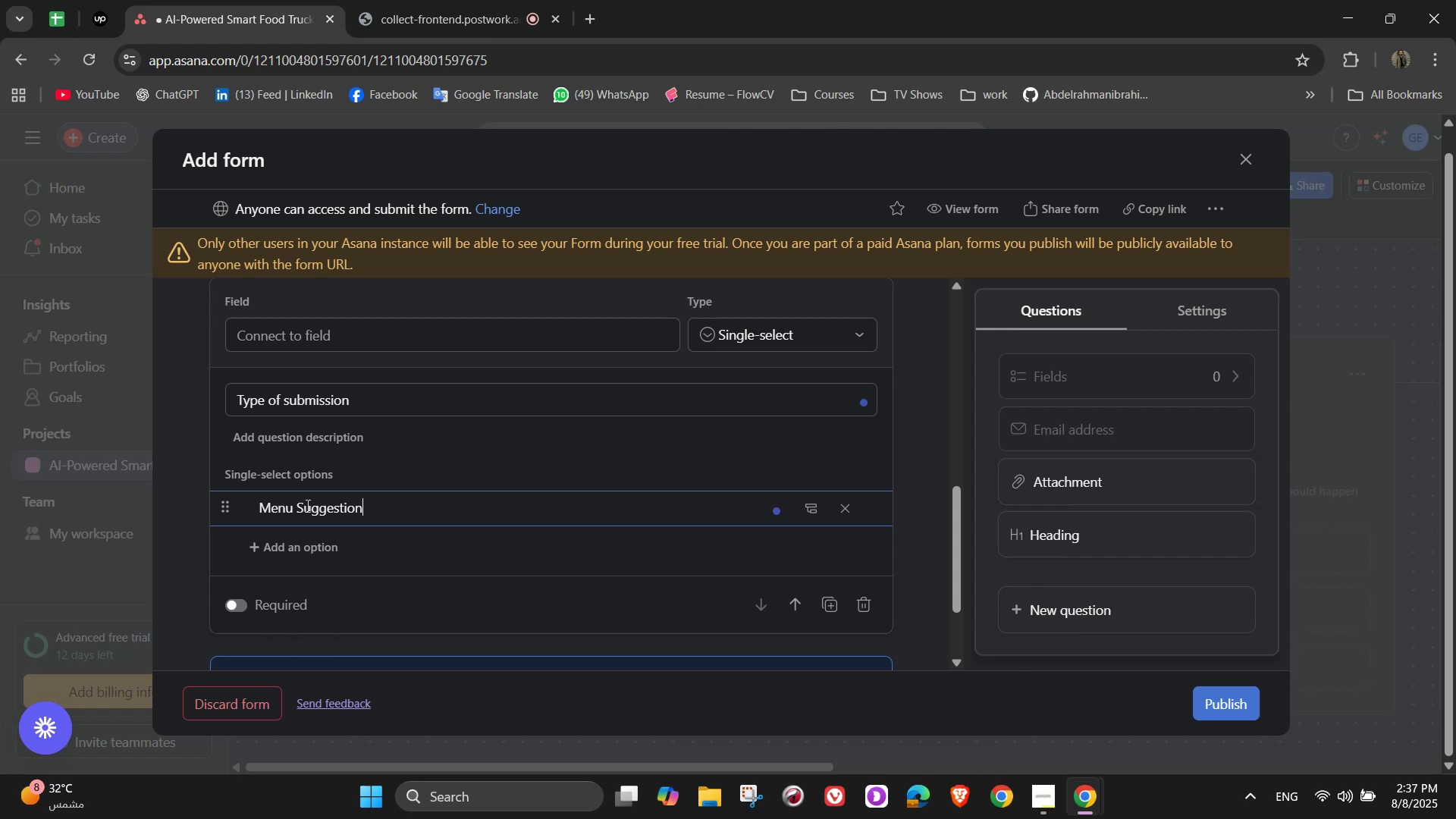 
key(Enter)
 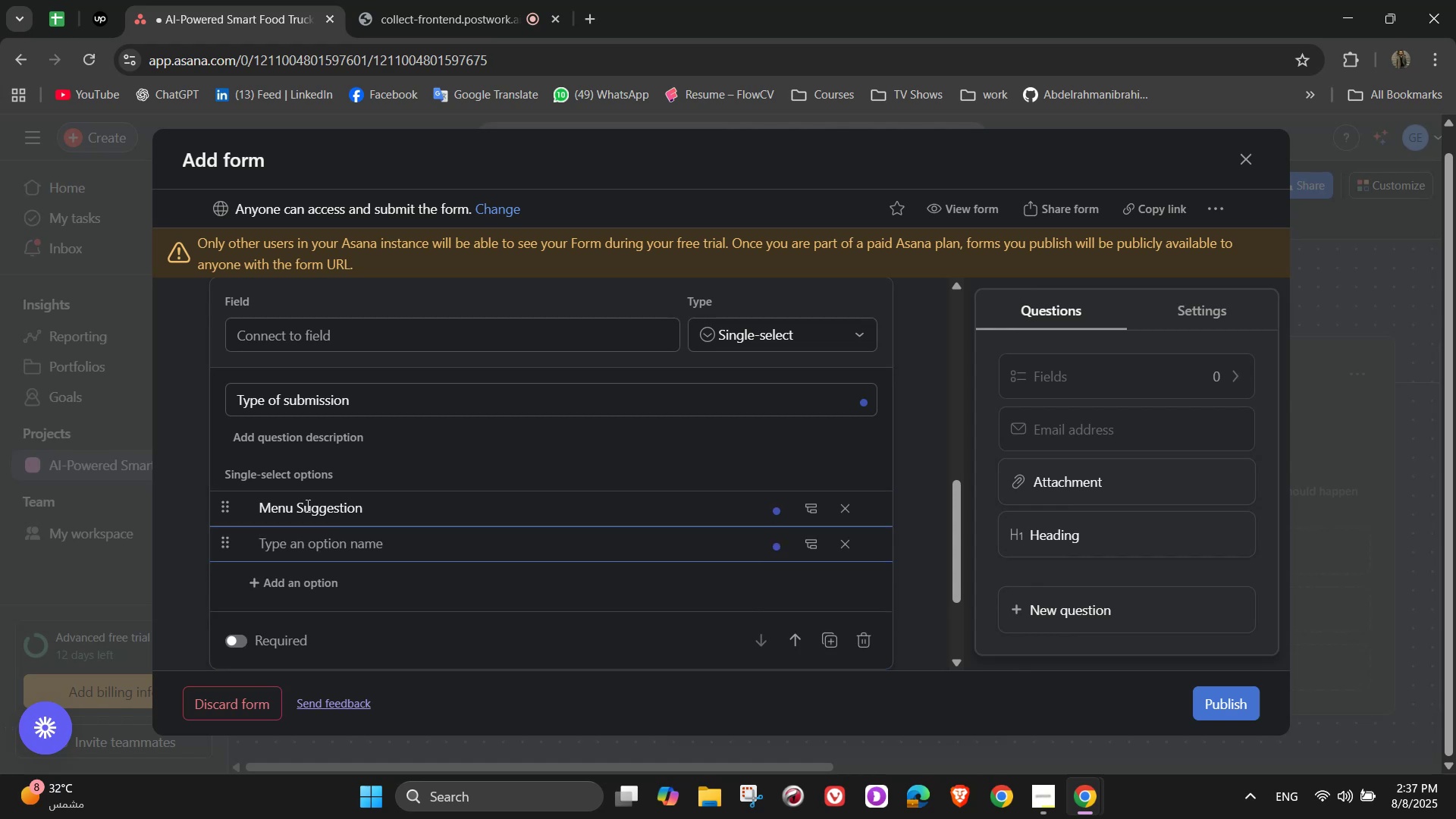 
type(Event Booking Request)
 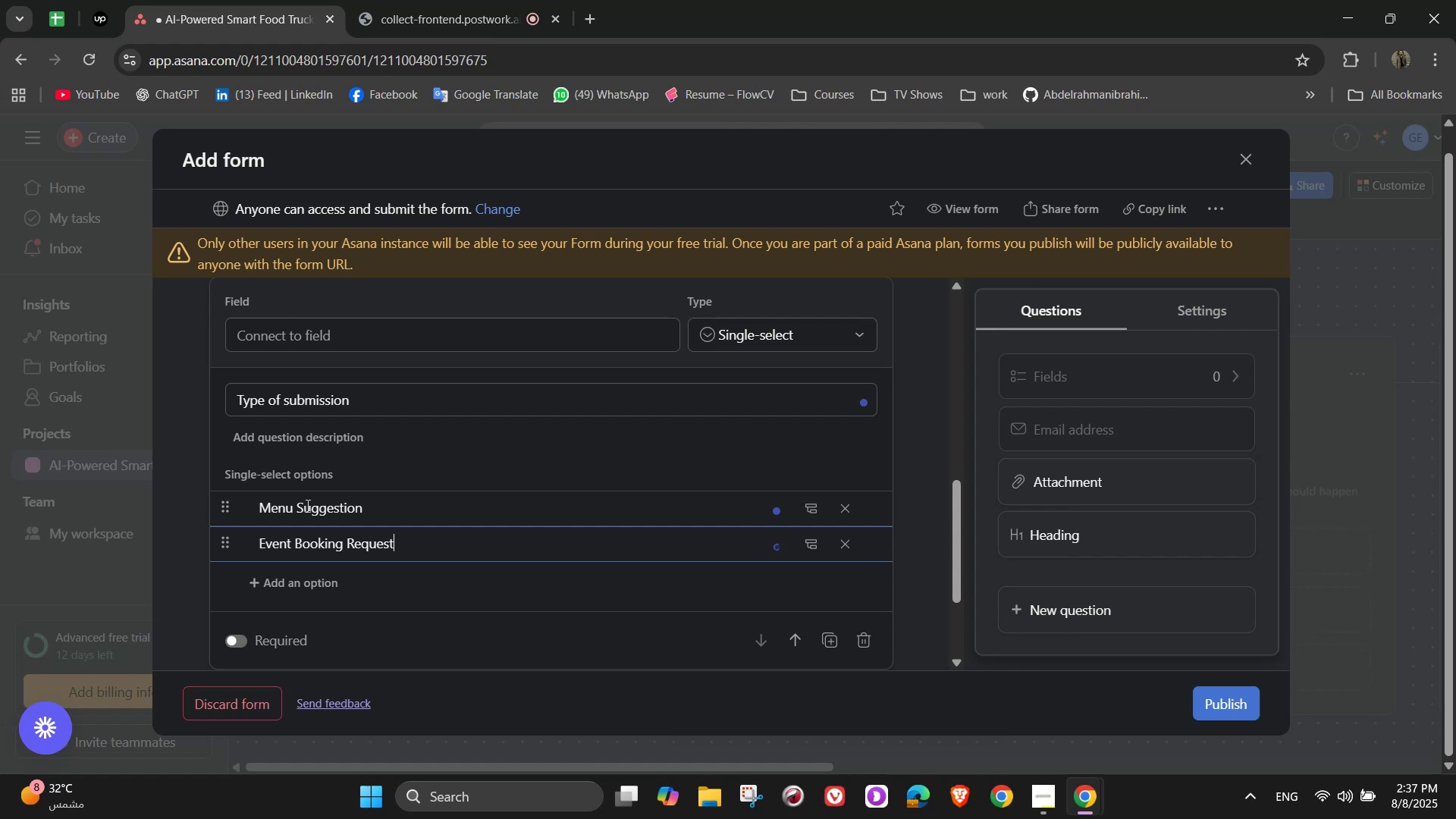 
key(Enter)
 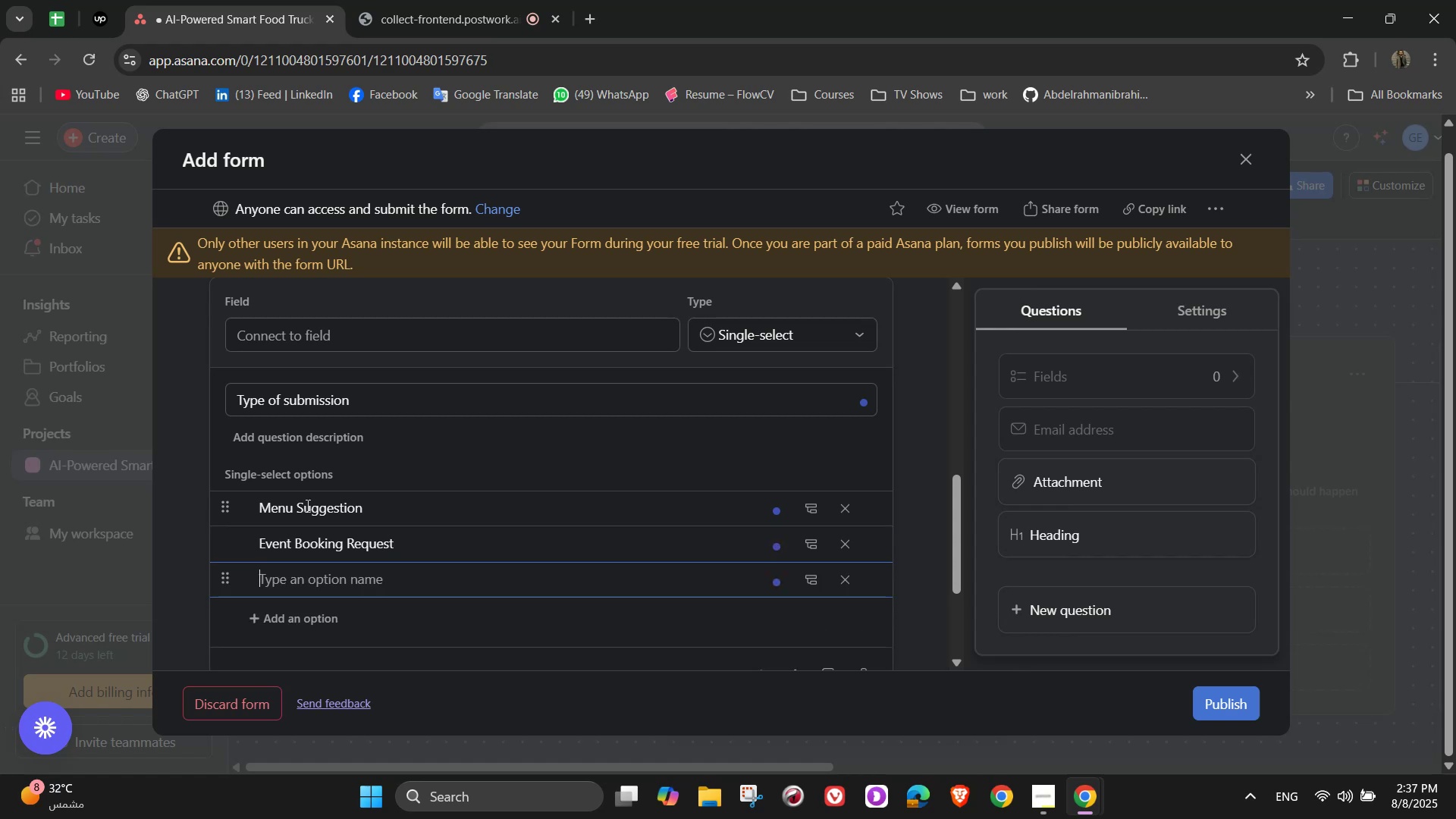 
type(General Feedback)
 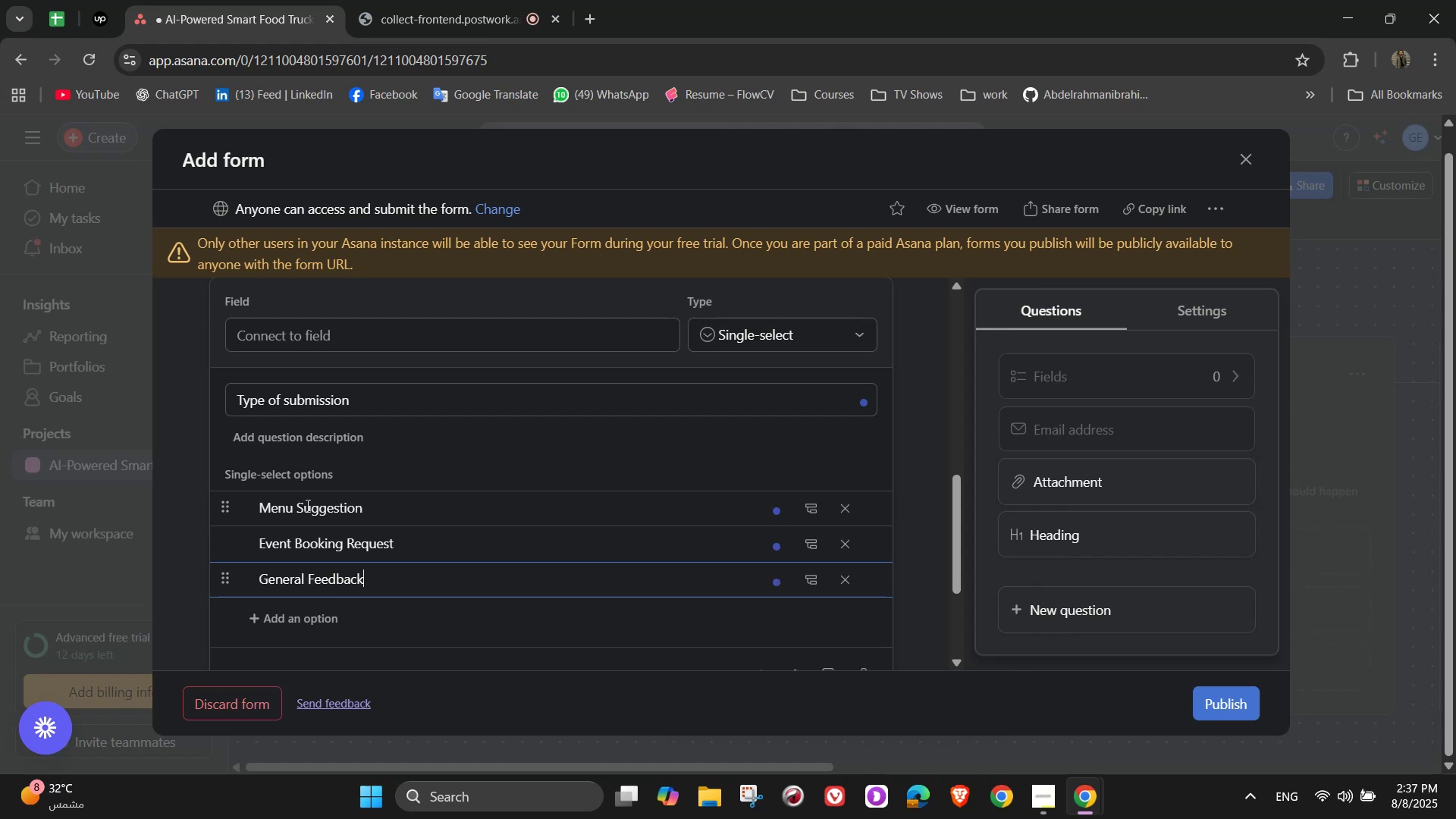 
key(Enter)
 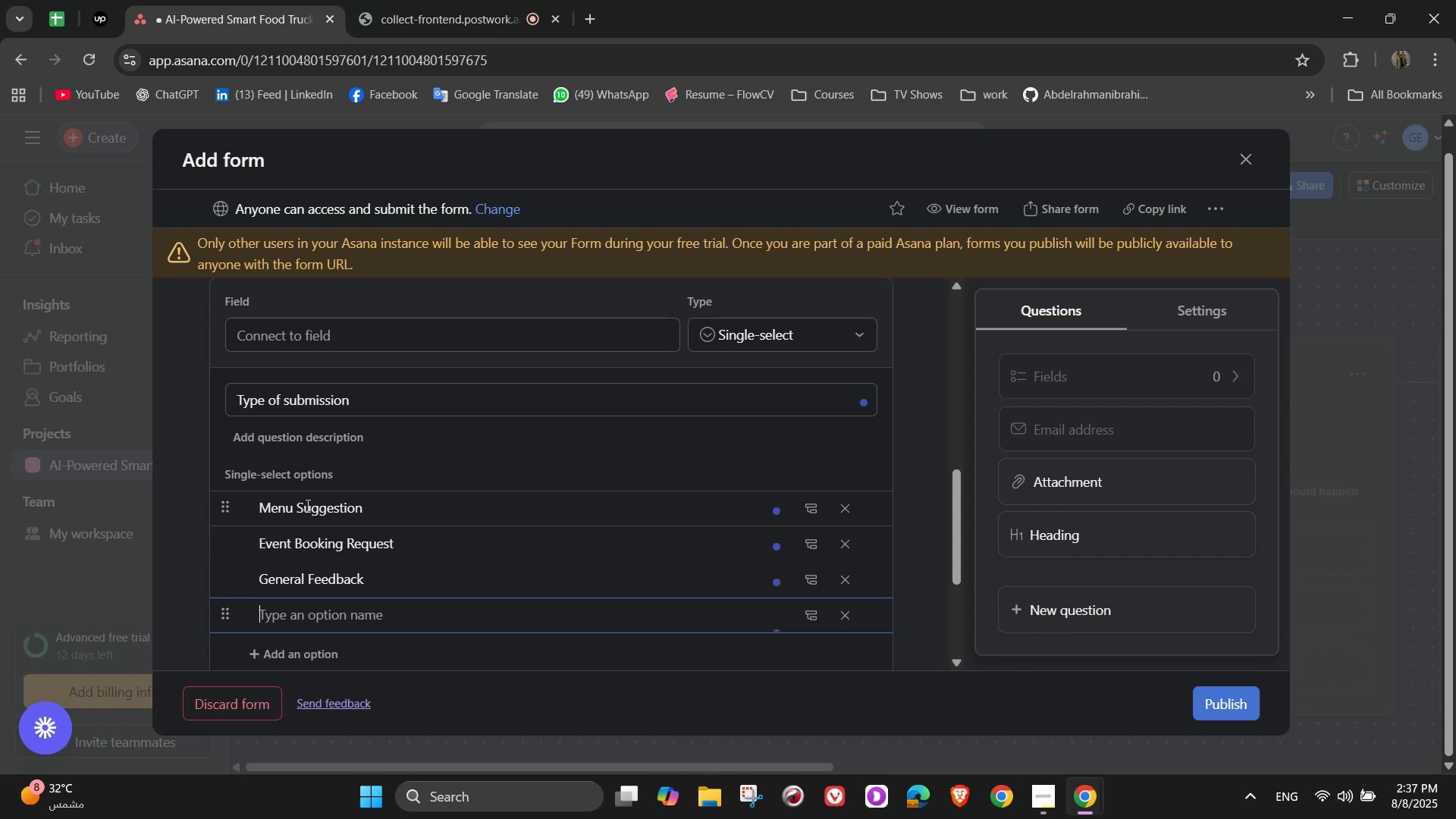 
type(Partnership Inquery)
key(Backspace)
key(Backspace)
key(Backspace)
type(iry)
 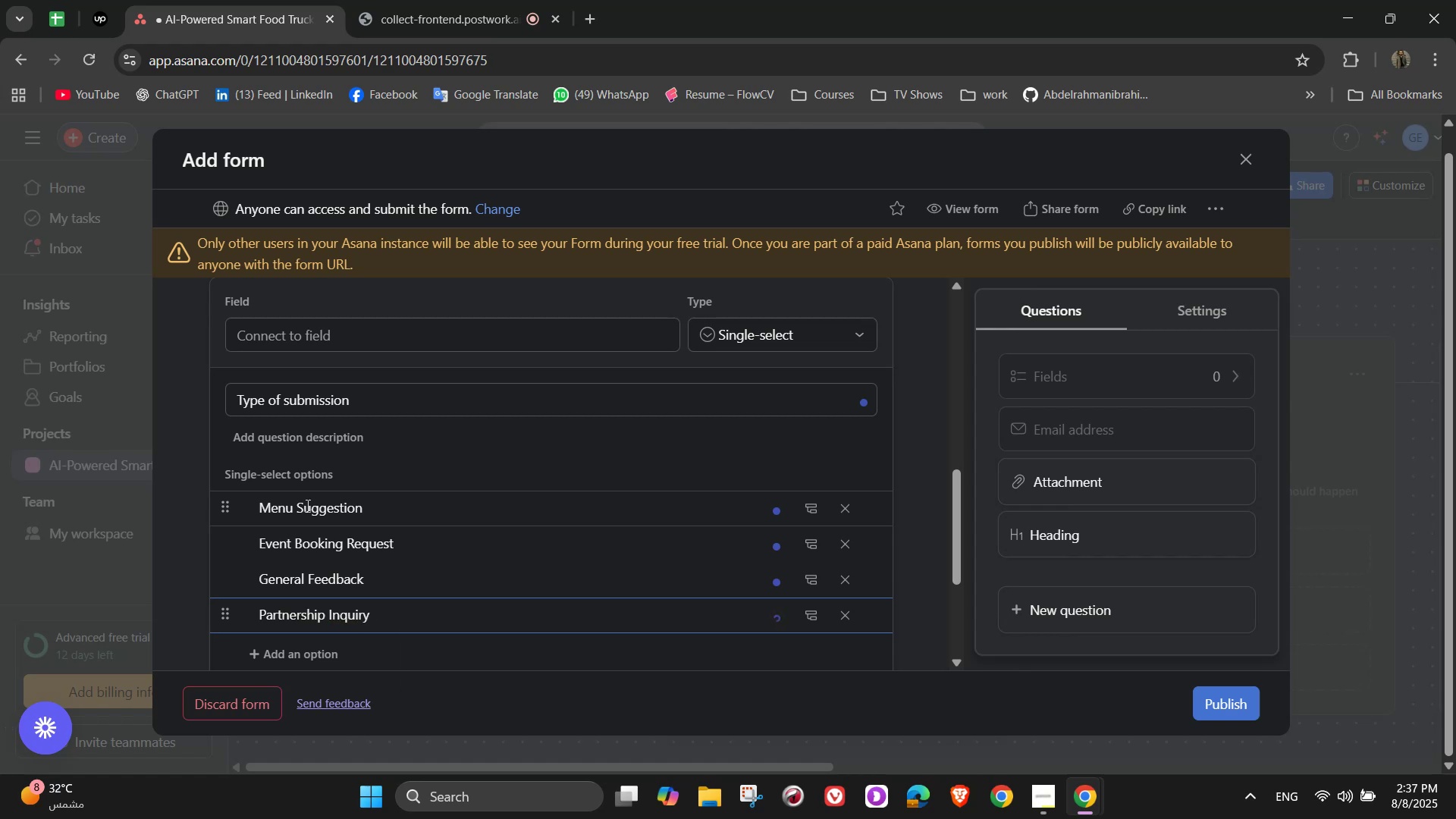 
key(Enter)
 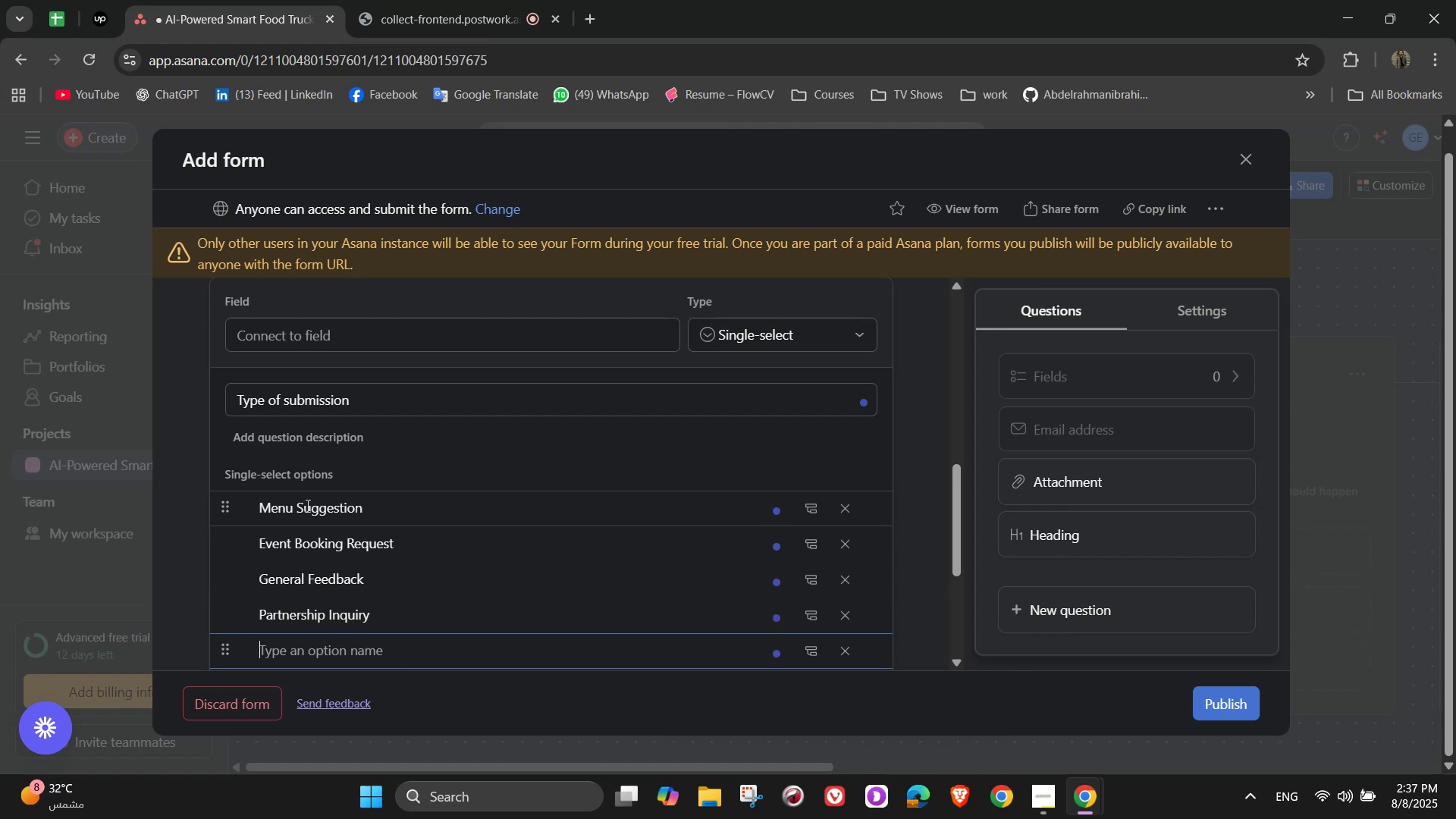 
type(Technical Issue)
 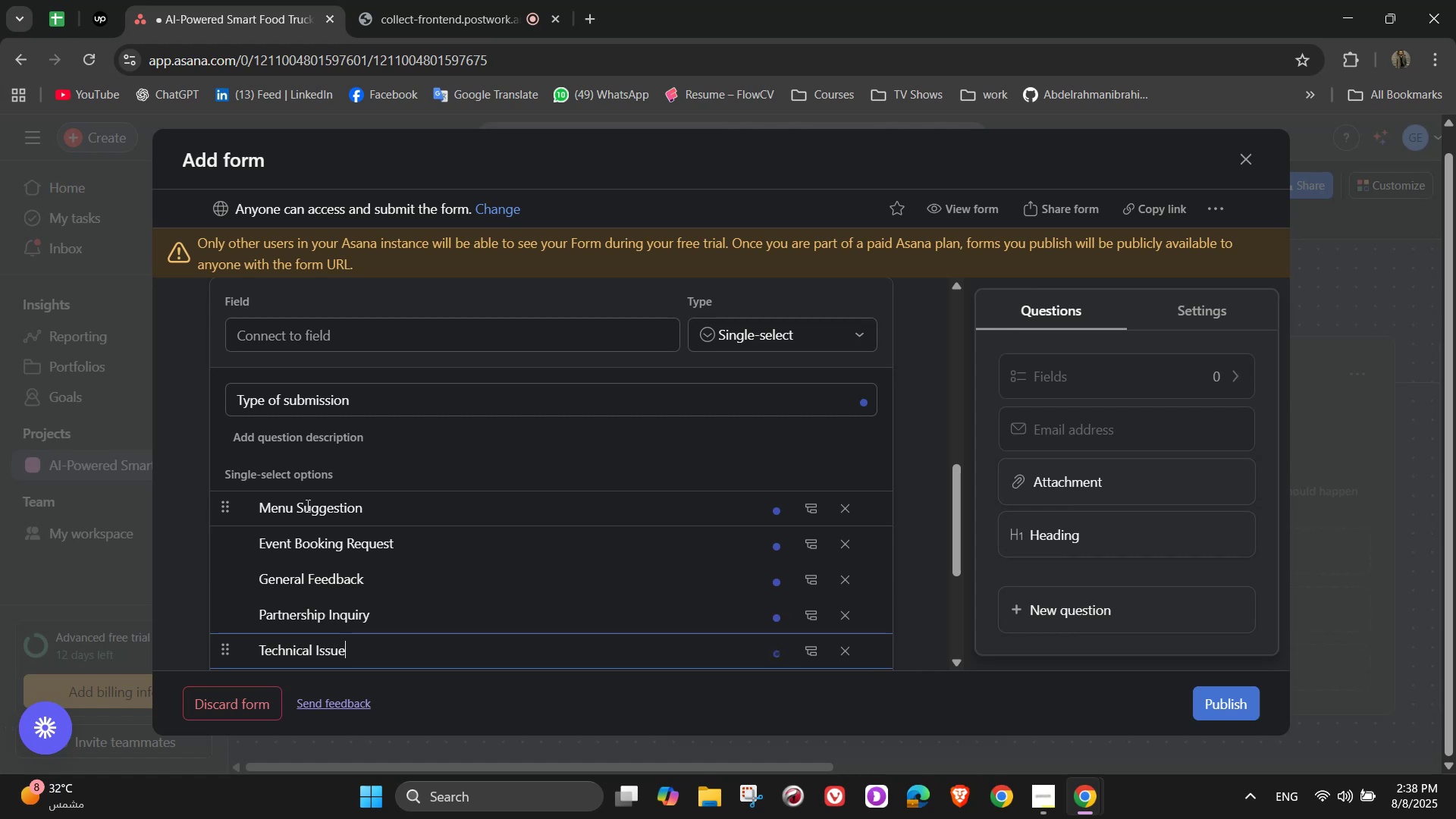 
scroll: coordinate [726, 626], scroll_direction: down, amount: 3.0
 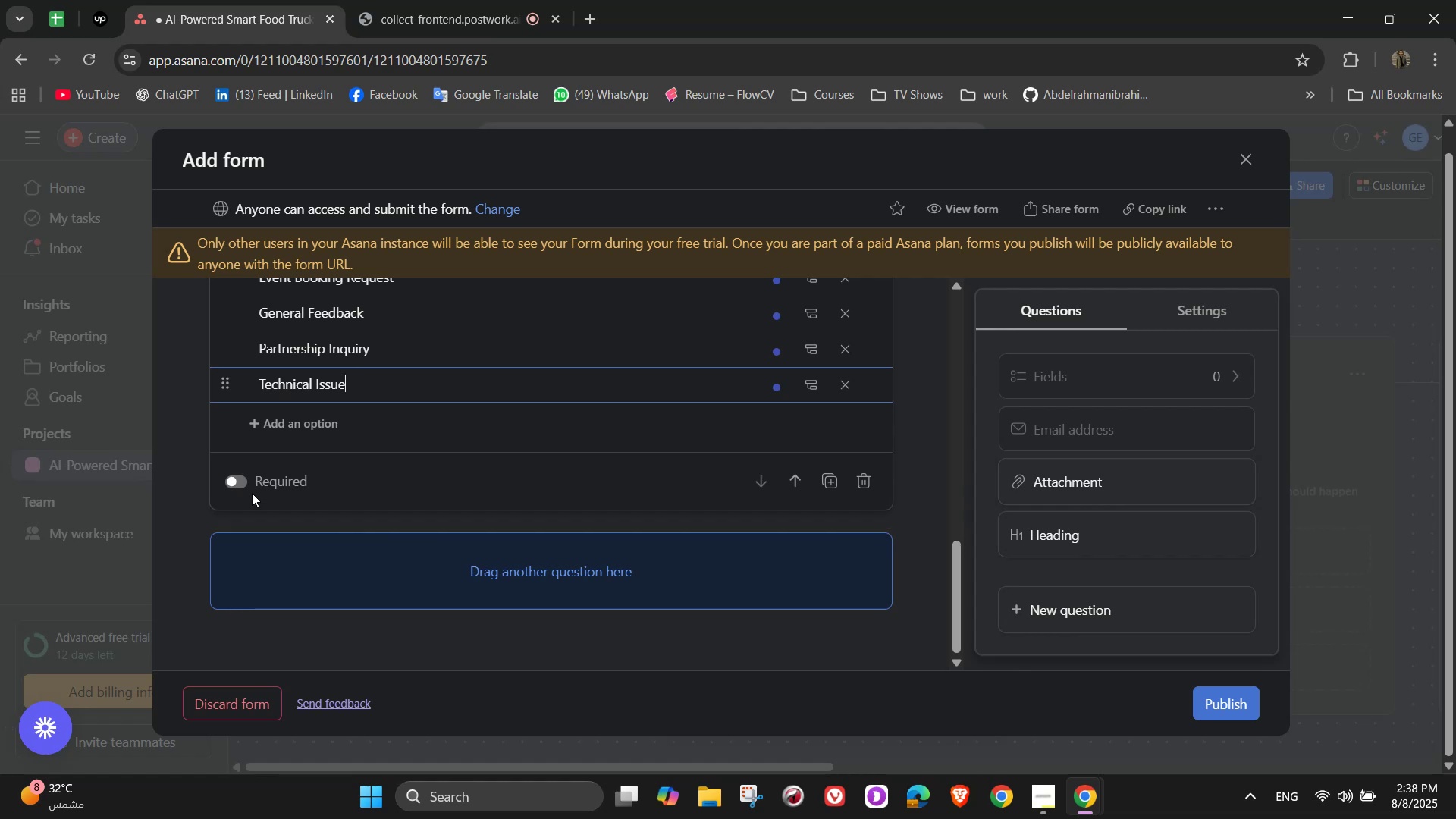 
double_click([230, 479])
 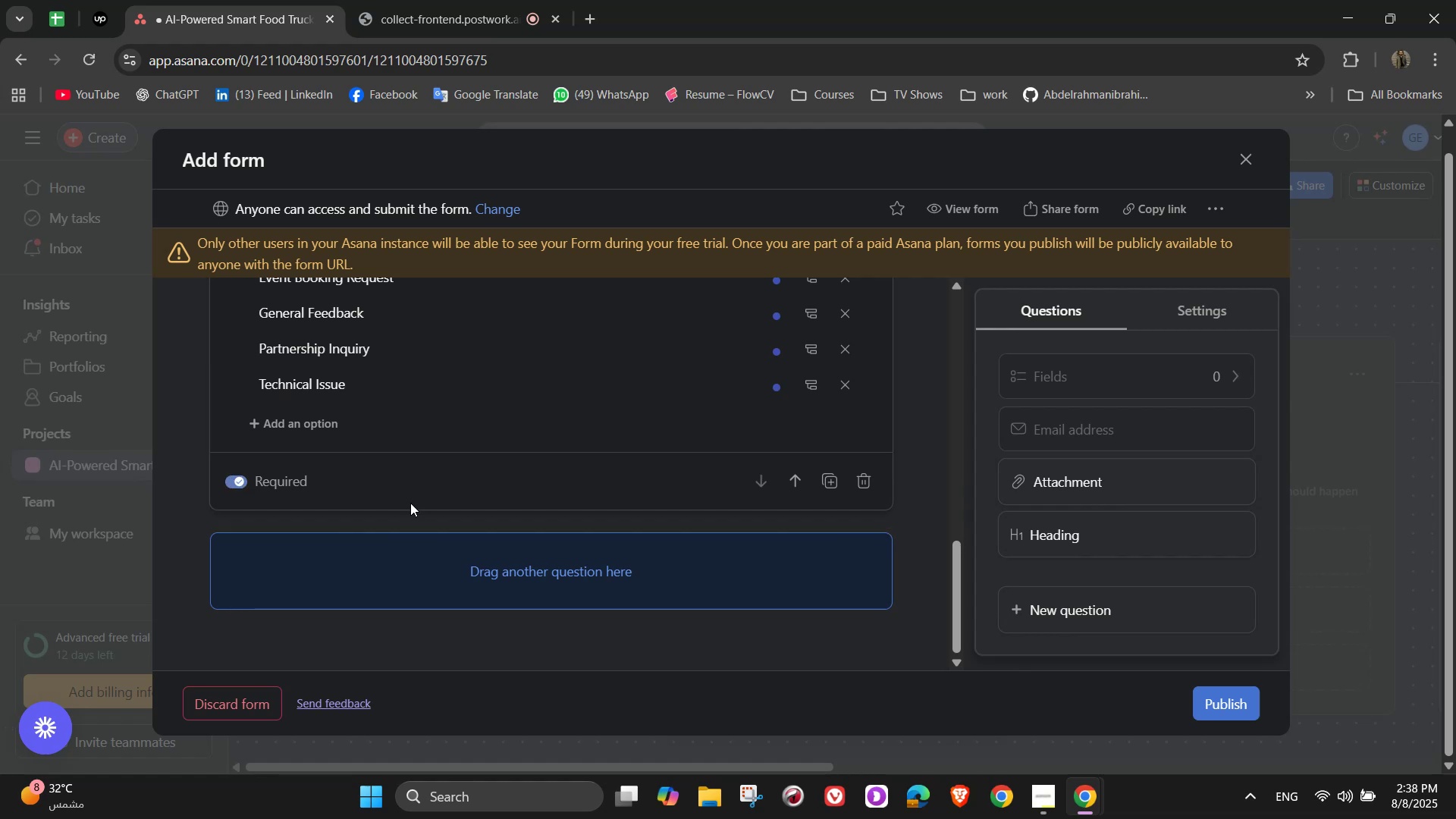 
scroll: coordinate [466, 508], scroll_direction: up, amount: 6.0
 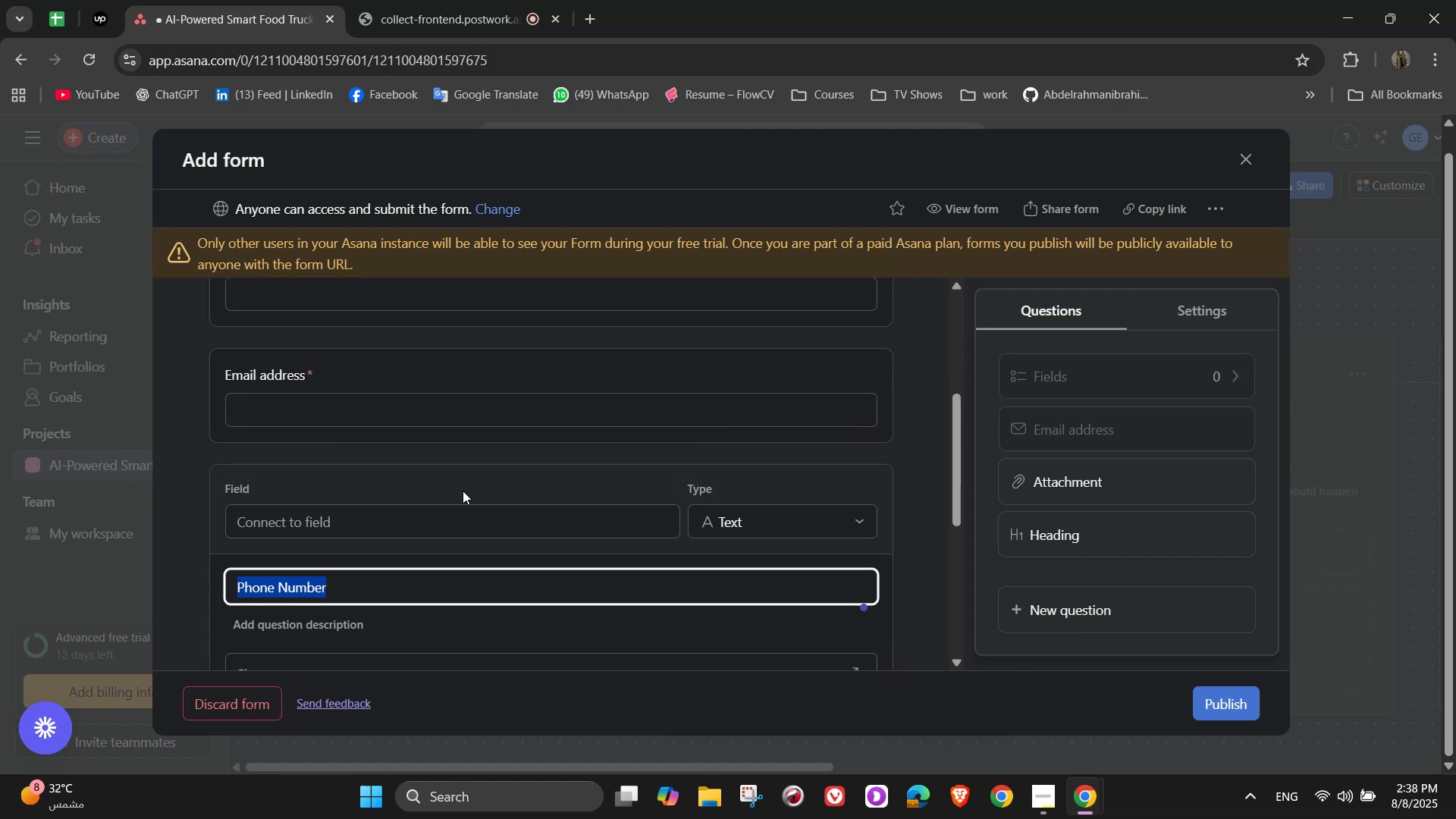 
scroll: coordinate [292, 633], scroll_direction: down, amount: 3.0
 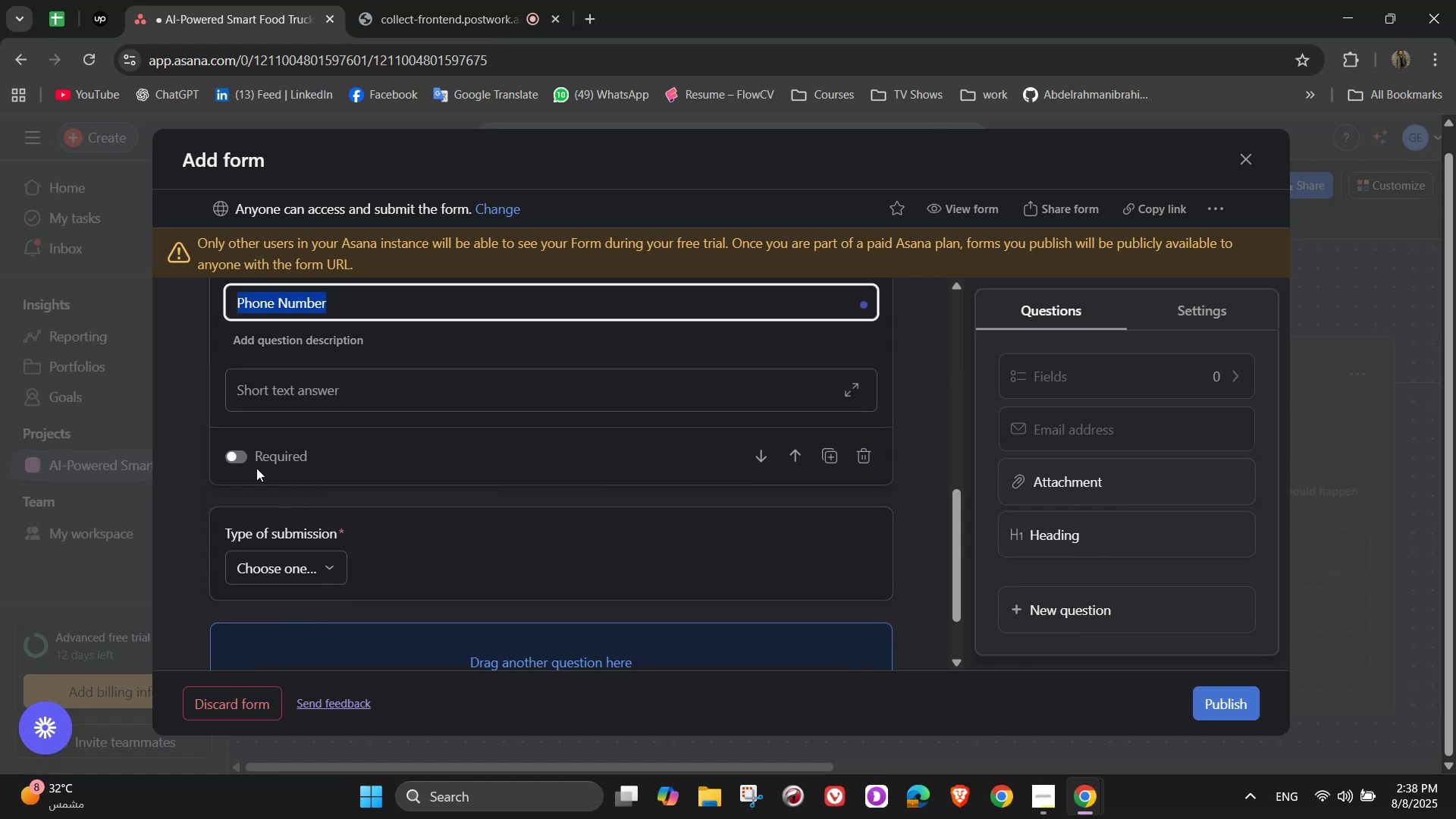 
left_click([243, 460])
 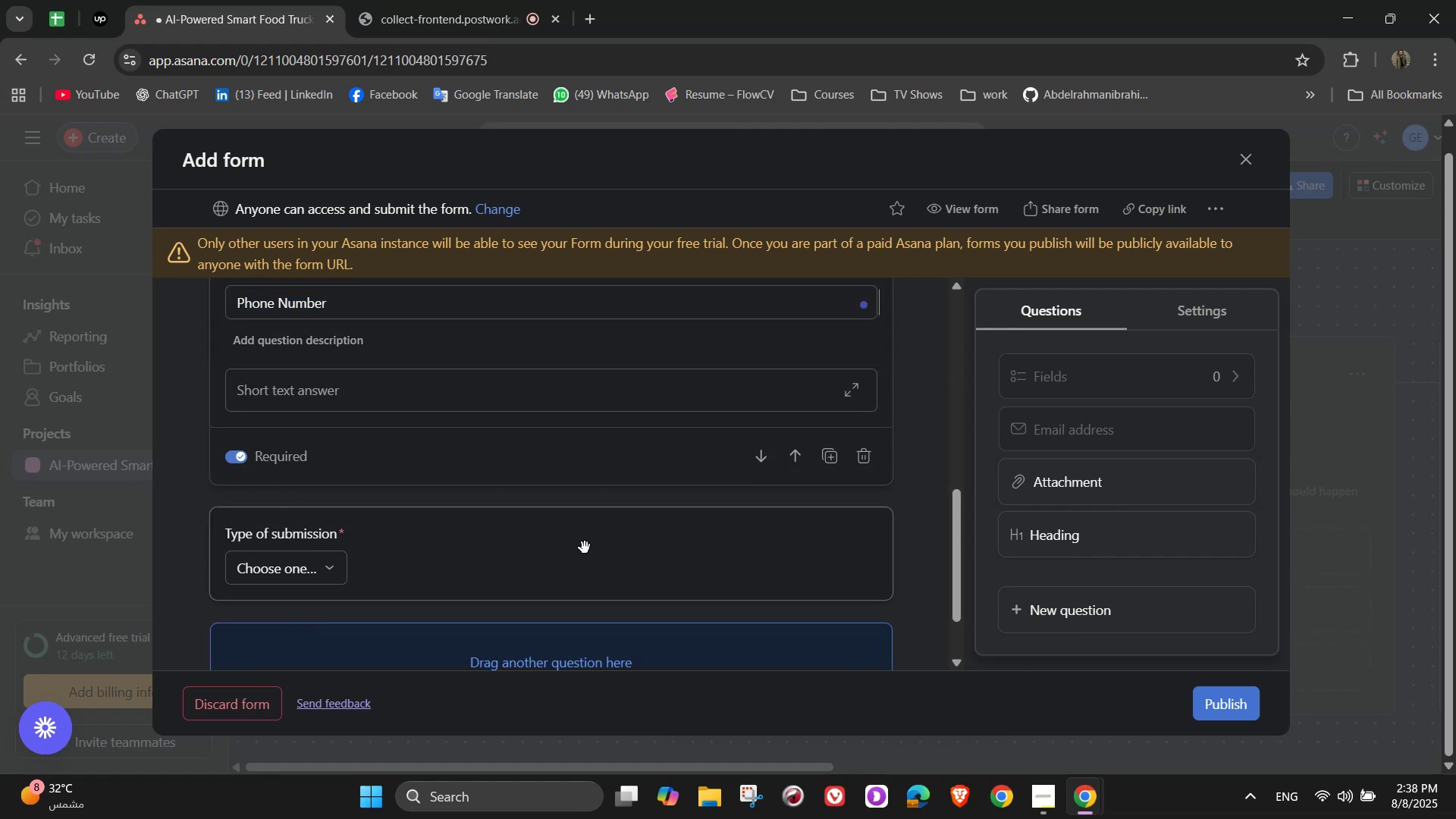 
scroll: coordinate [718, 583], scroll_direction: down, amount: 3.0
 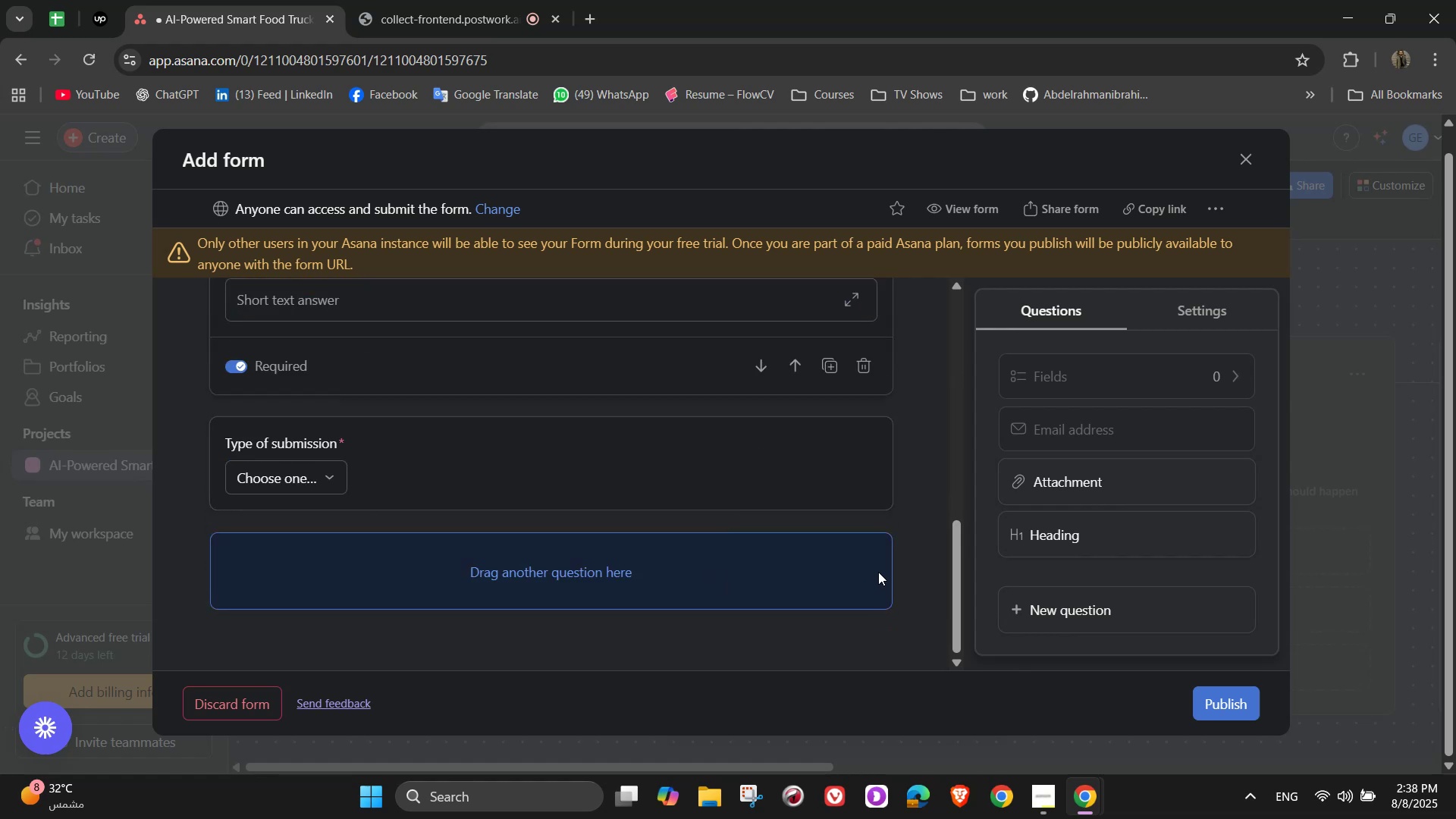 
left_click([904, 538])
 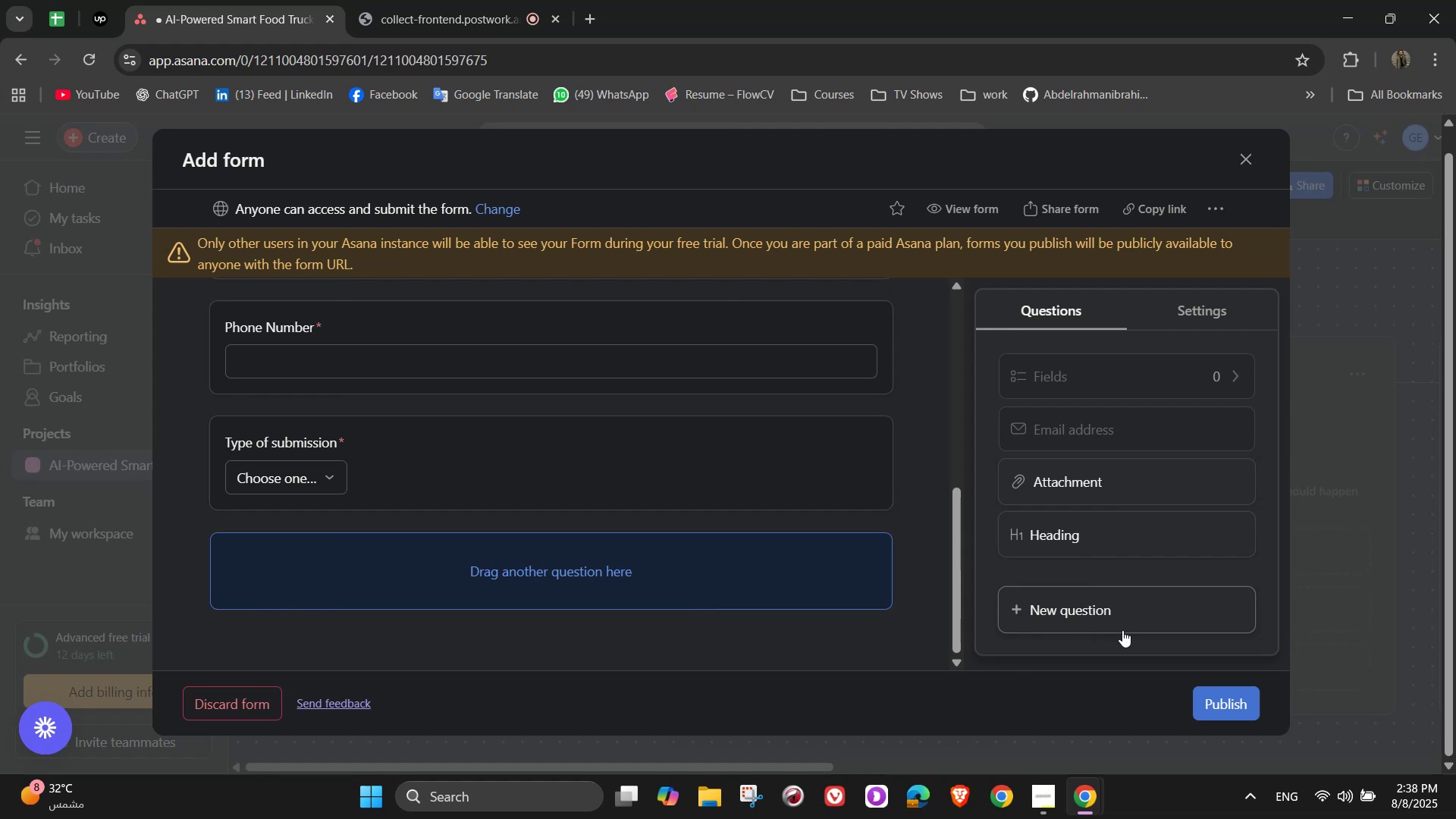 
wait(8.35)
 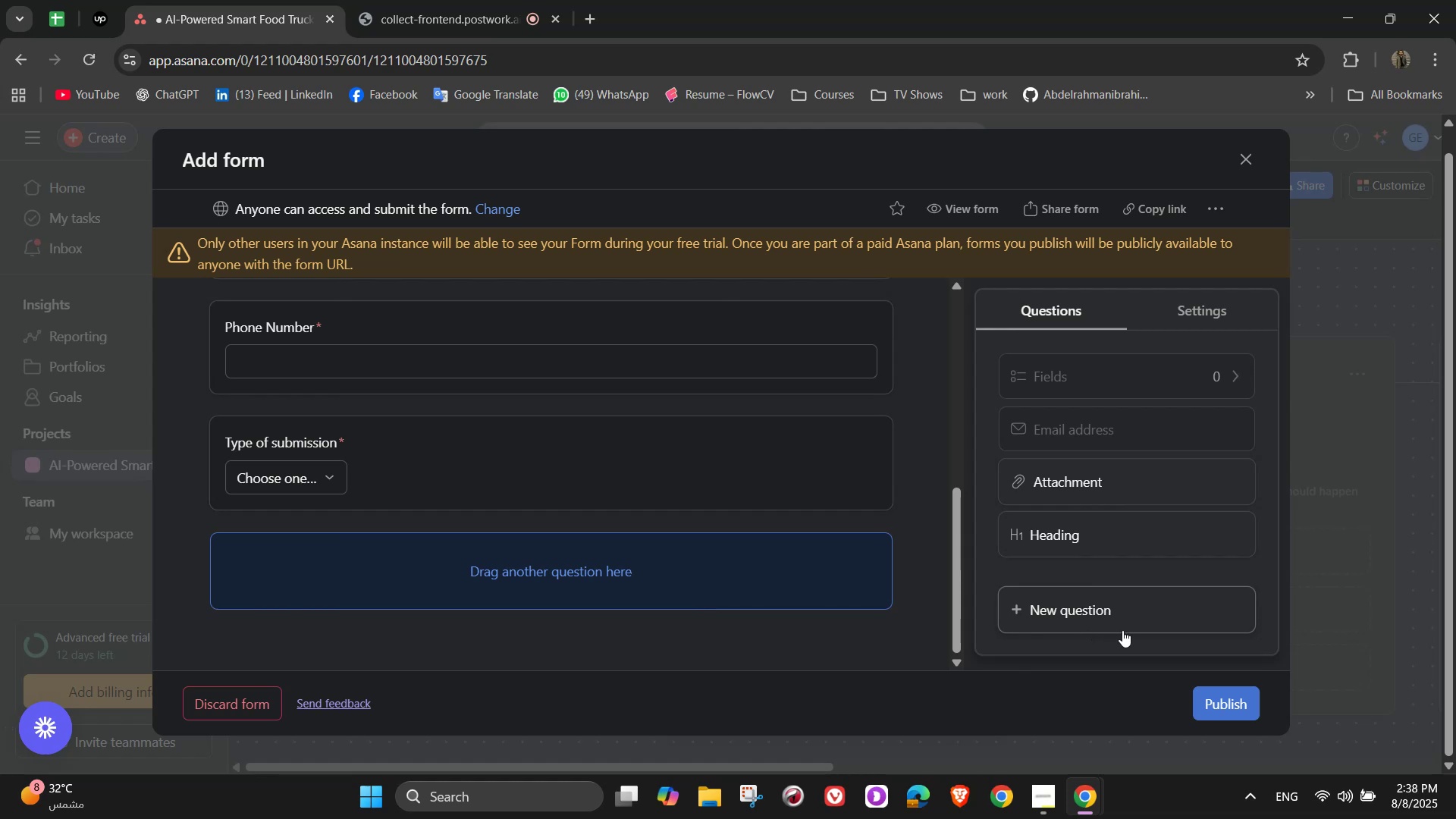 
left_click([1085, 616])
 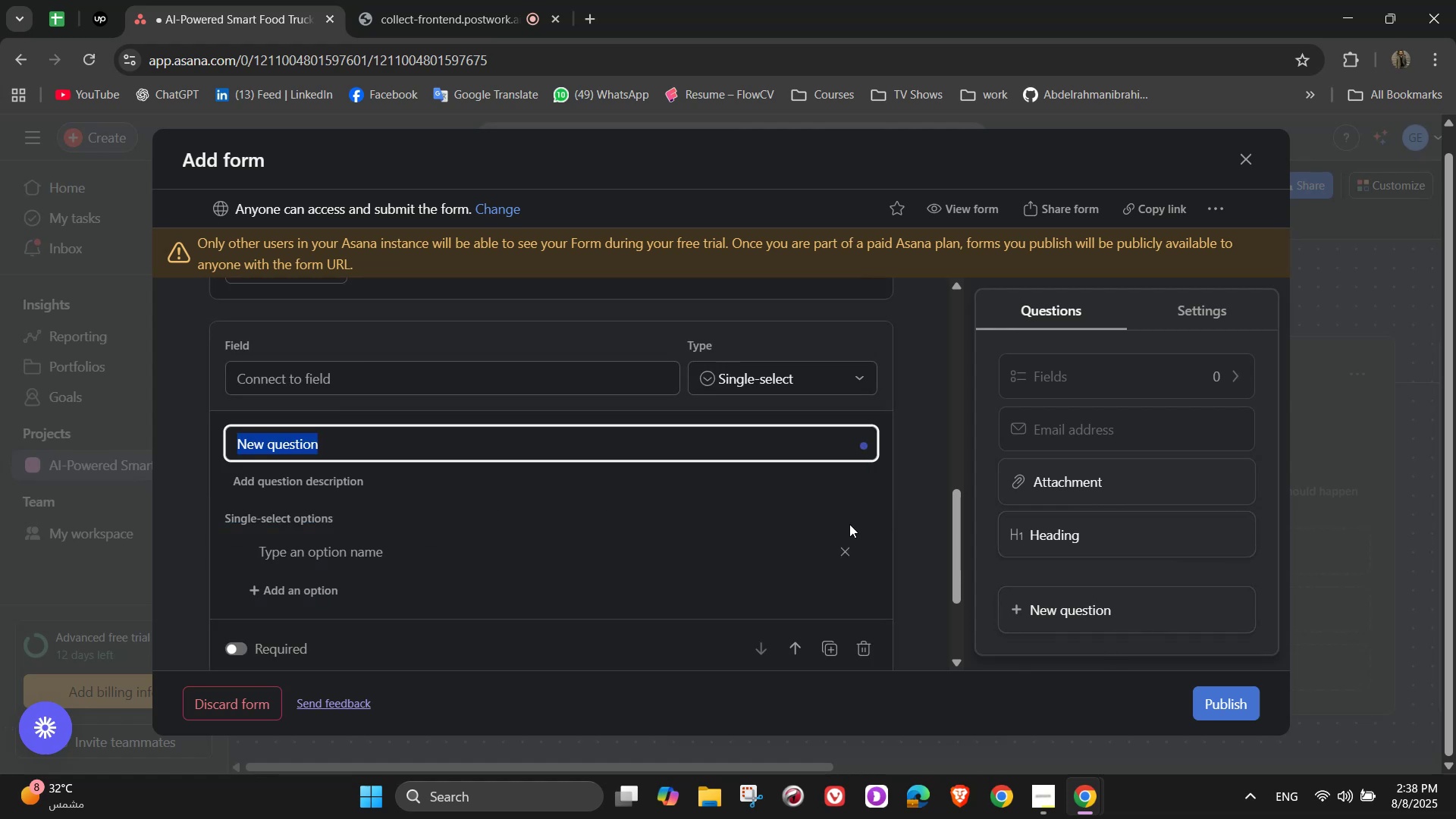 
wait(5.67)
 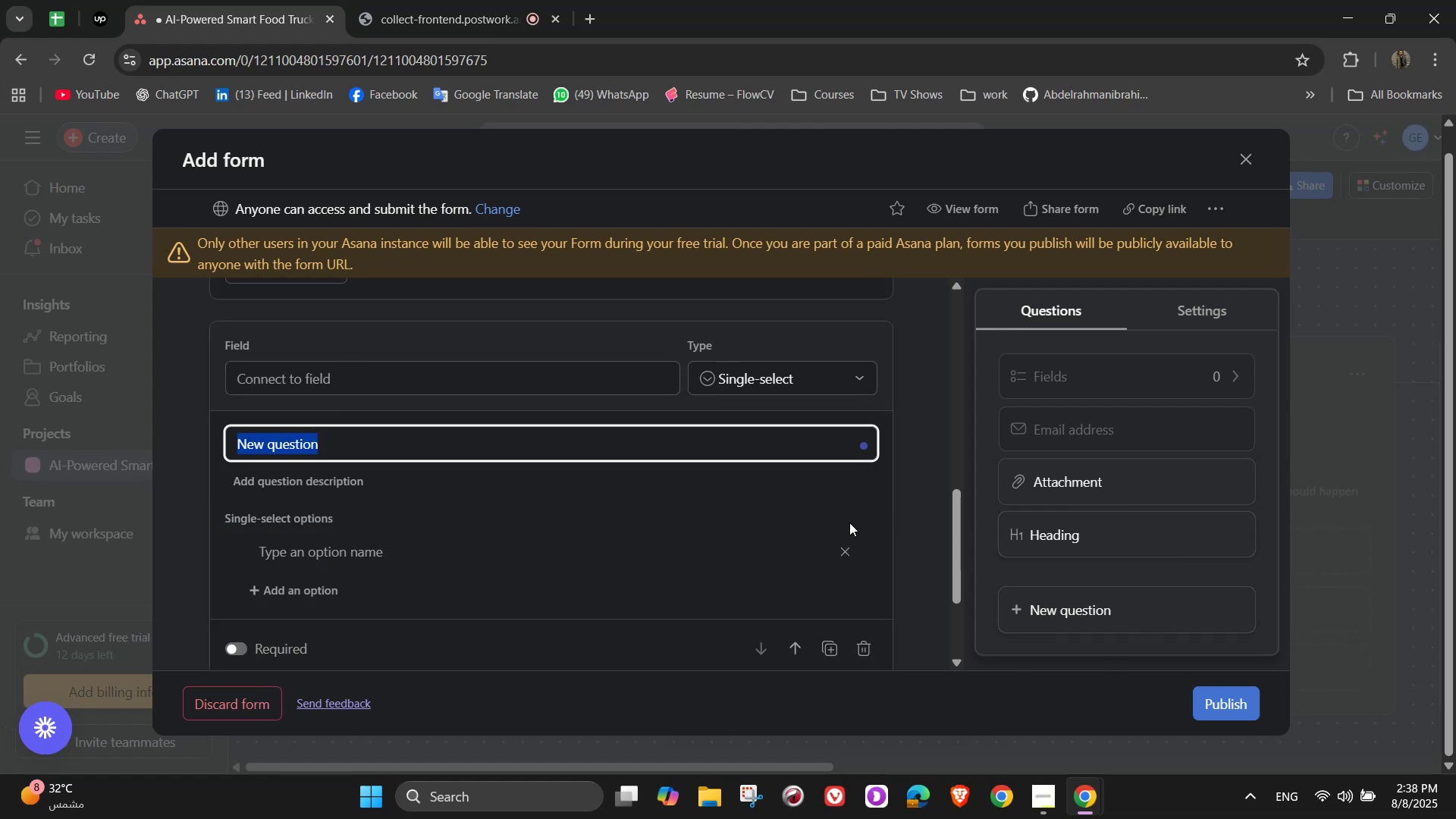 
type(Details of Your Request)
 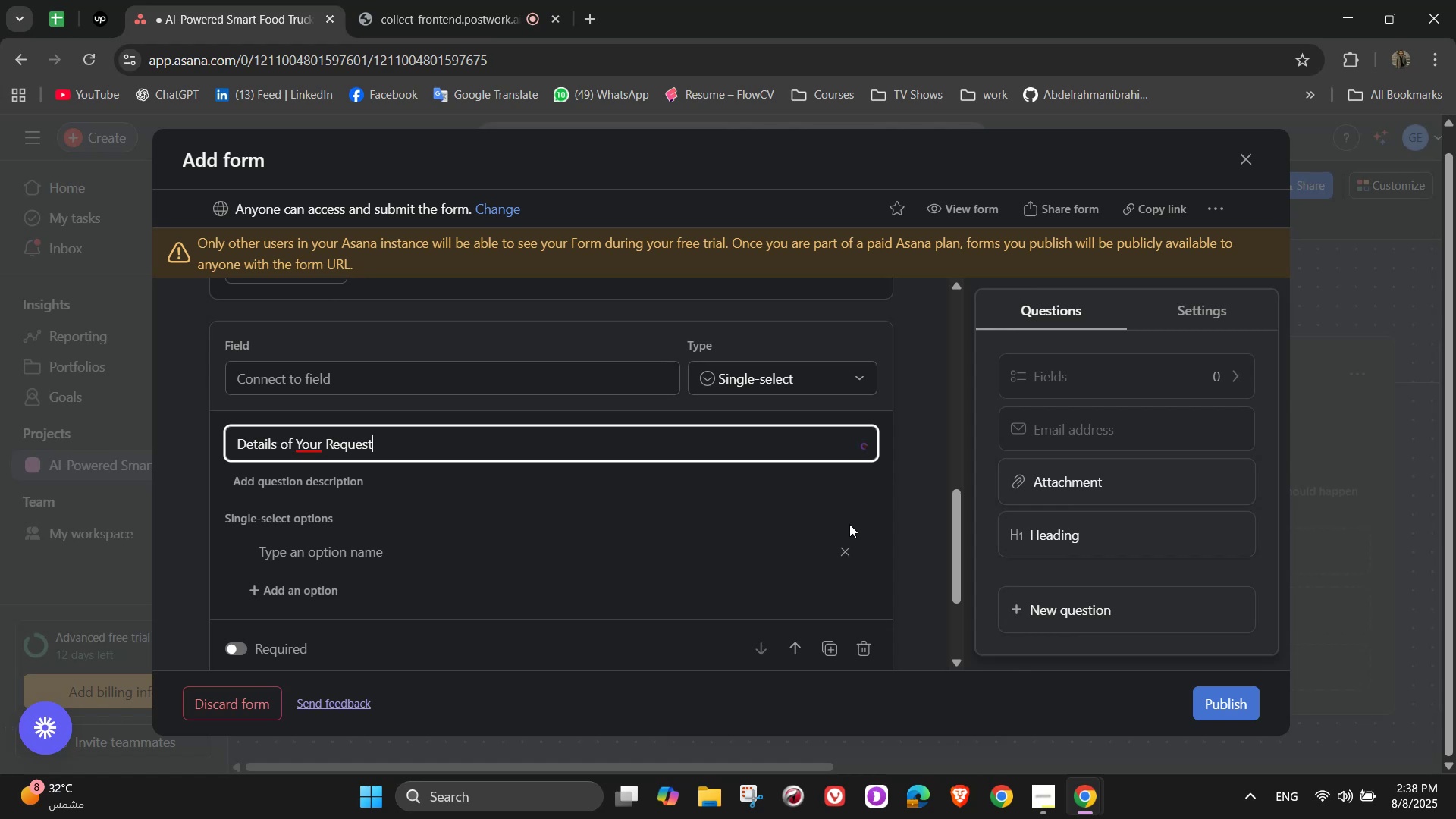 
wait(7.29)
 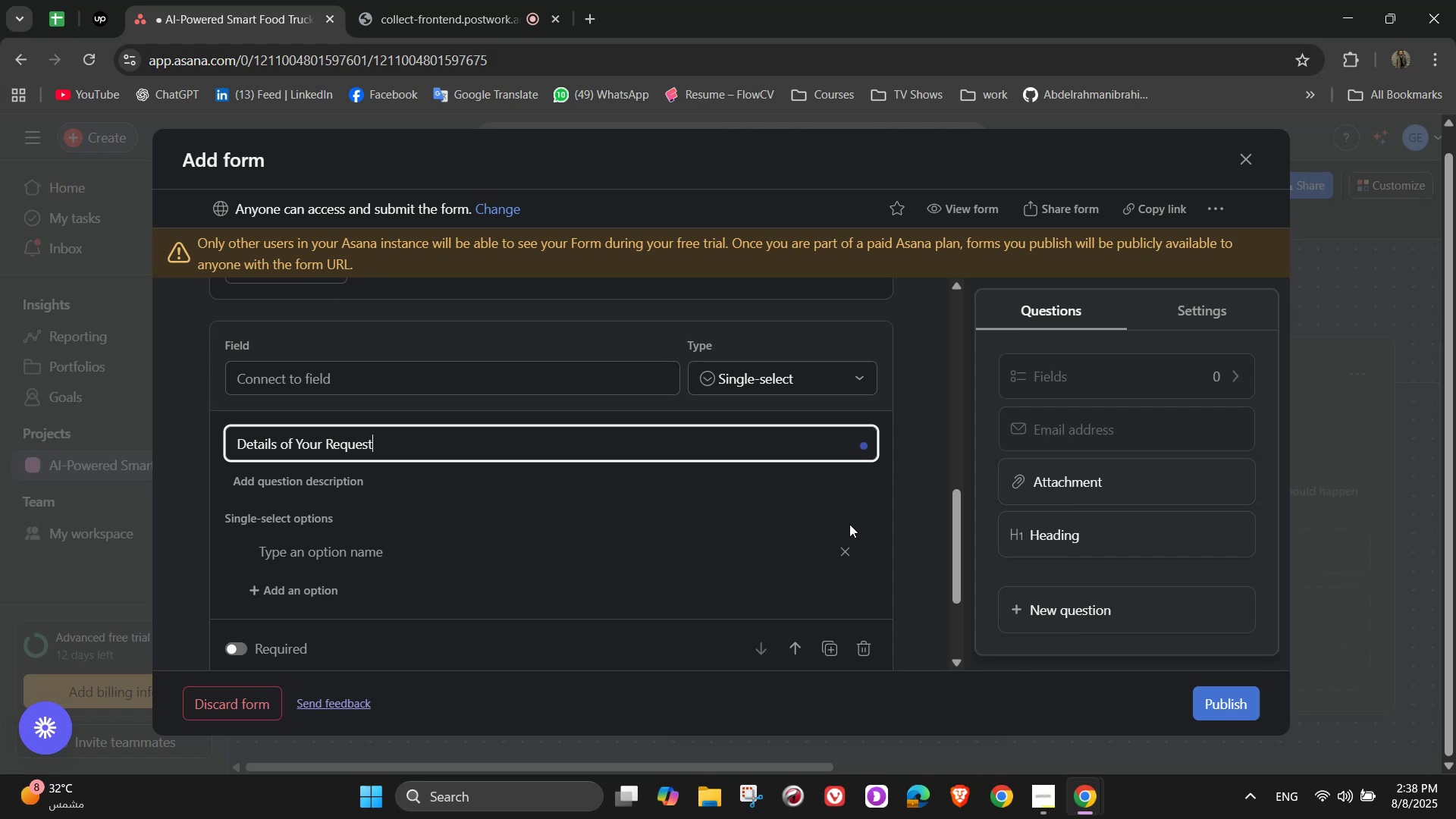 
left_click([812, 365])
 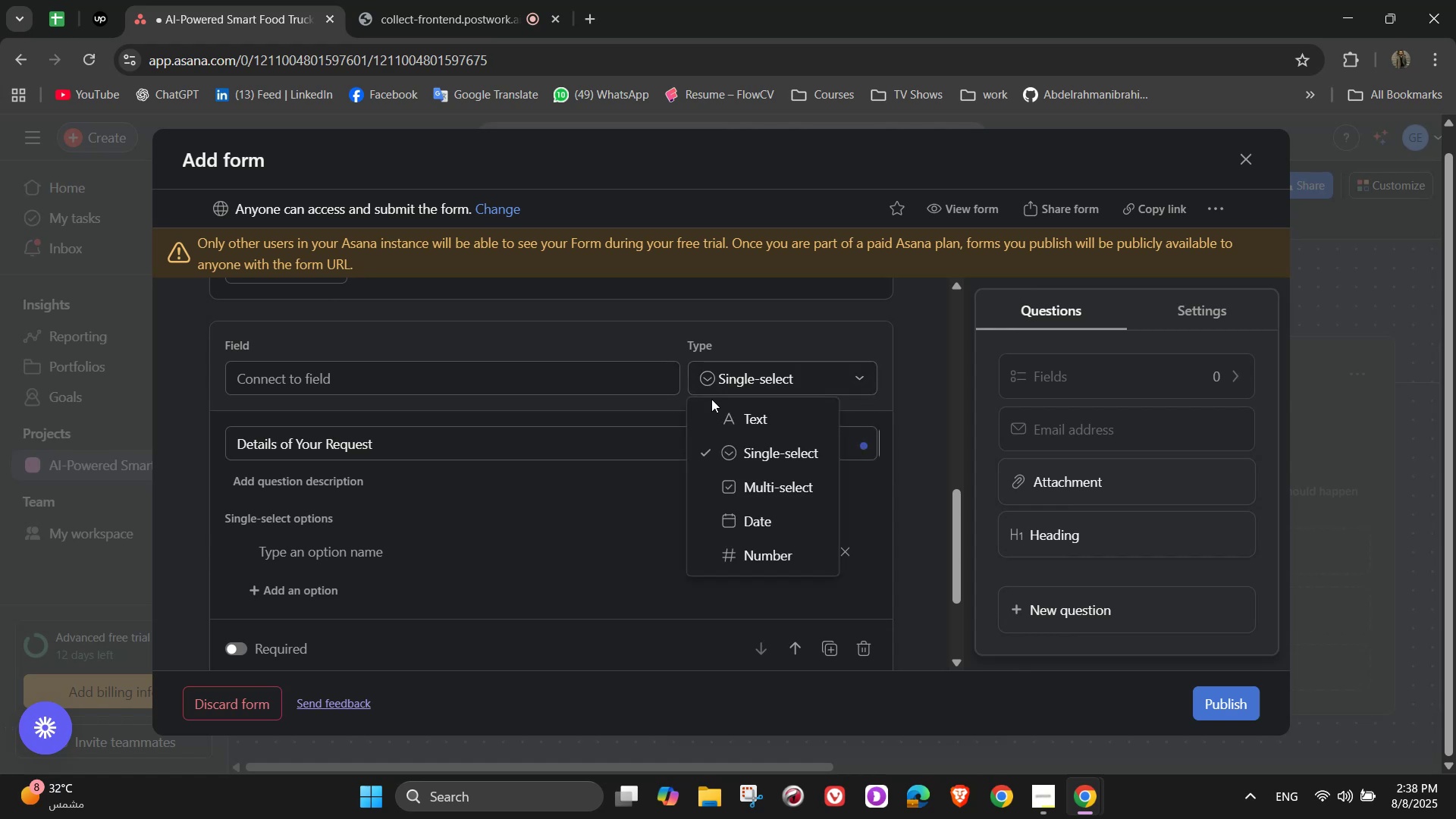 
left_click([739, 425])
 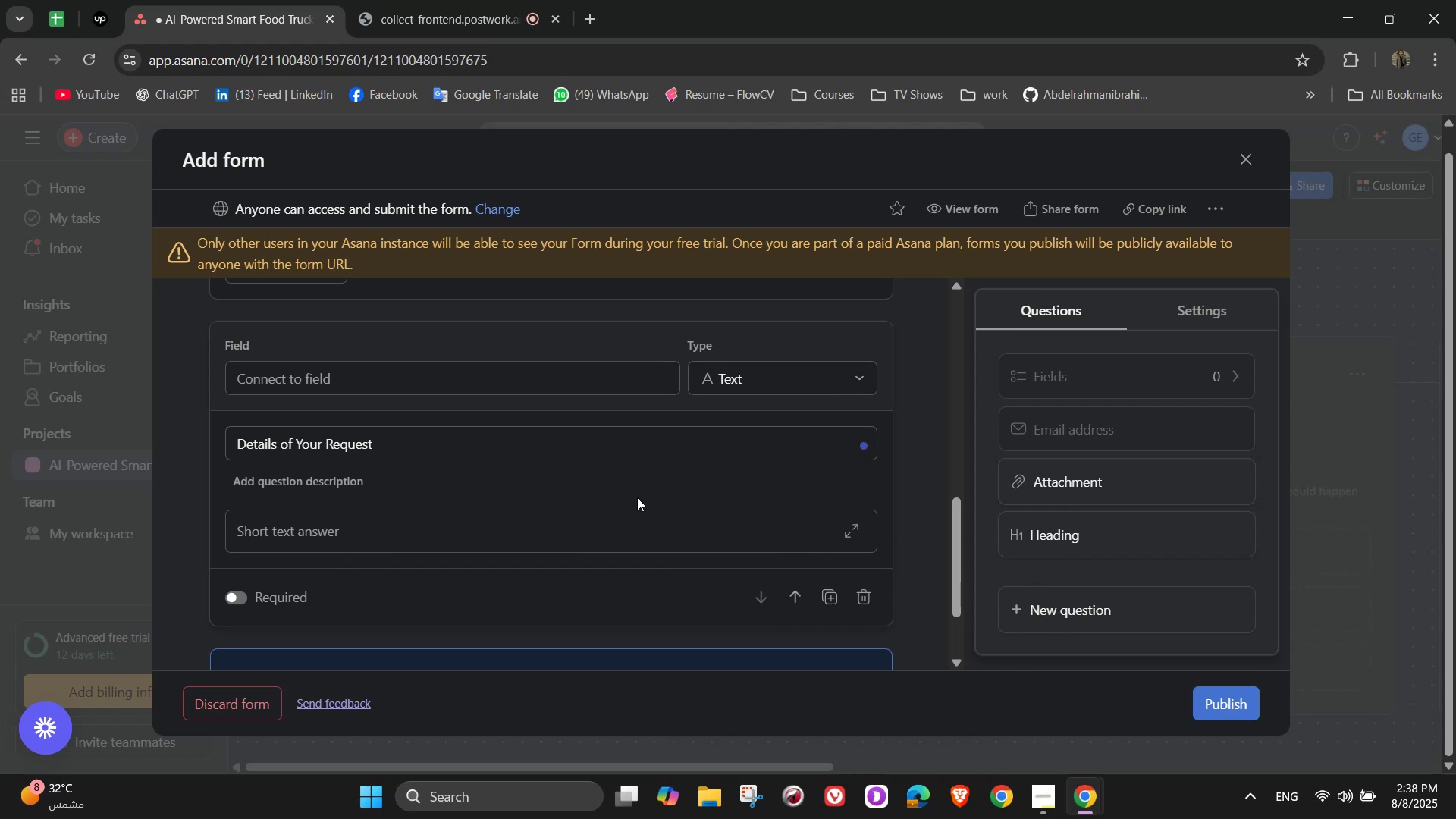 
wait(10.47)
 